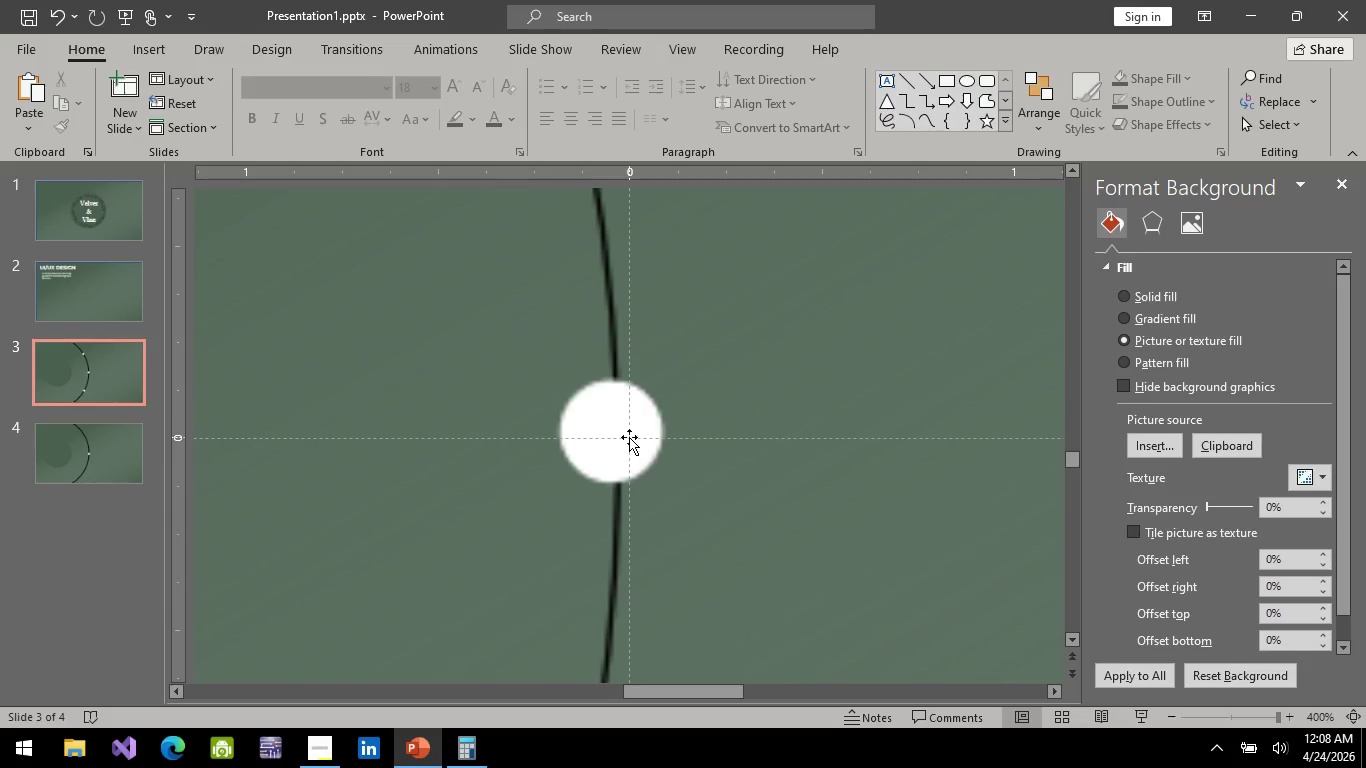 
hold_key(key=ControlLeft, duration=1.14)
scroll: coordinate [611, 373], scroll_direction: down, amount: 8.0
 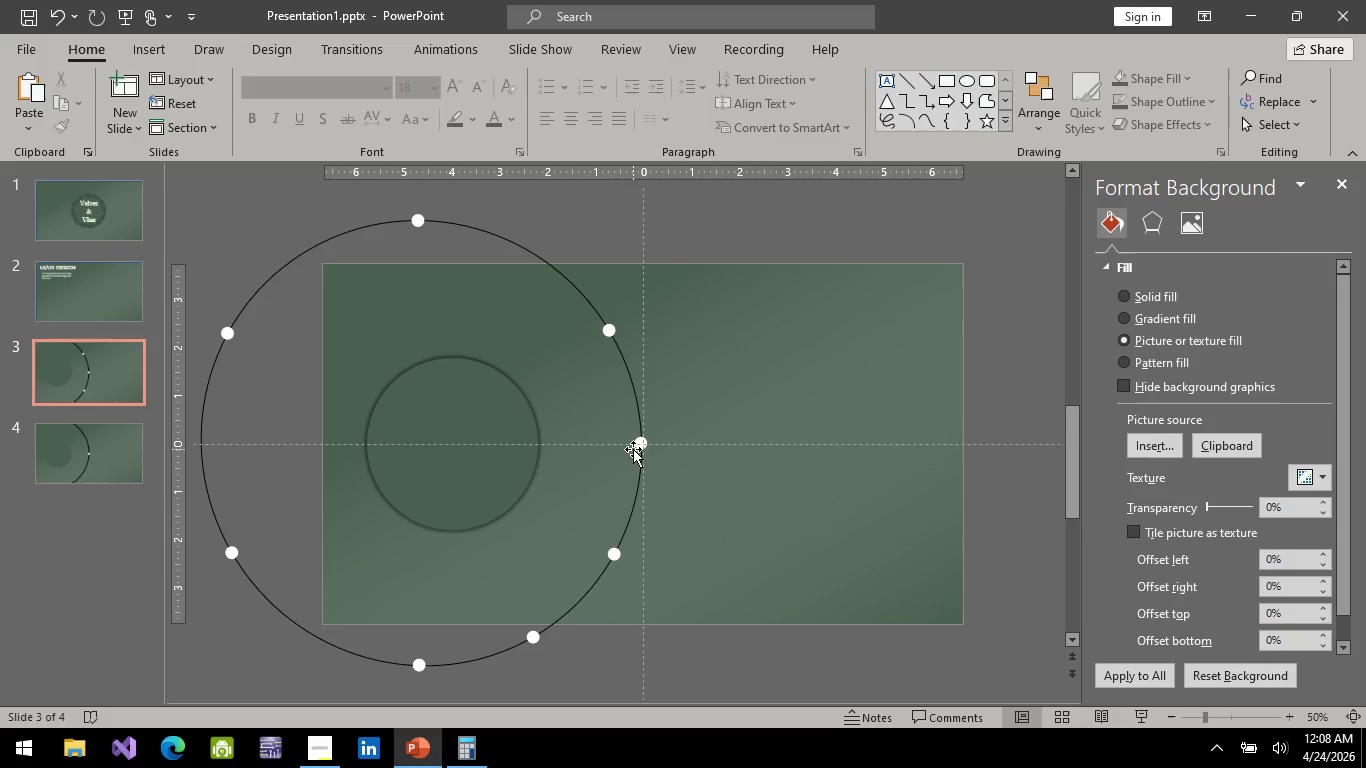 
left_click([639, 441])
 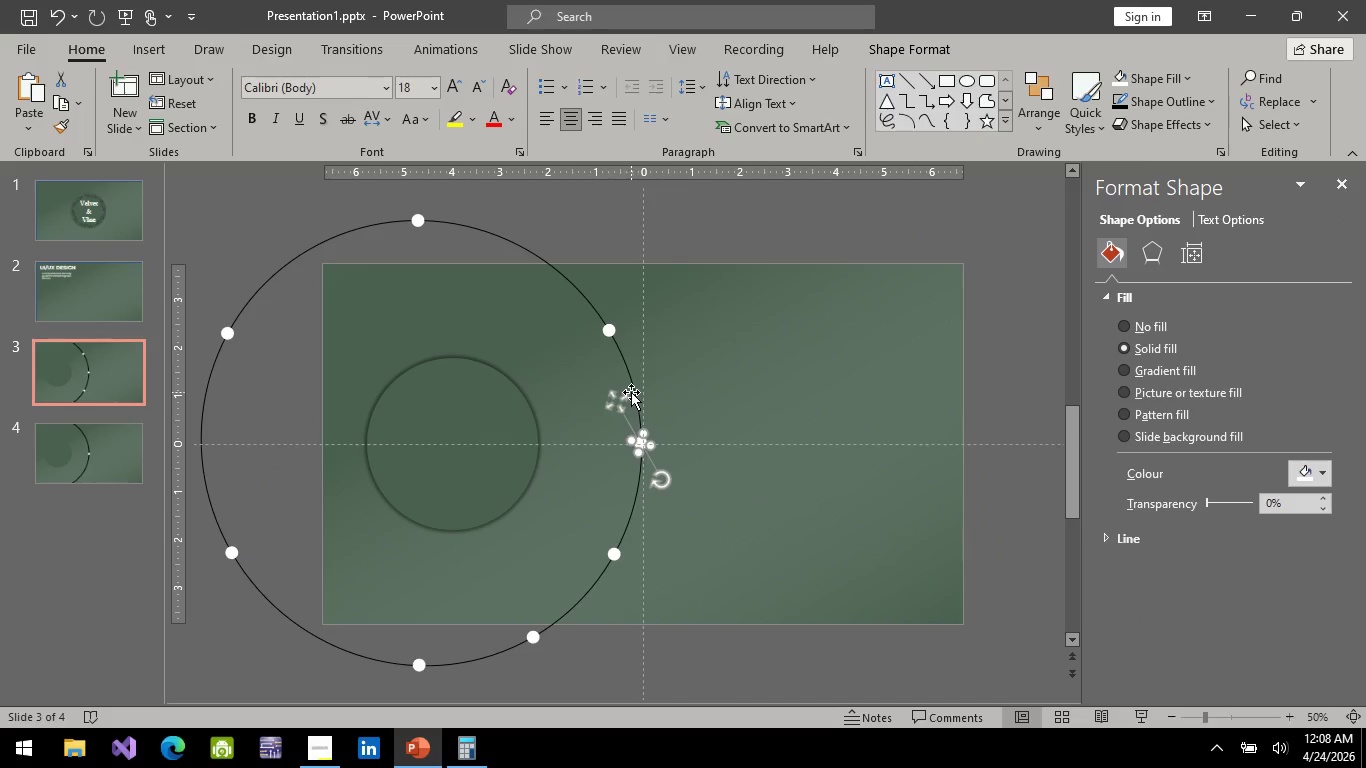 
hold_key(key=ControlLeft, duration=0.95)
left_click([631, 392])
 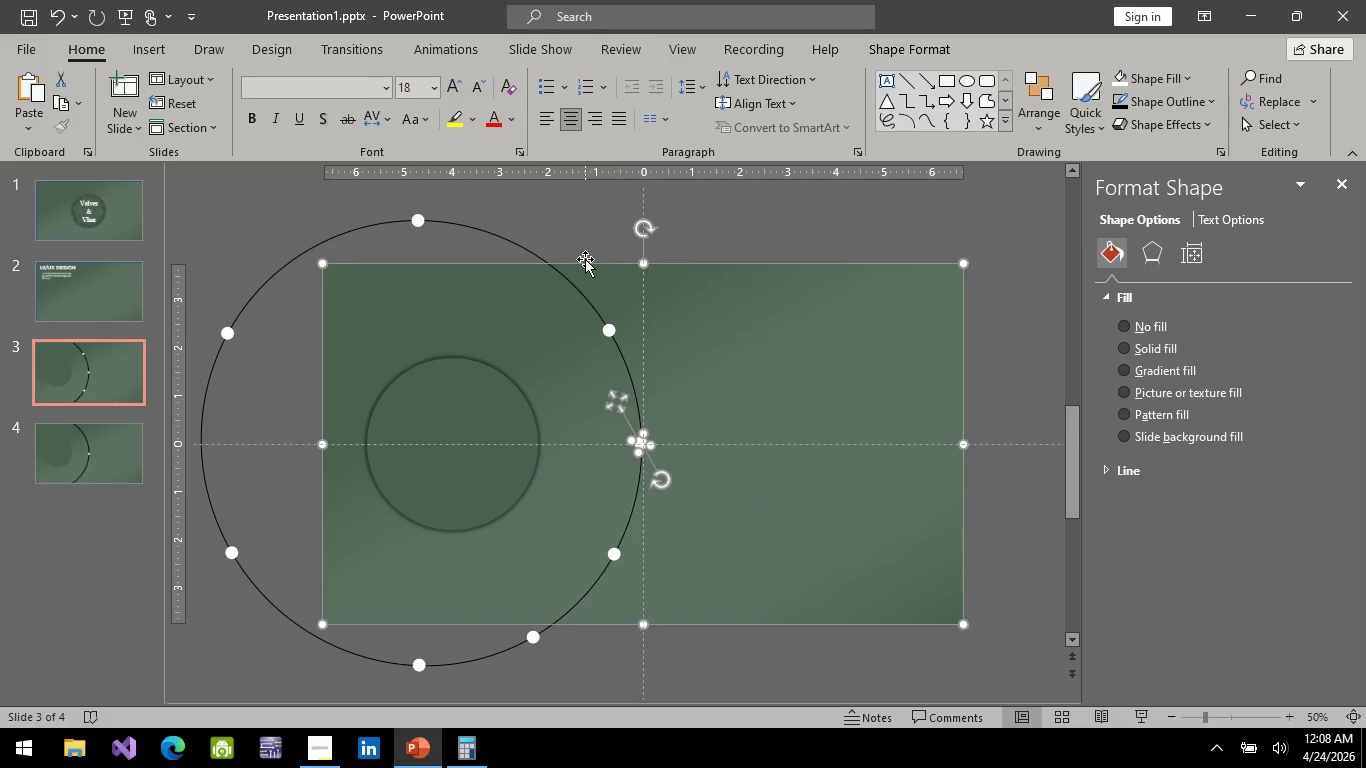 
hold_key(key=ControlLeft, duration=1.52)
left_click([511, 242])
 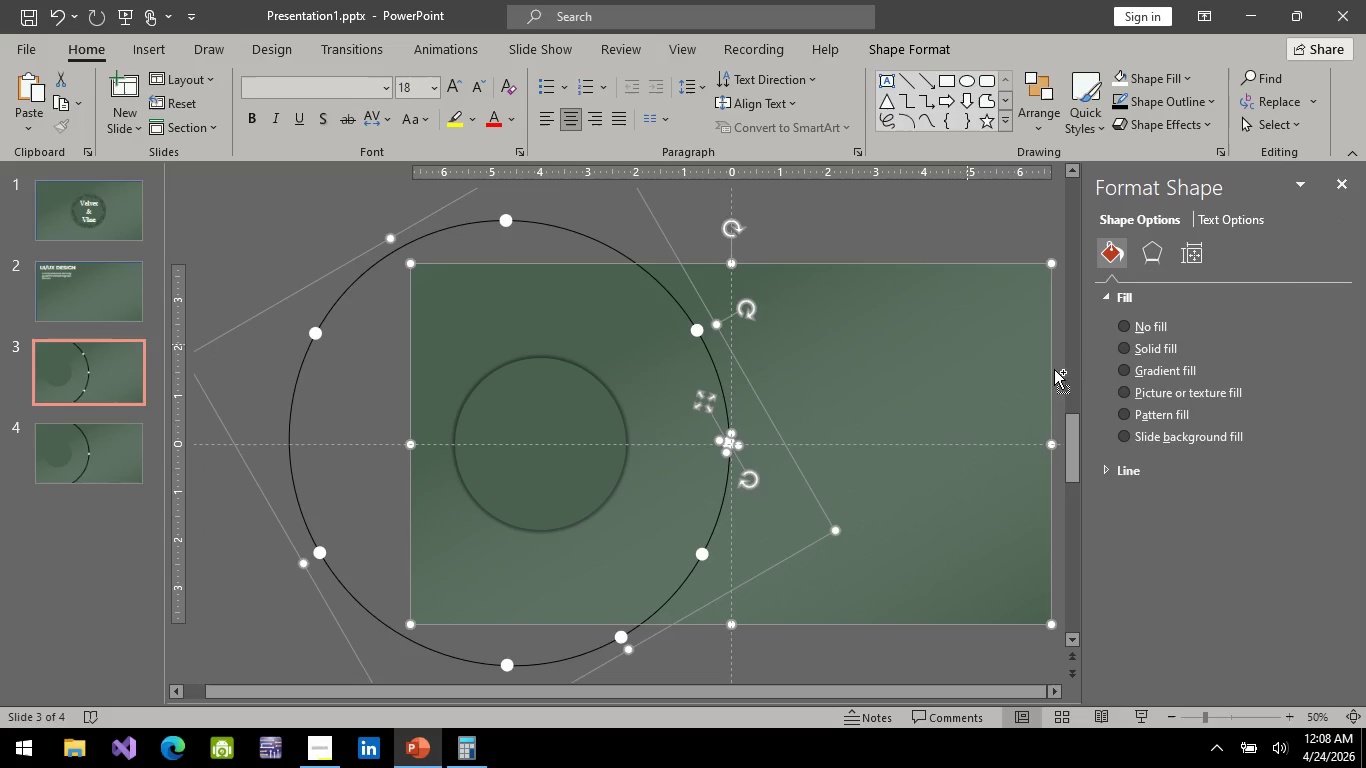 
hold_key(key=ControlLeft, duration=0.72)
left_click([914, 380])
 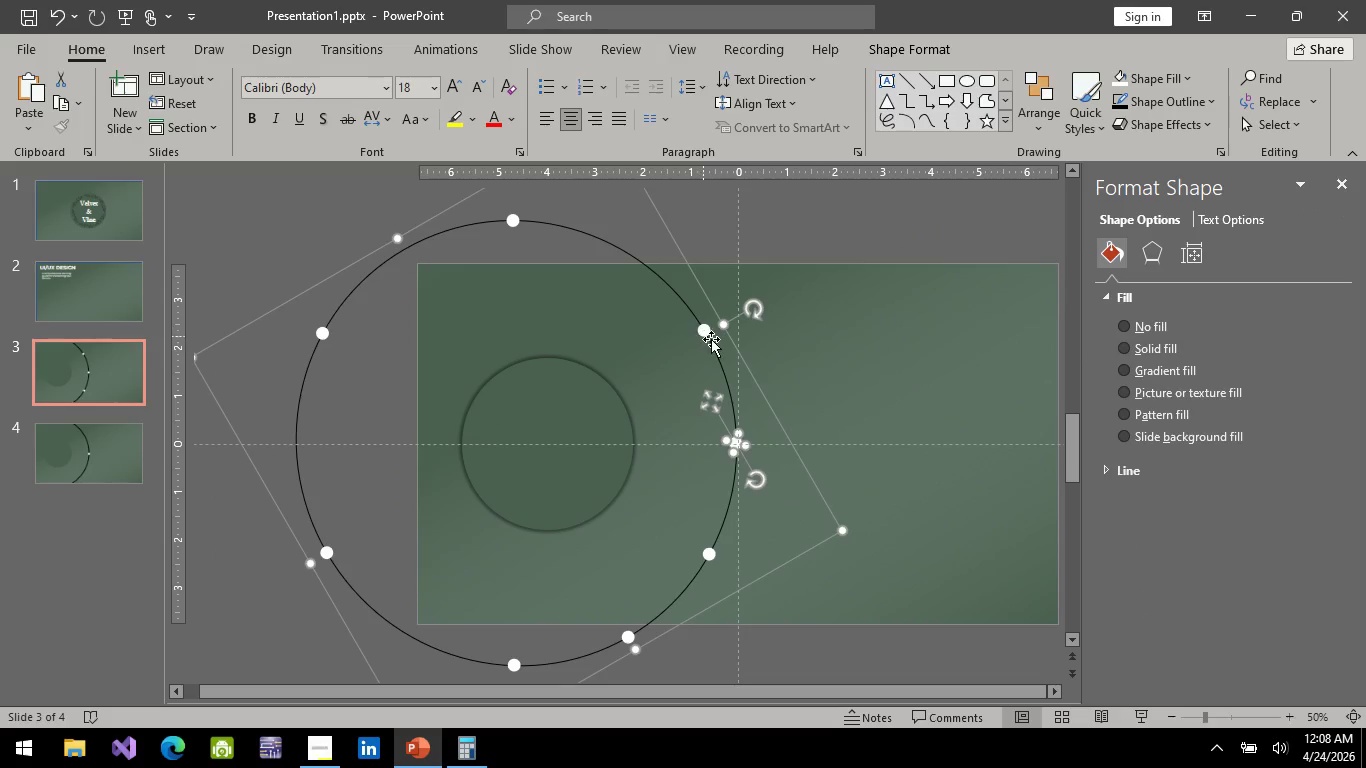 
right_click([714, 350])
 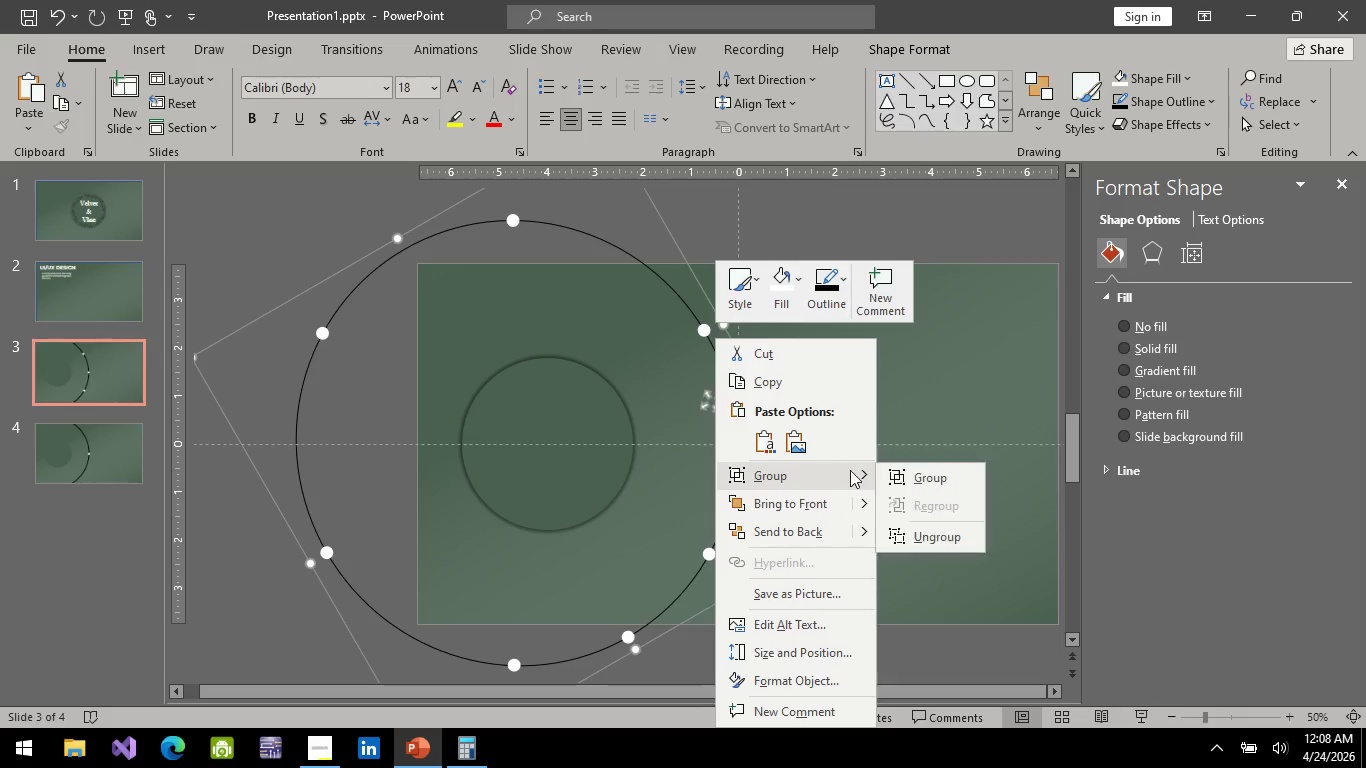 
left_click([963, 472])
 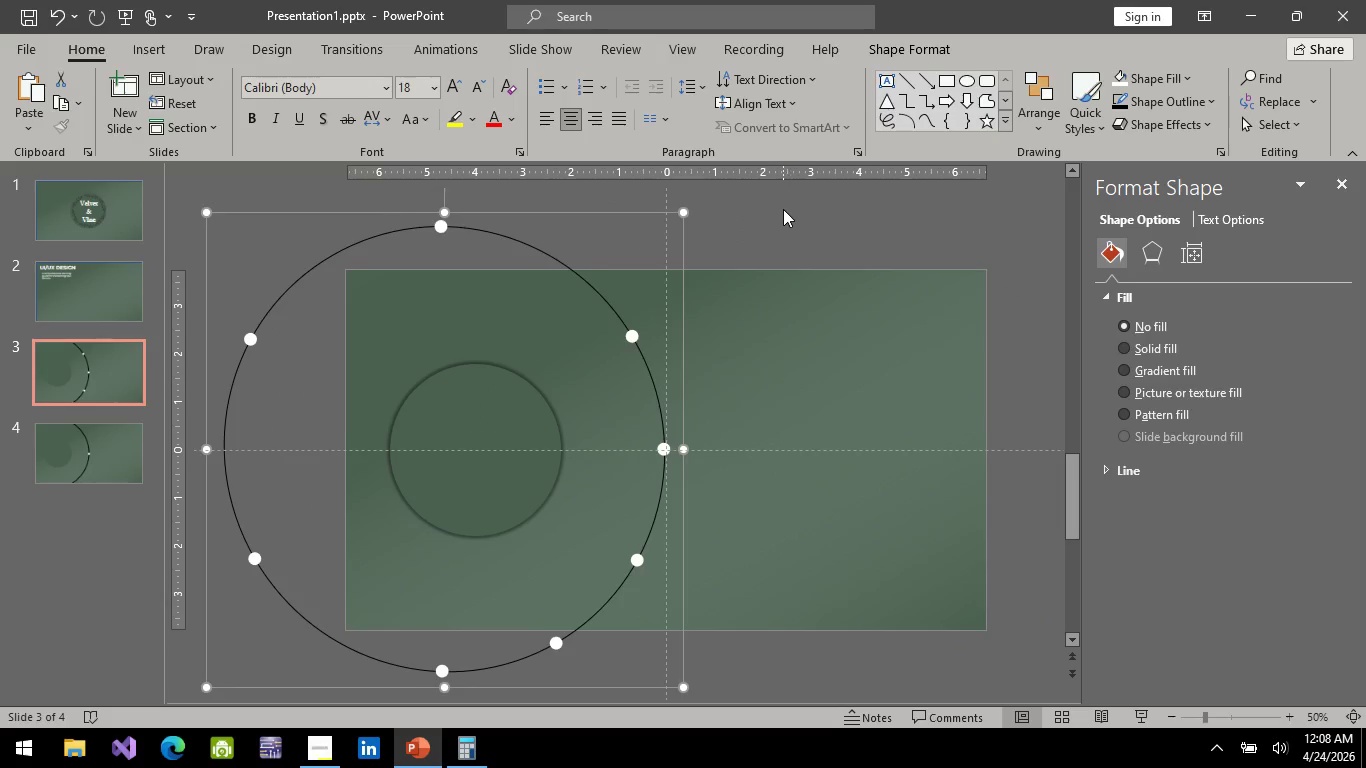 
left_click([783, 209])
 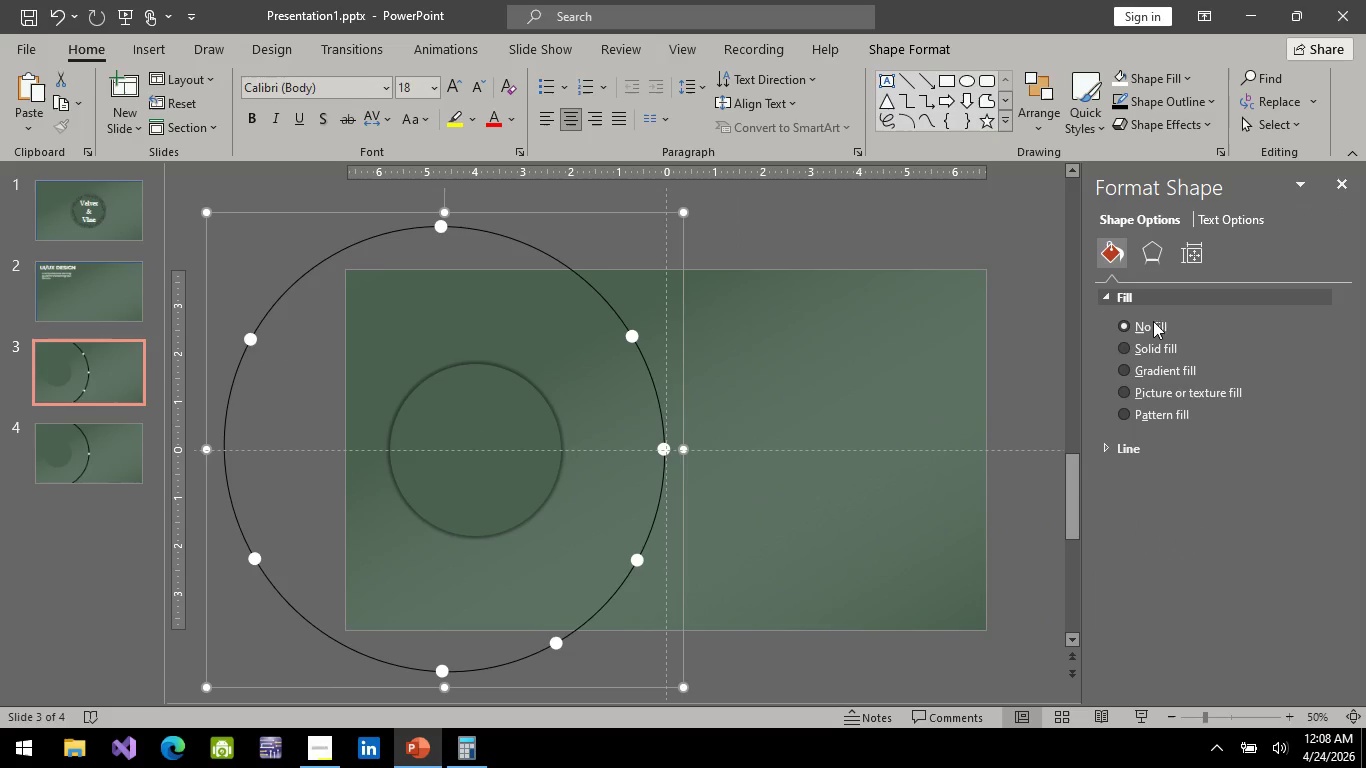 
left_click([1194, 259])
 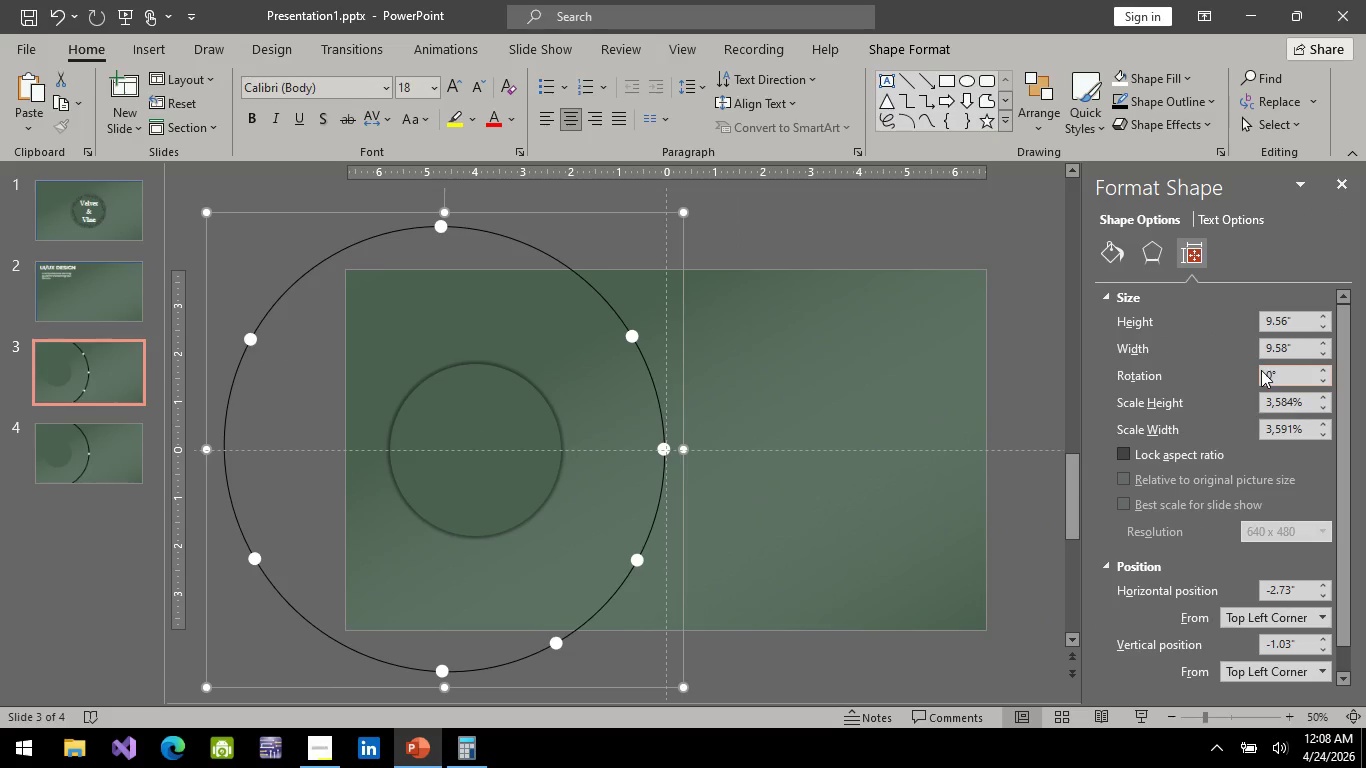 
left_click([1269, 375])
 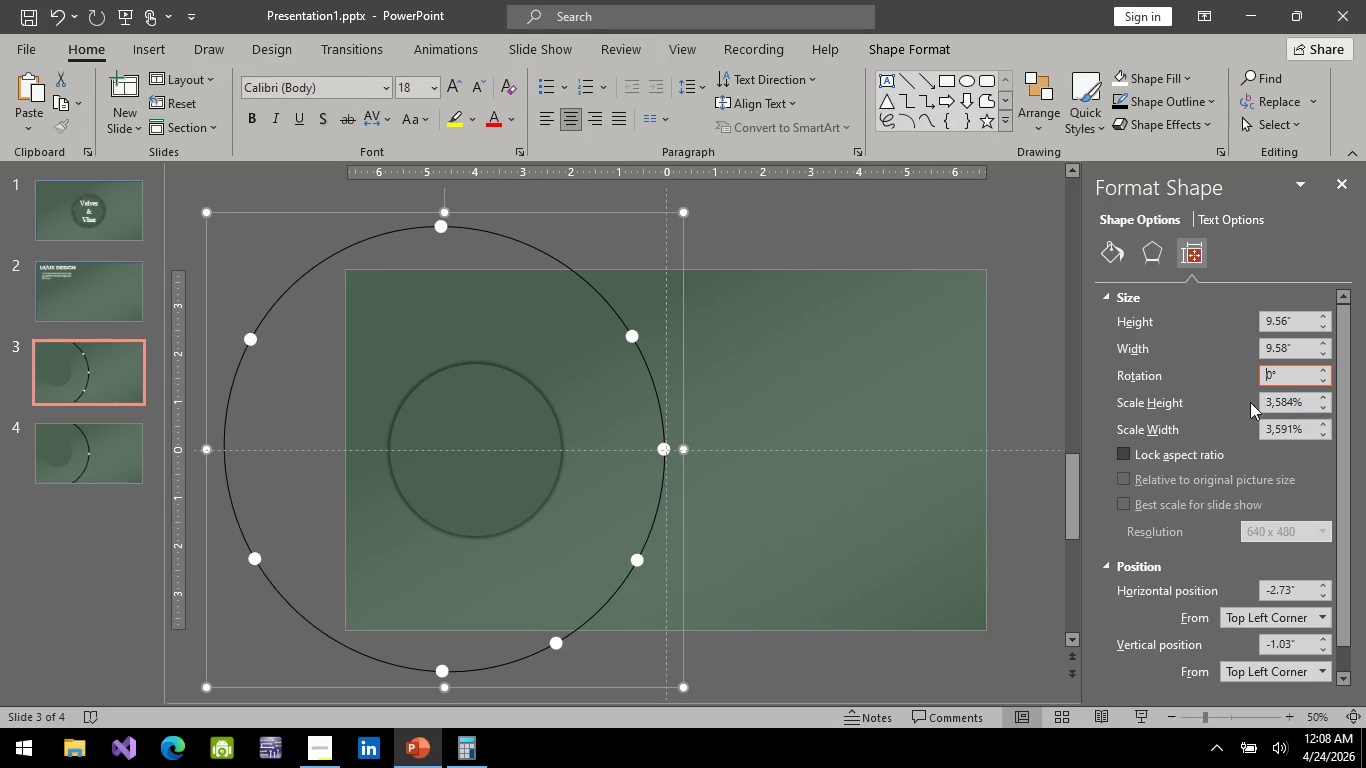 
key(6)
 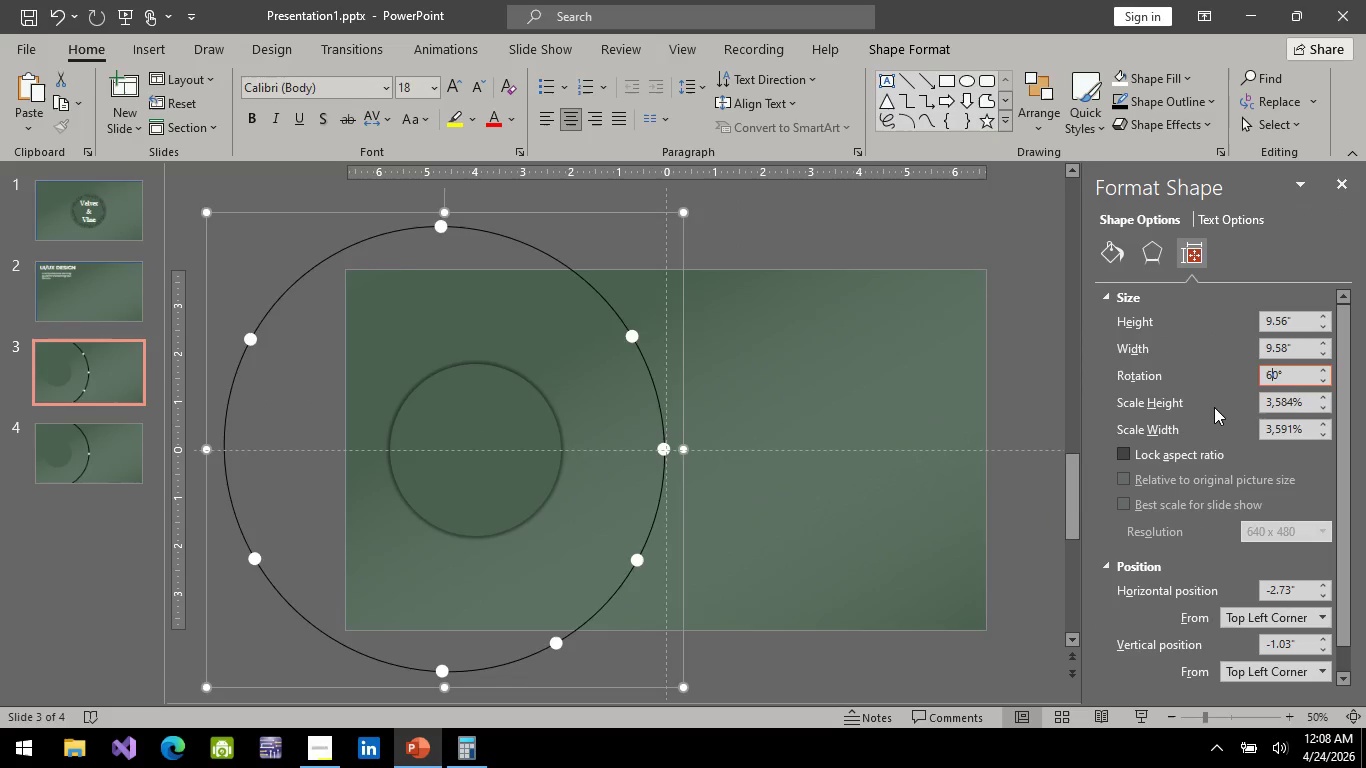 
key(Enter)
 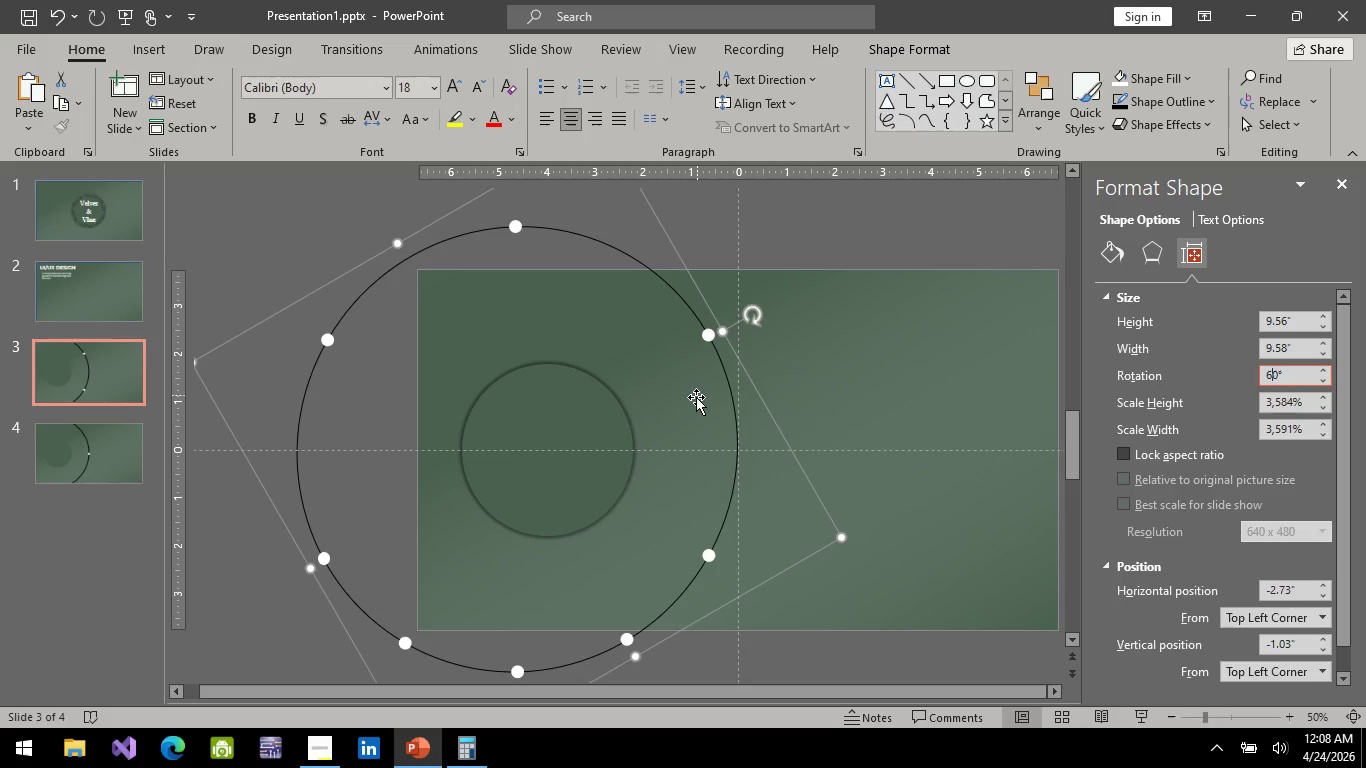 
key(Control+V)
 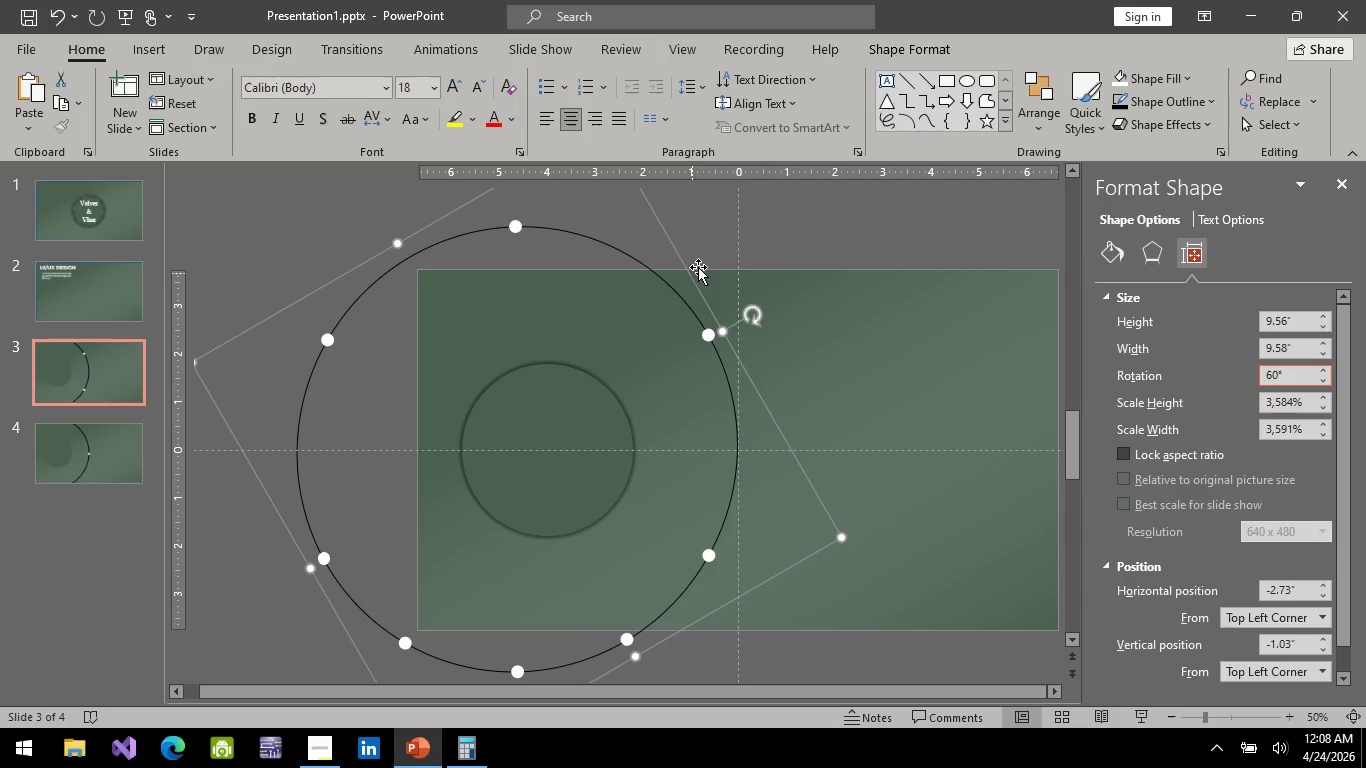 
left_click([780, 233])
 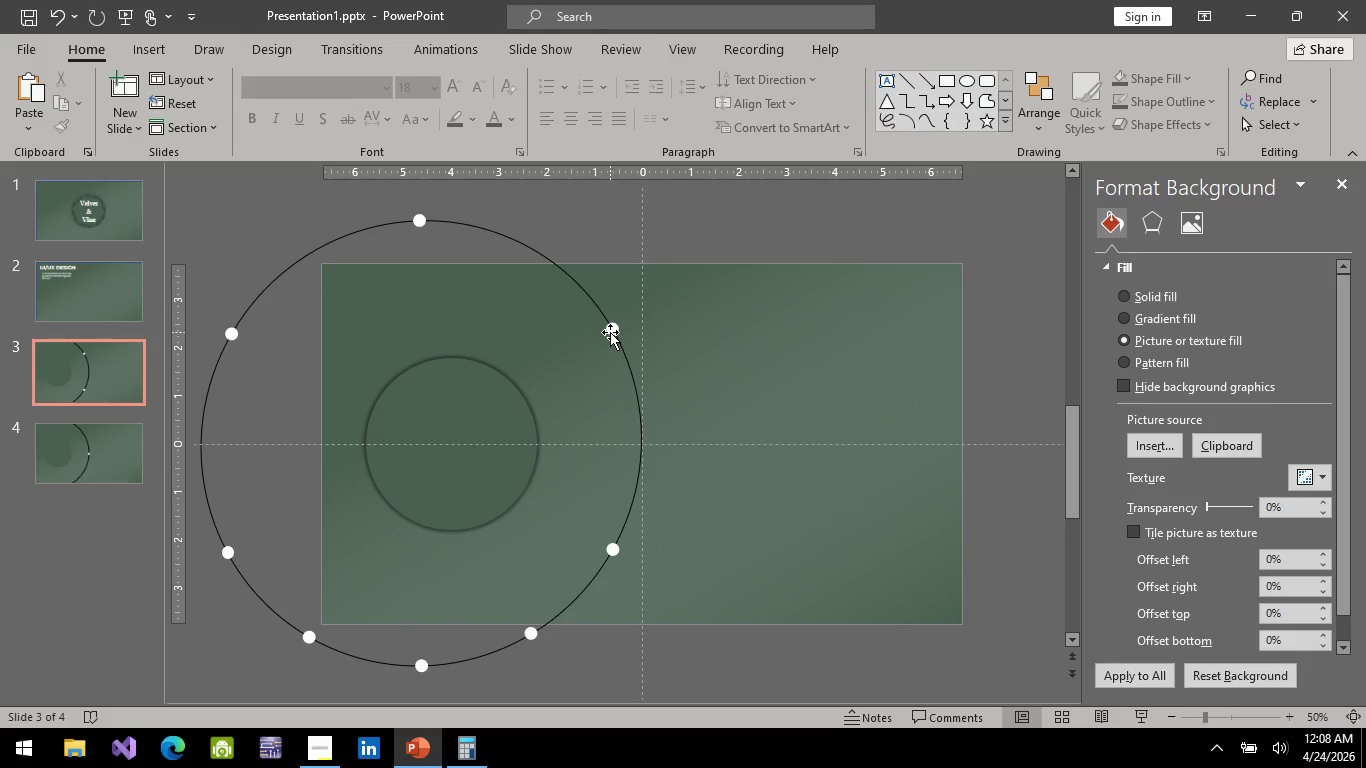 
left_click([614, 327])
 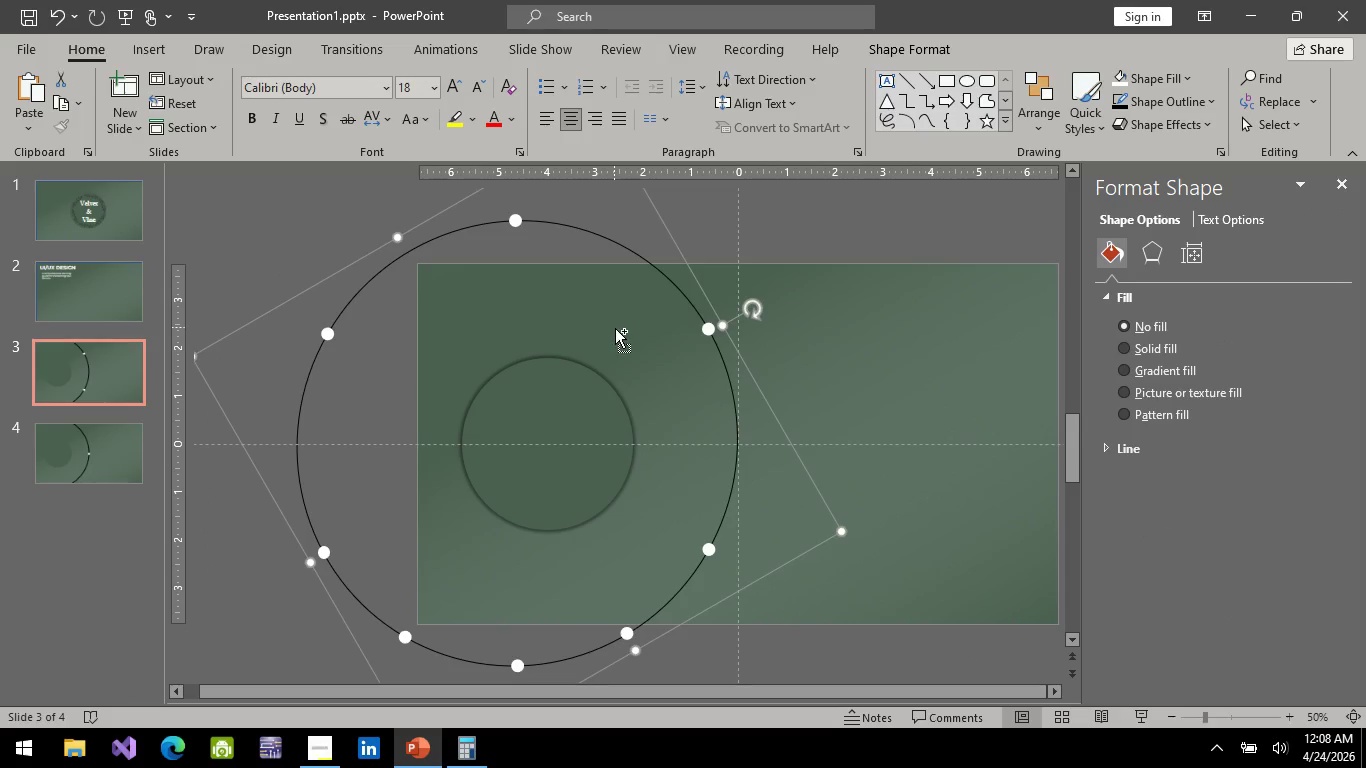 
hold_key(key=ControlLeft, duration=0.45)
 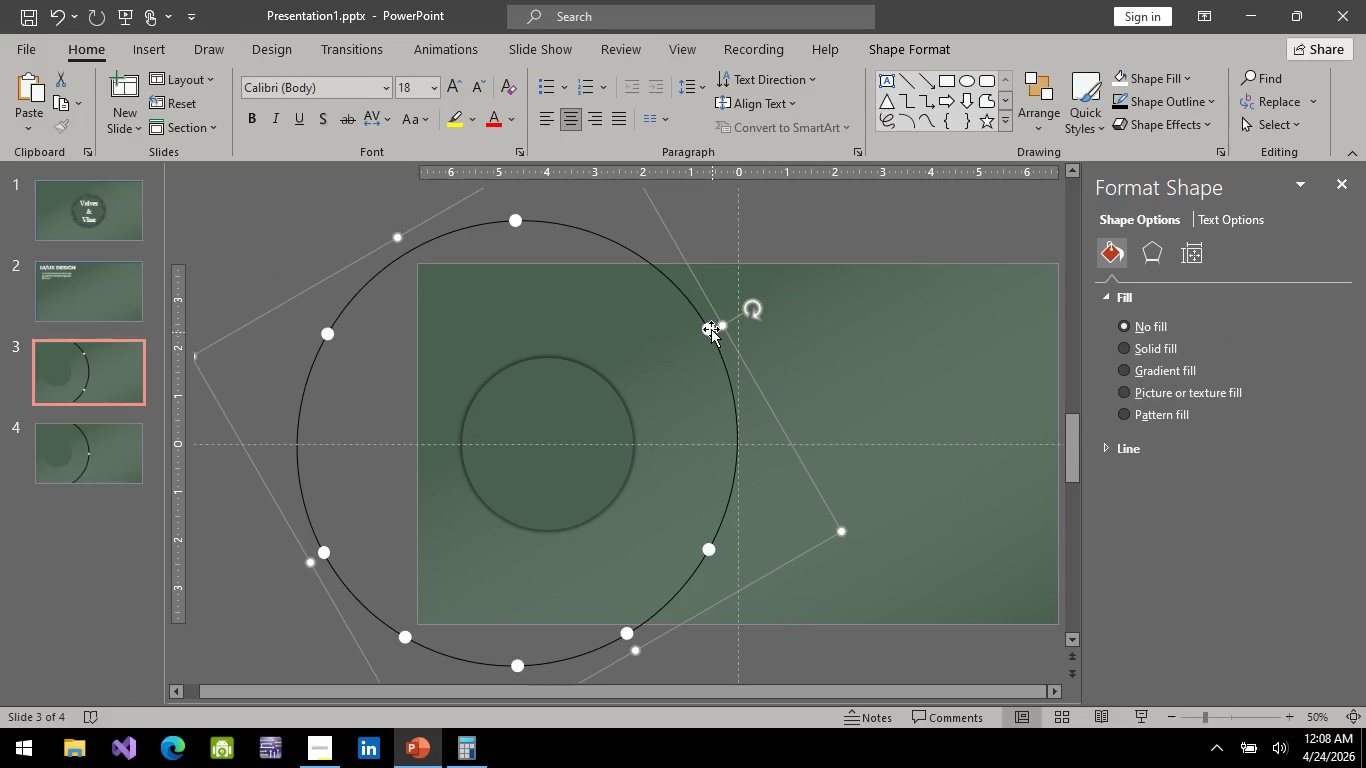 
left_click([708, 320])
 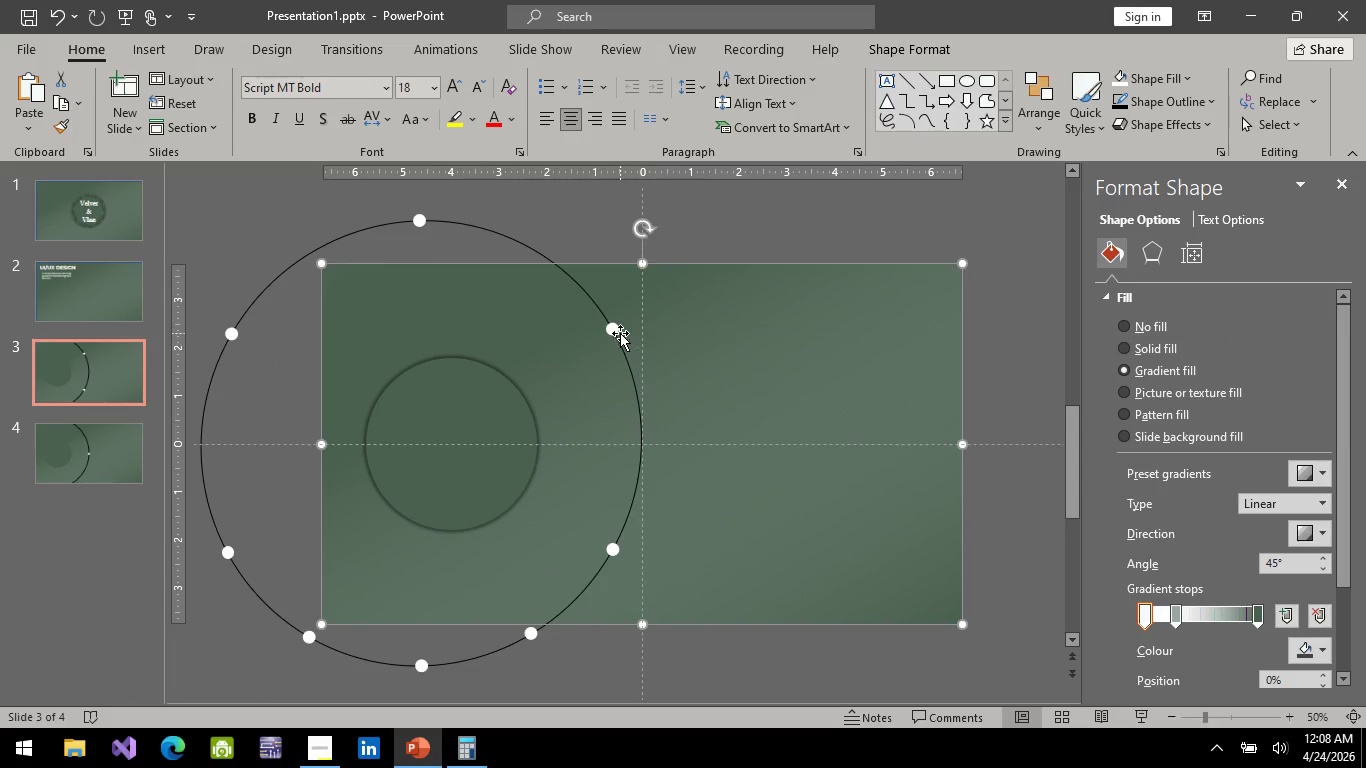 
left_click([620, 333])
 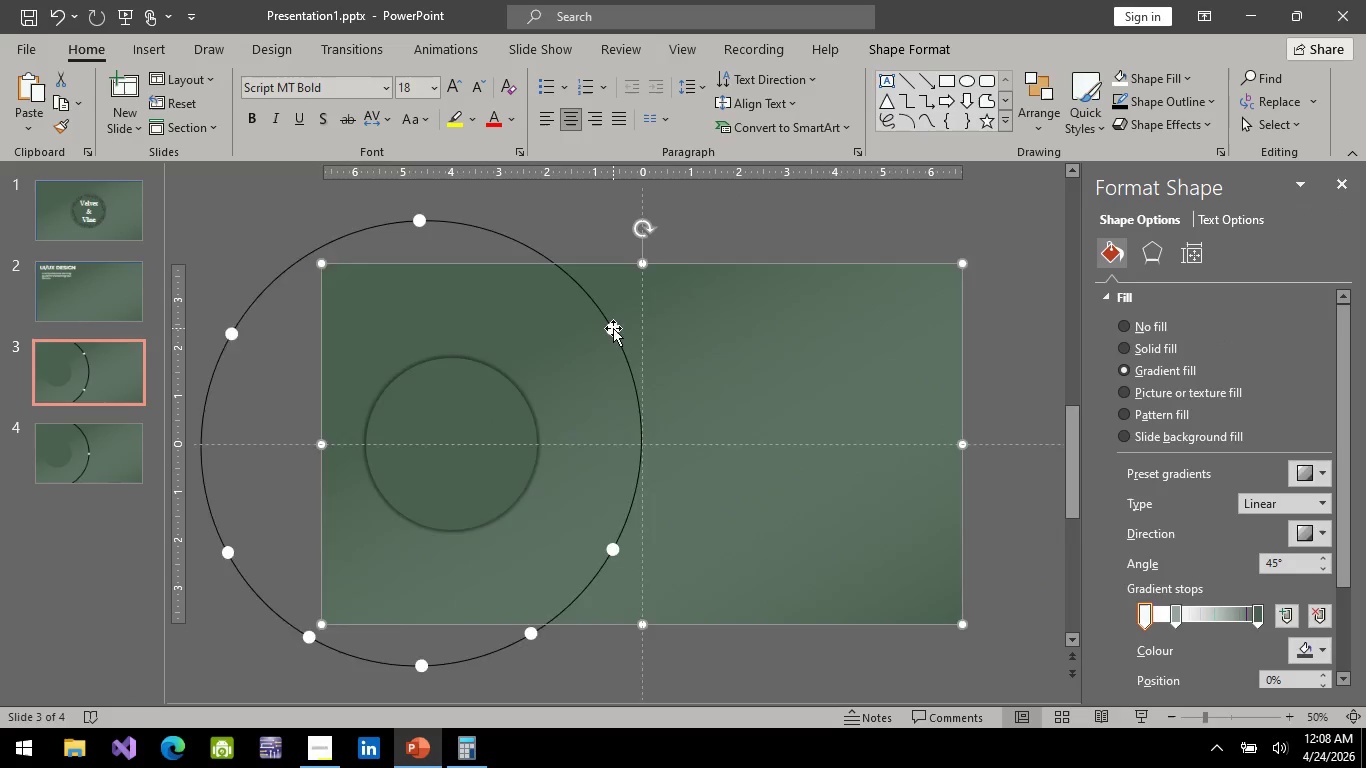 
left_click([613, 328])
 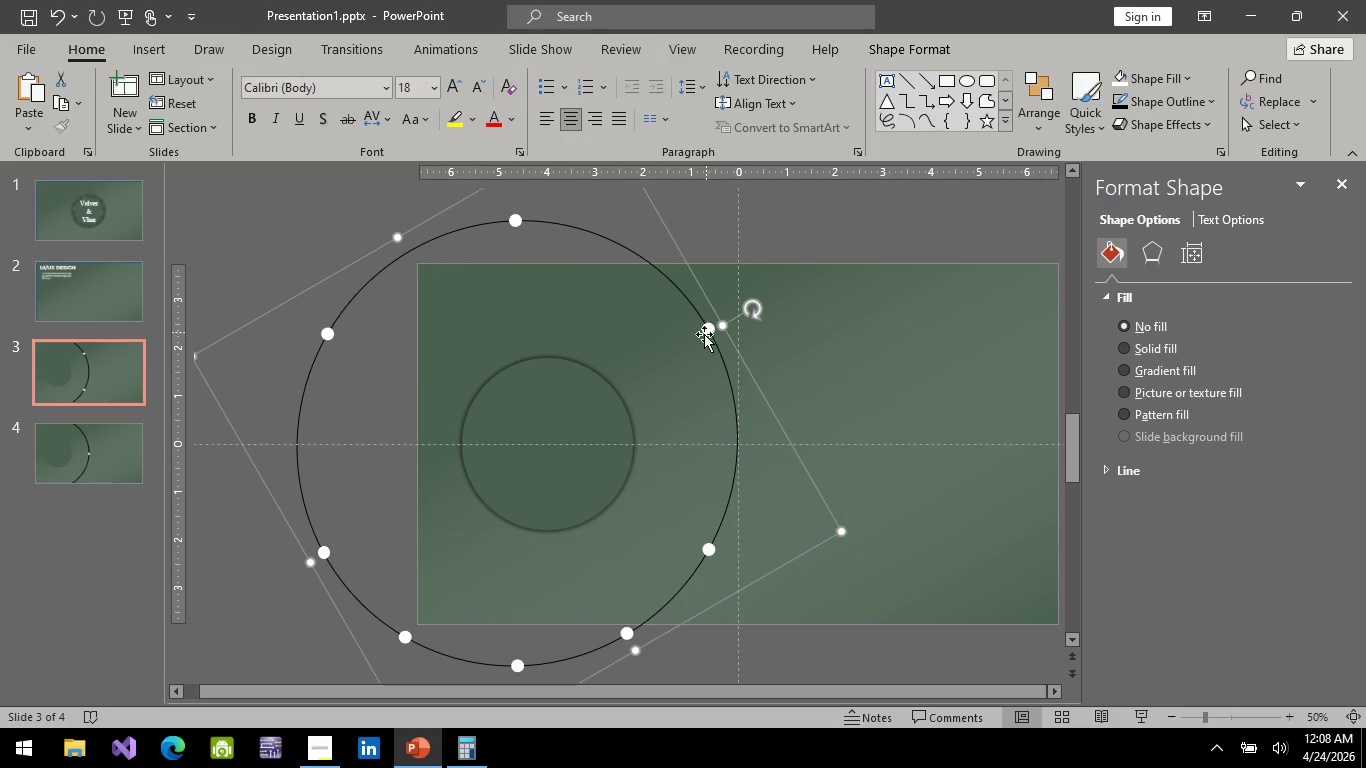 
left_click([704, 334])
 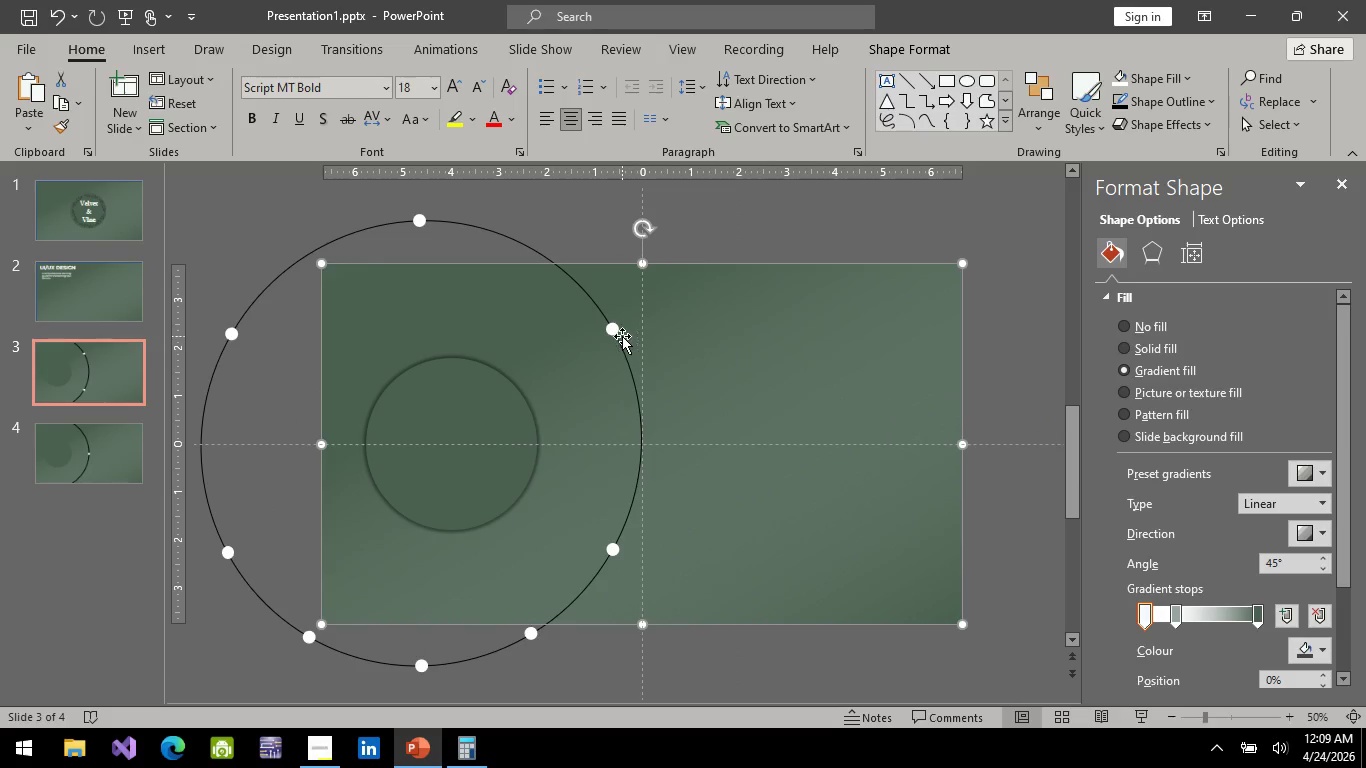 
hold_key(key=ControlLeft, duration=0.42)
scroll: coordinate [584, 294], scroll_direction: up, amount: 14.0
 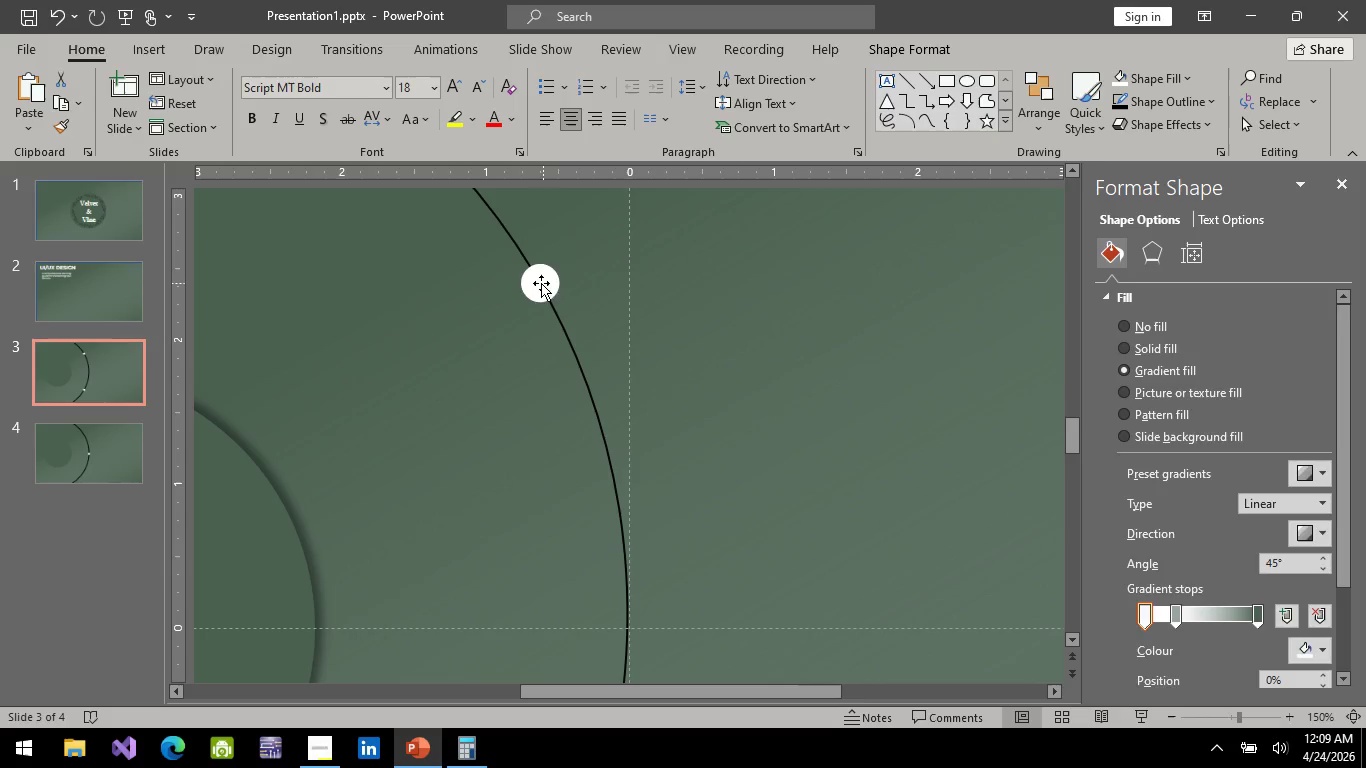 
left_click([541, 283])
 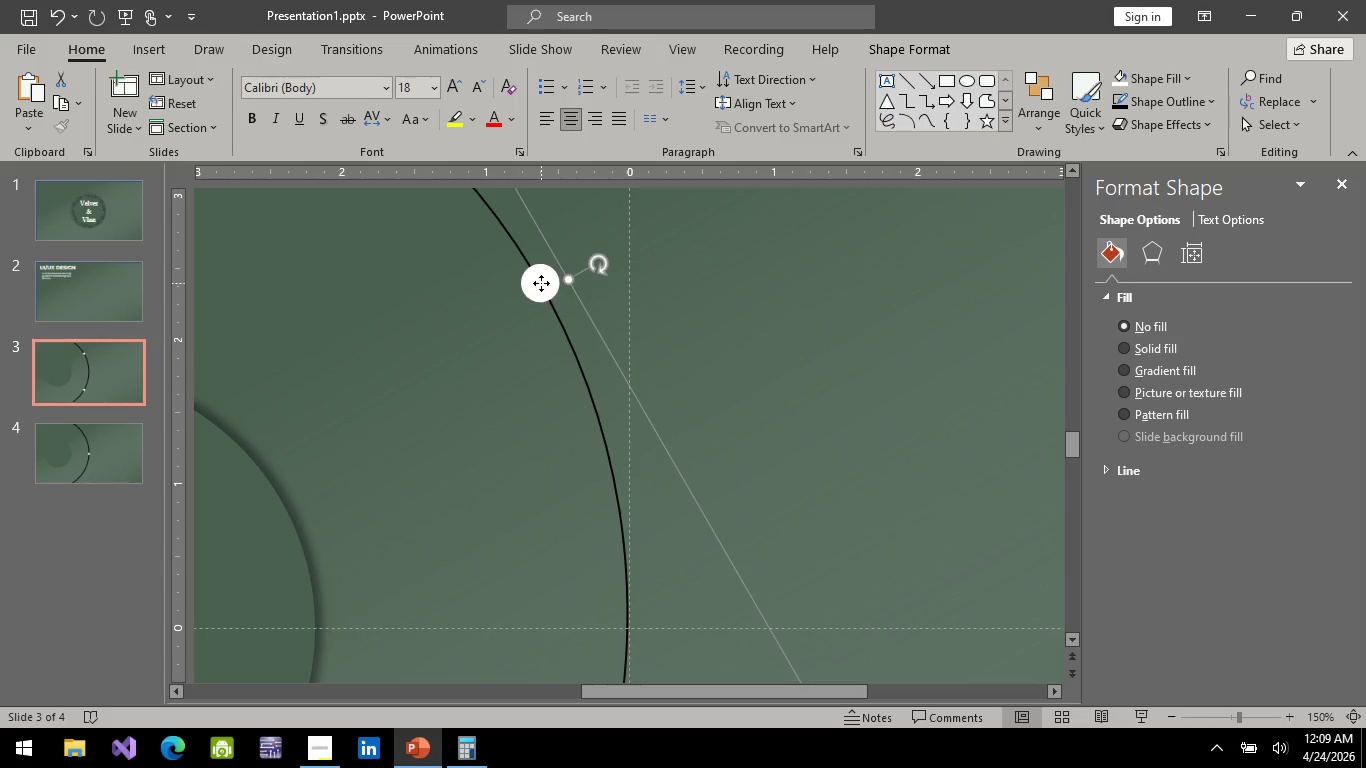 
left_click([541, 283])
 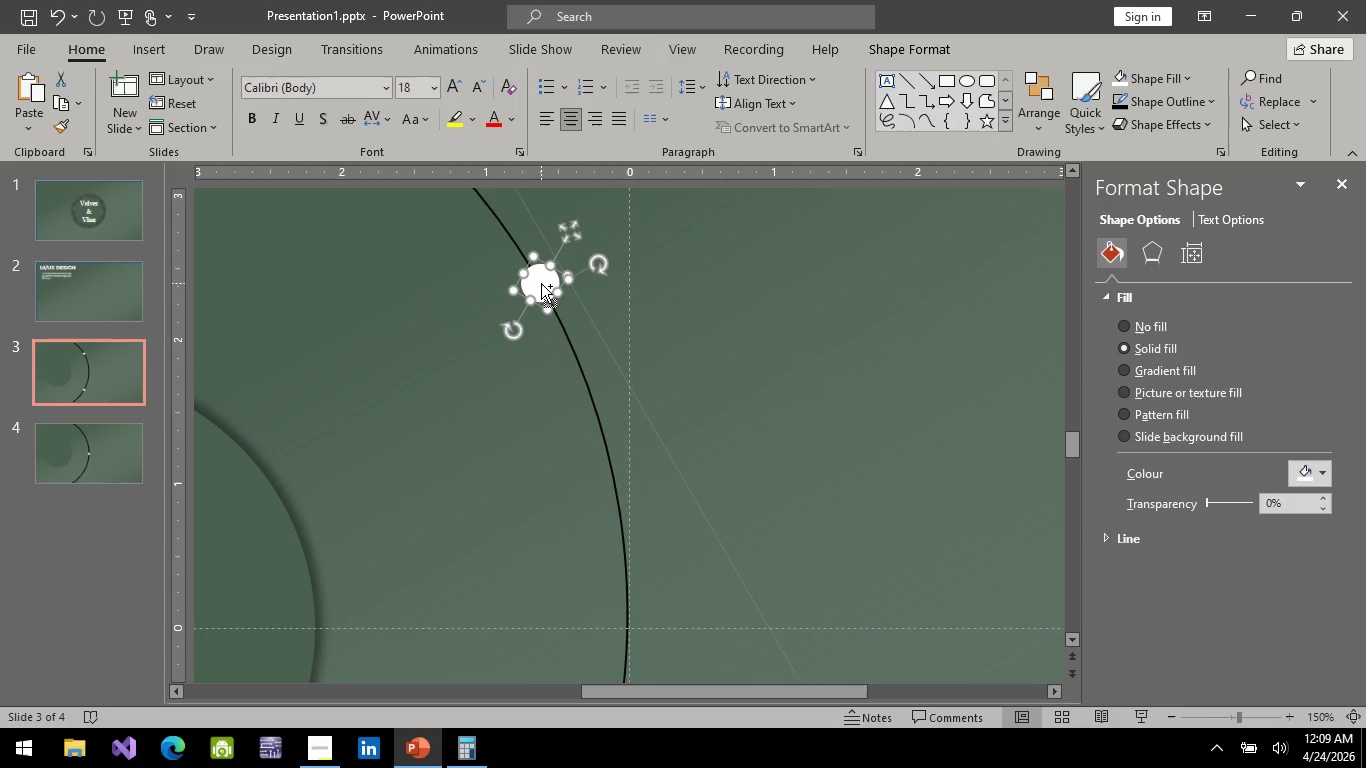 
key(Control+C)
 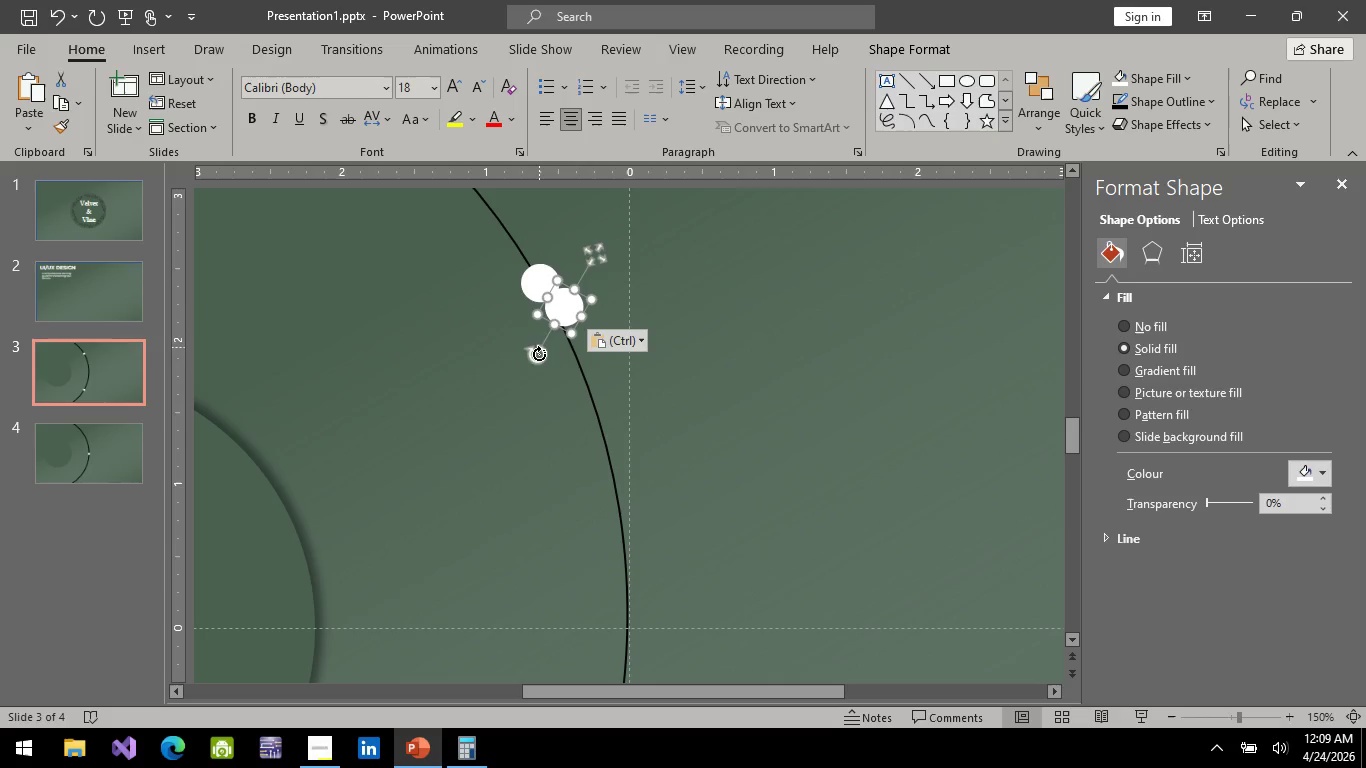 
key(Control+V)
 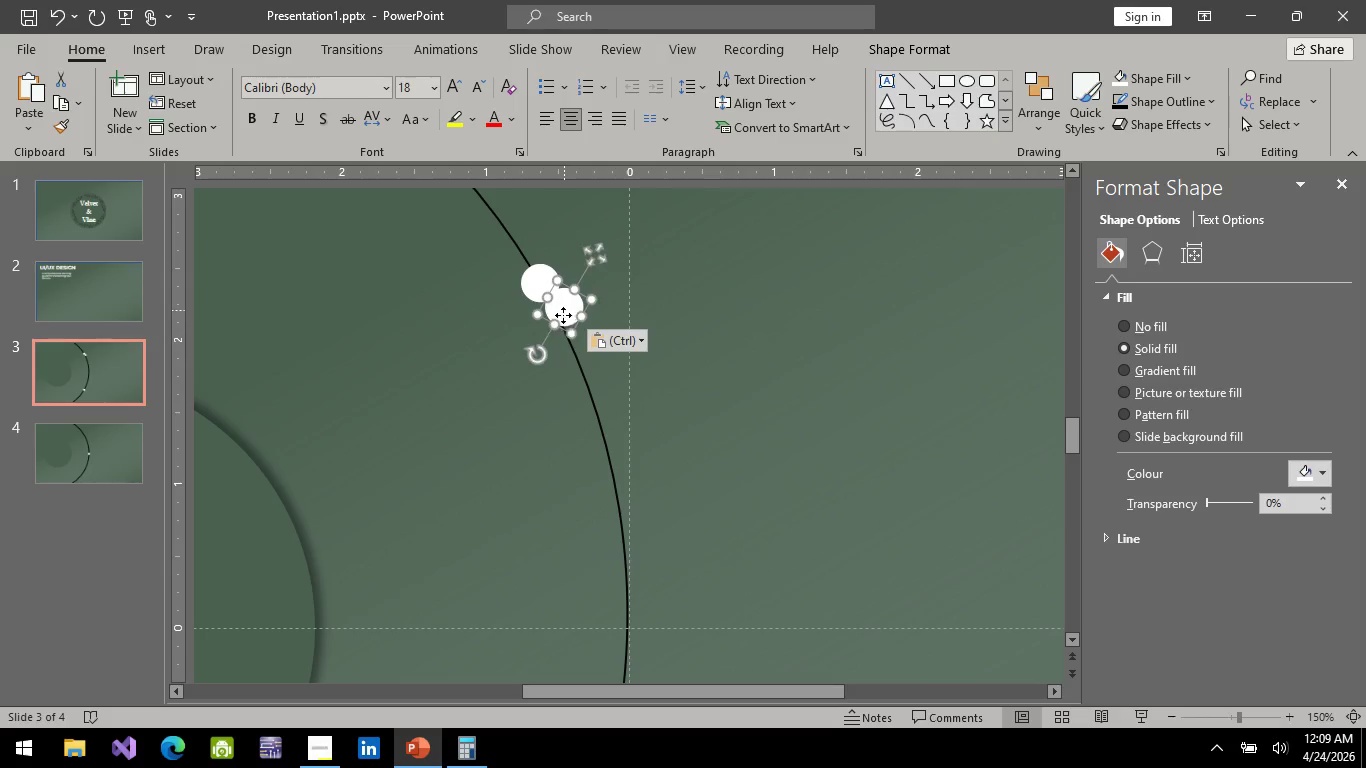 
left_click_drag(start_coordinate=[564, 310], to_coordinate=[629, 629])
 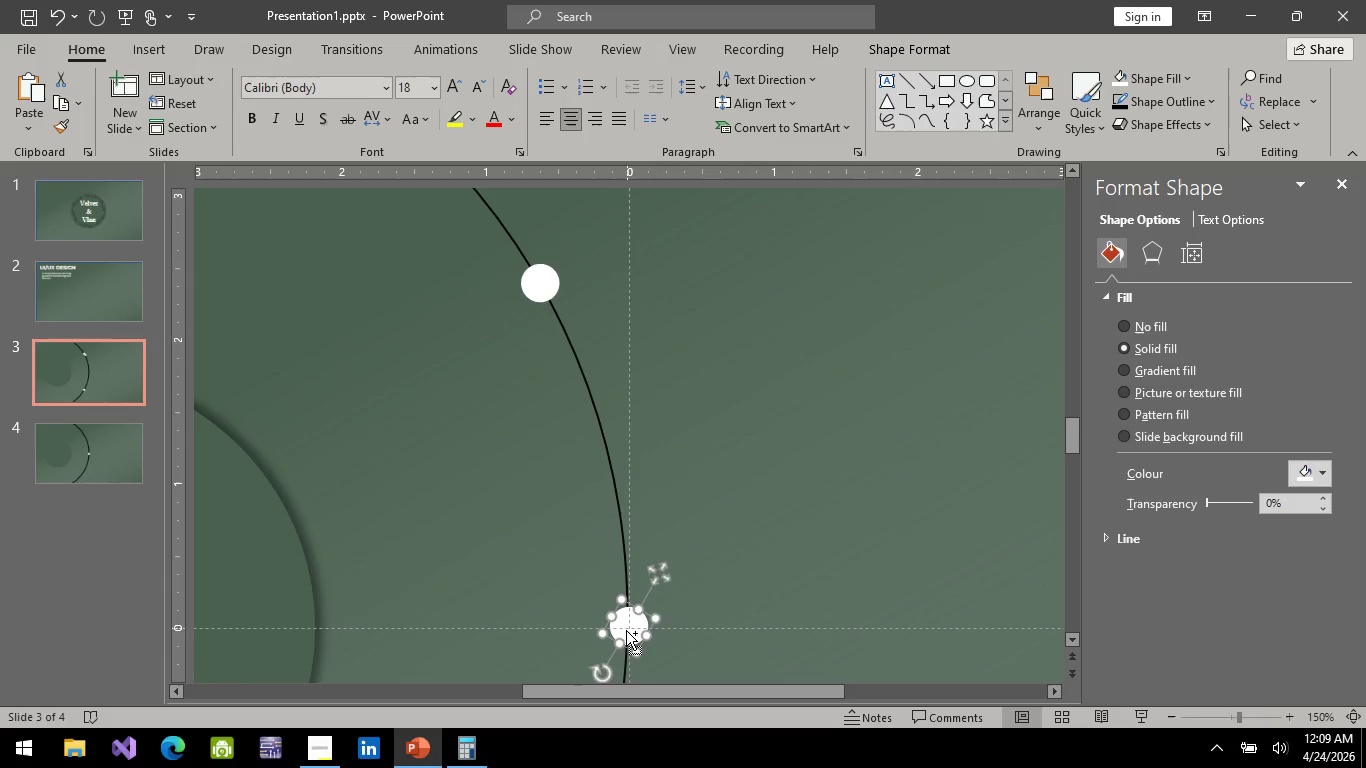 
hold_key(key=ControlLeft, duration=0.58)
scroll: coordinate [624, 632], scroll_direction: up, amount: 5.0
 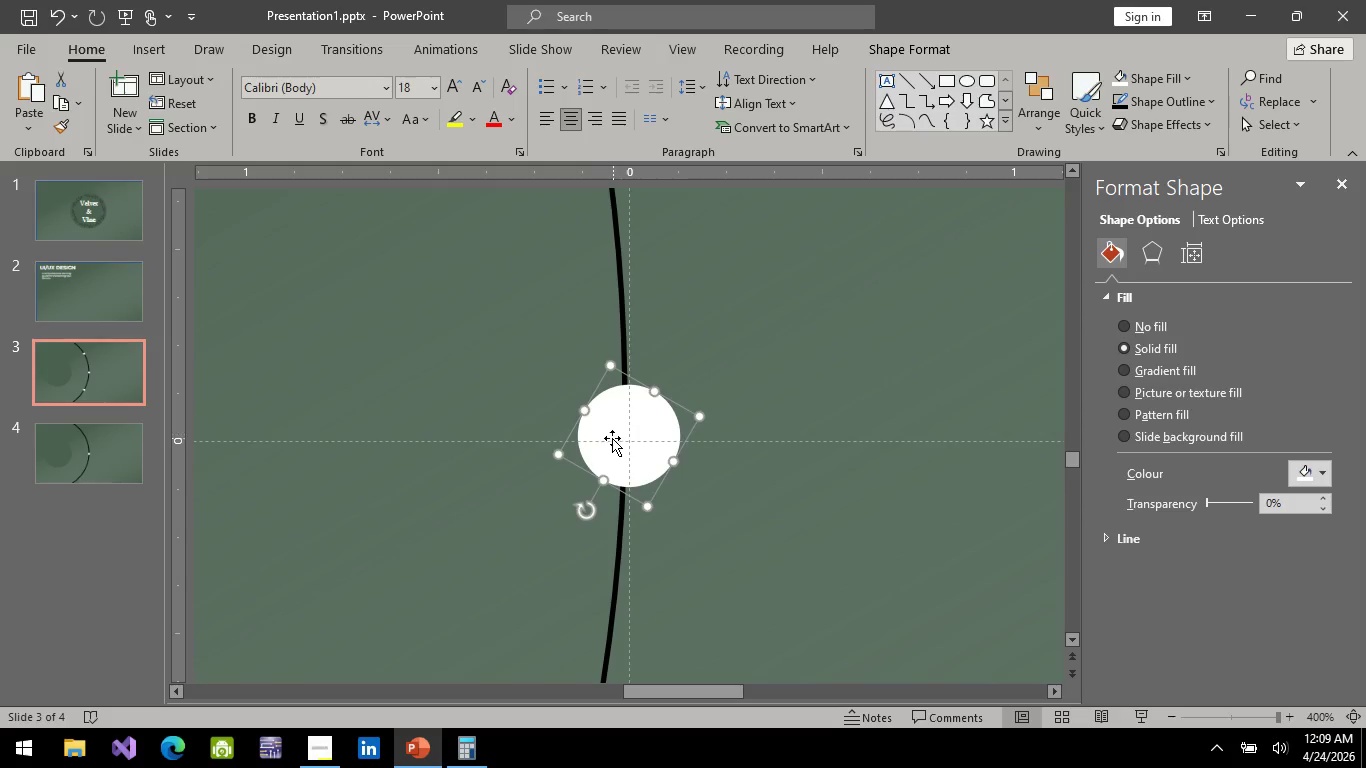 
left_click_drag(start_coordinate=[630, 431], to_coordinate=[619, 435])
 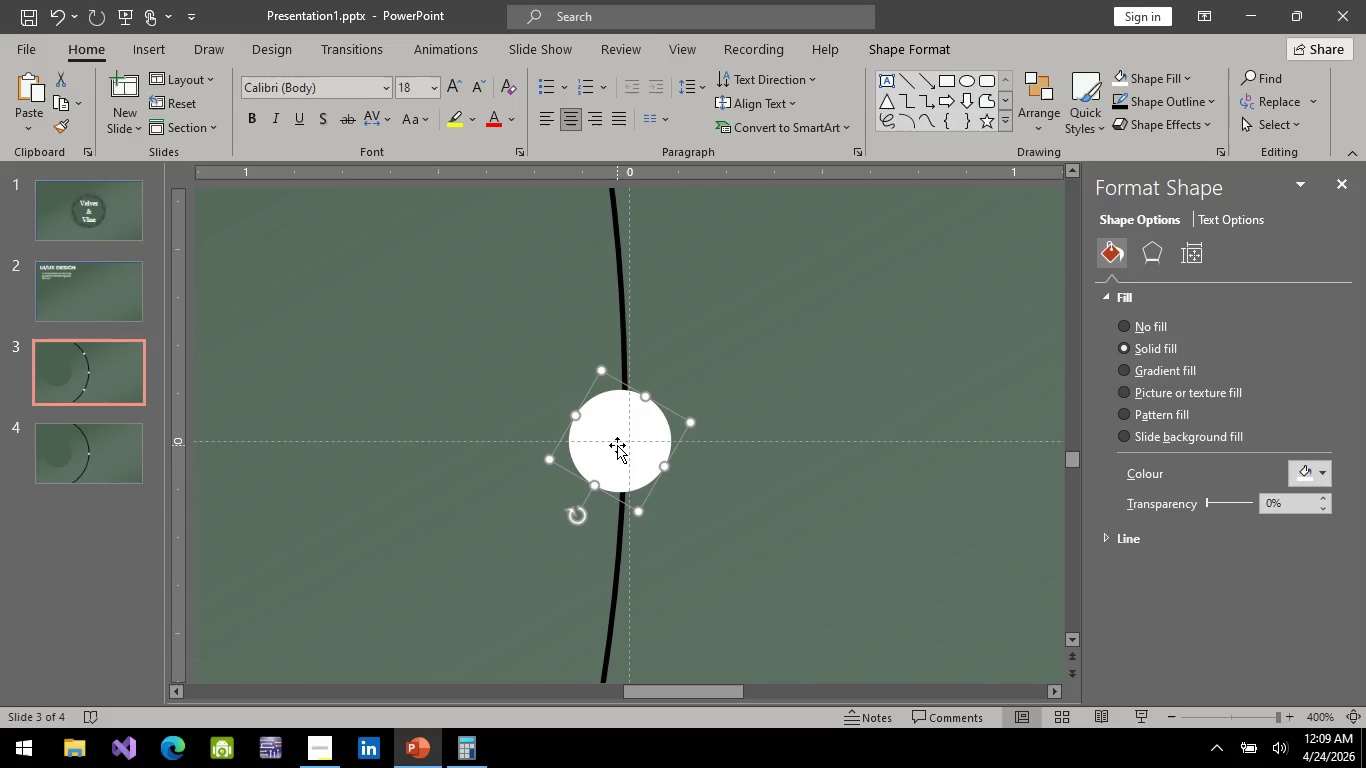 
hold_key(key=ControlLeft, duration=1.34)
left_click([619, 309])
 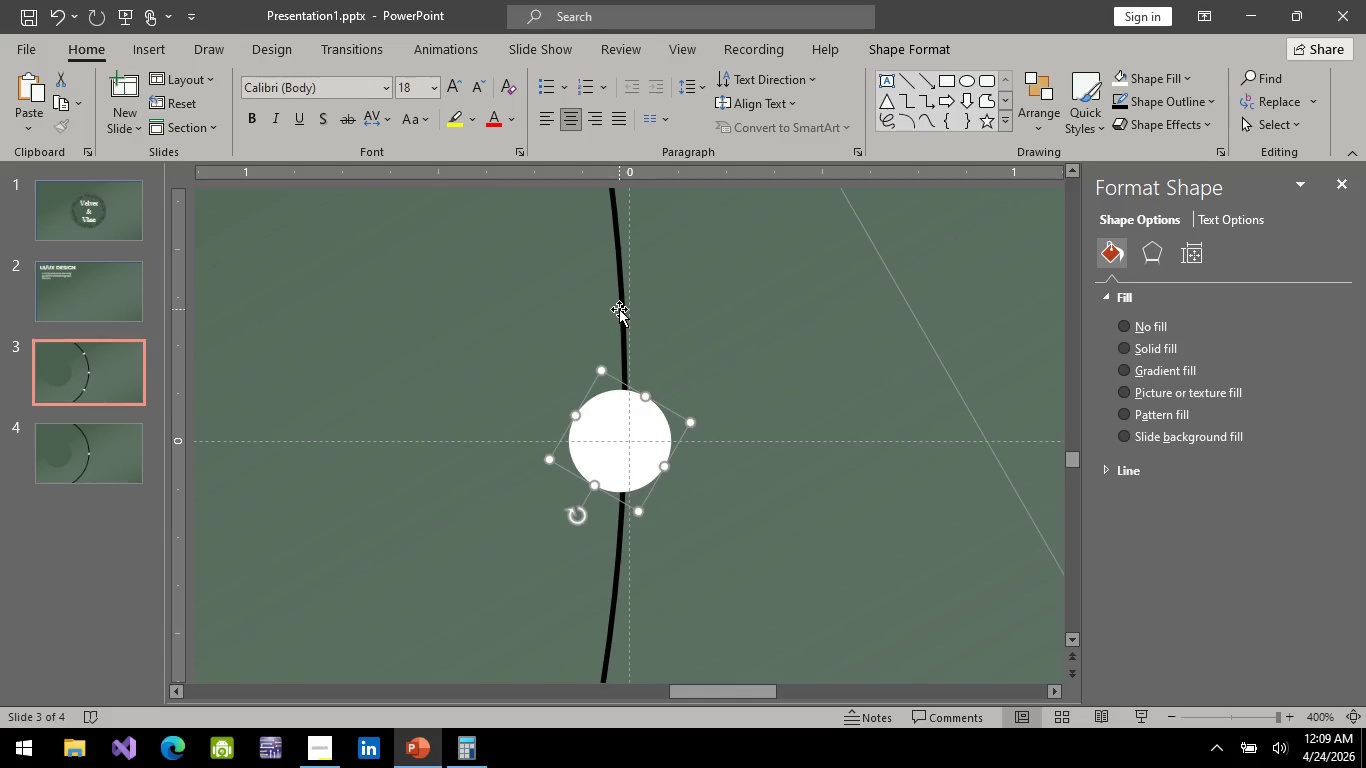 
hold_key(key=ControlLeft, duration=0.83)
scroll: coordinate [619, 309], scroll_direction: down, amount: 5.0
 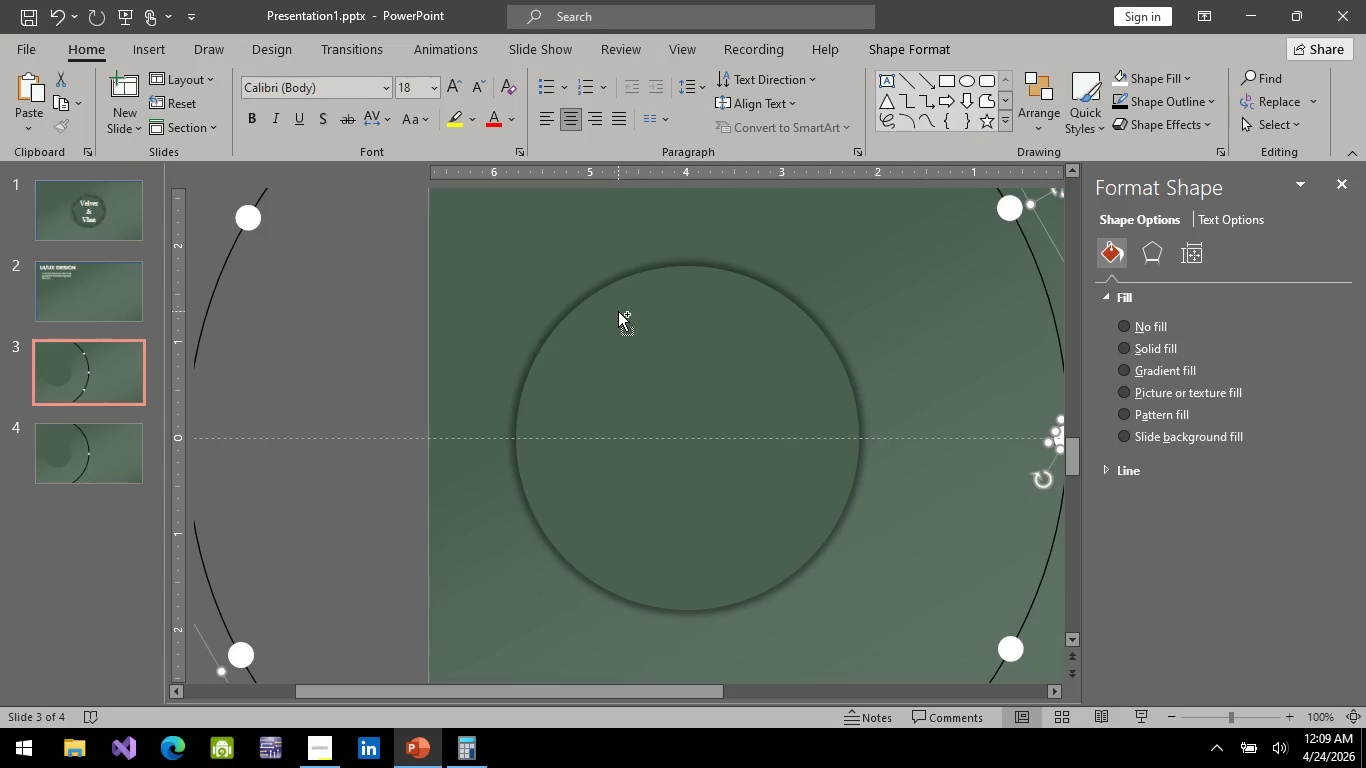 
hold_key(key=ControlLeft, duration=0.42)
scroll: coordinate [617, 312], scroll_direction: down, amount: 2.0
 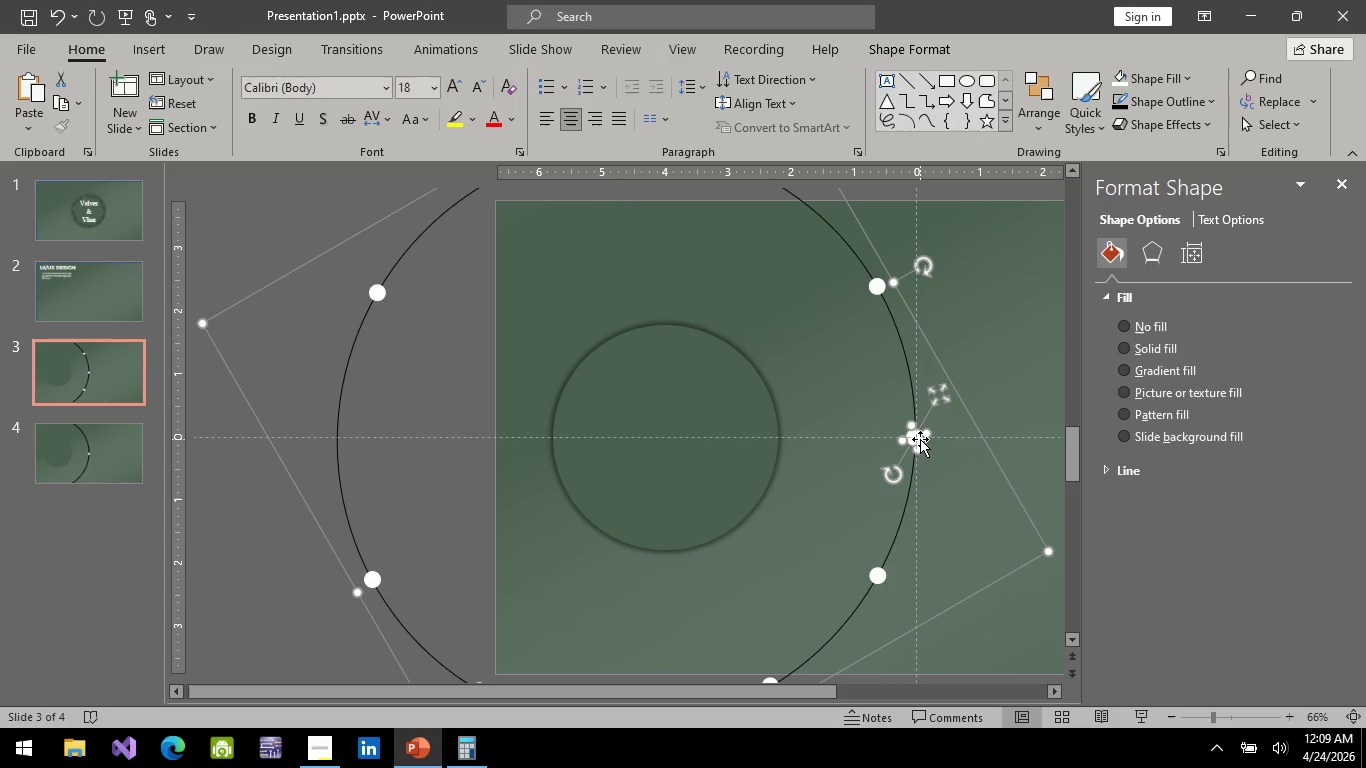 
right_click([920, 439])
 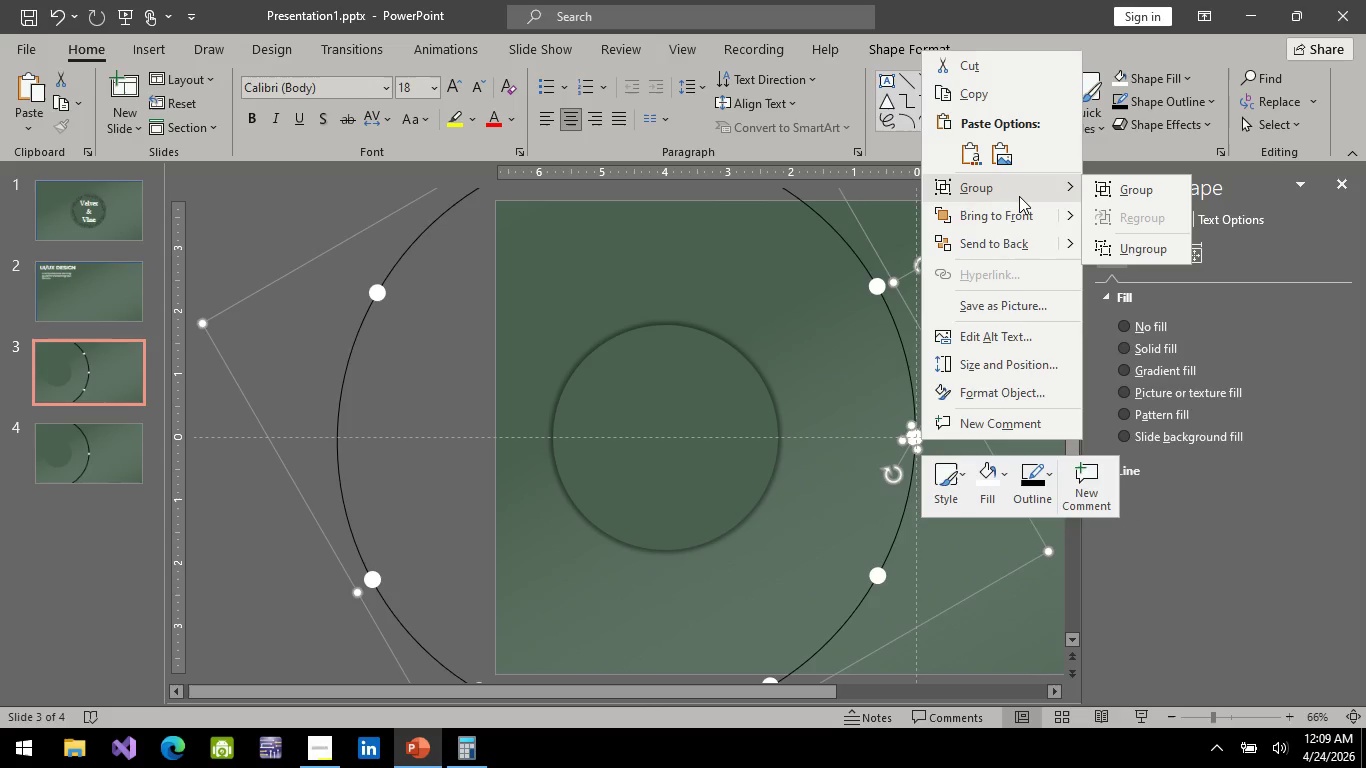 
left_click([1104, 198])
 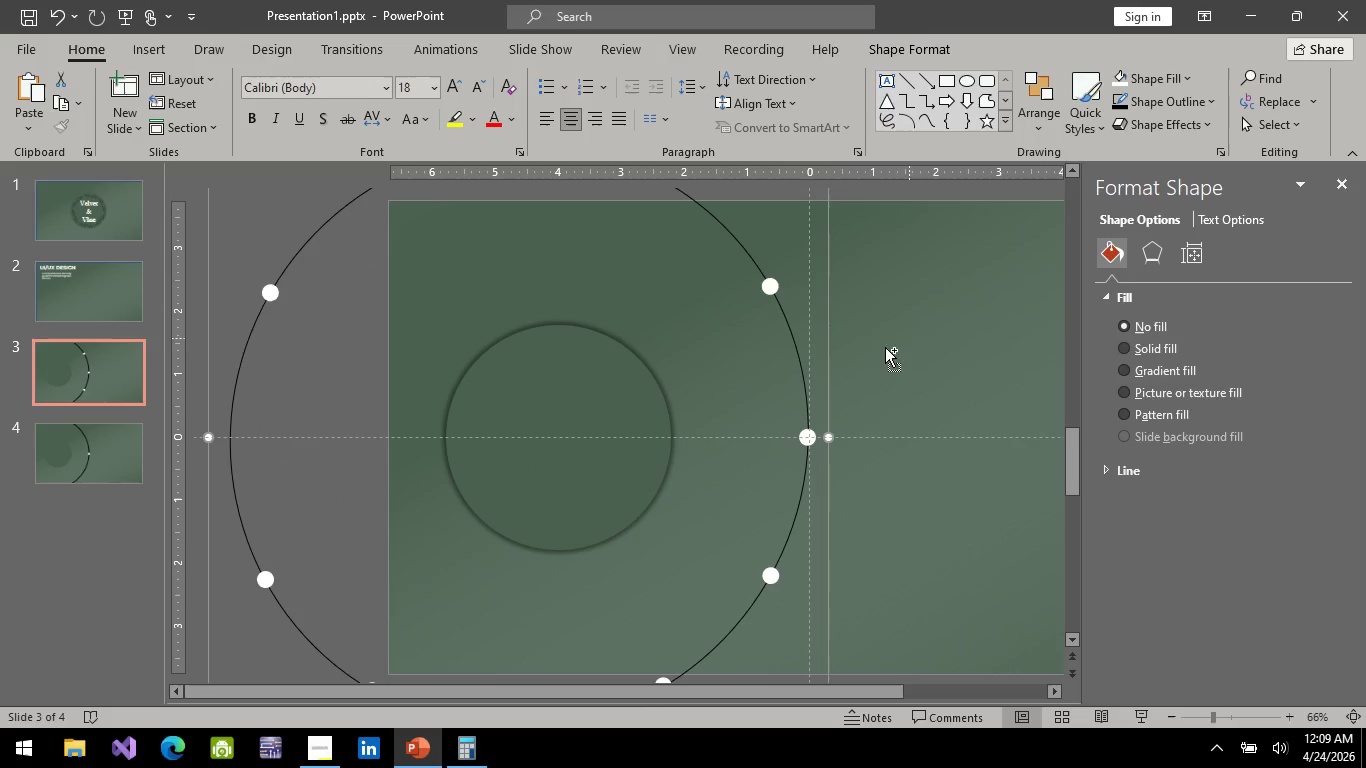 
hold_key(key=ControlLeft, duration=0.52)
scroll: coordinate [857, 363], scroll_direction: down, amount: 4.0
 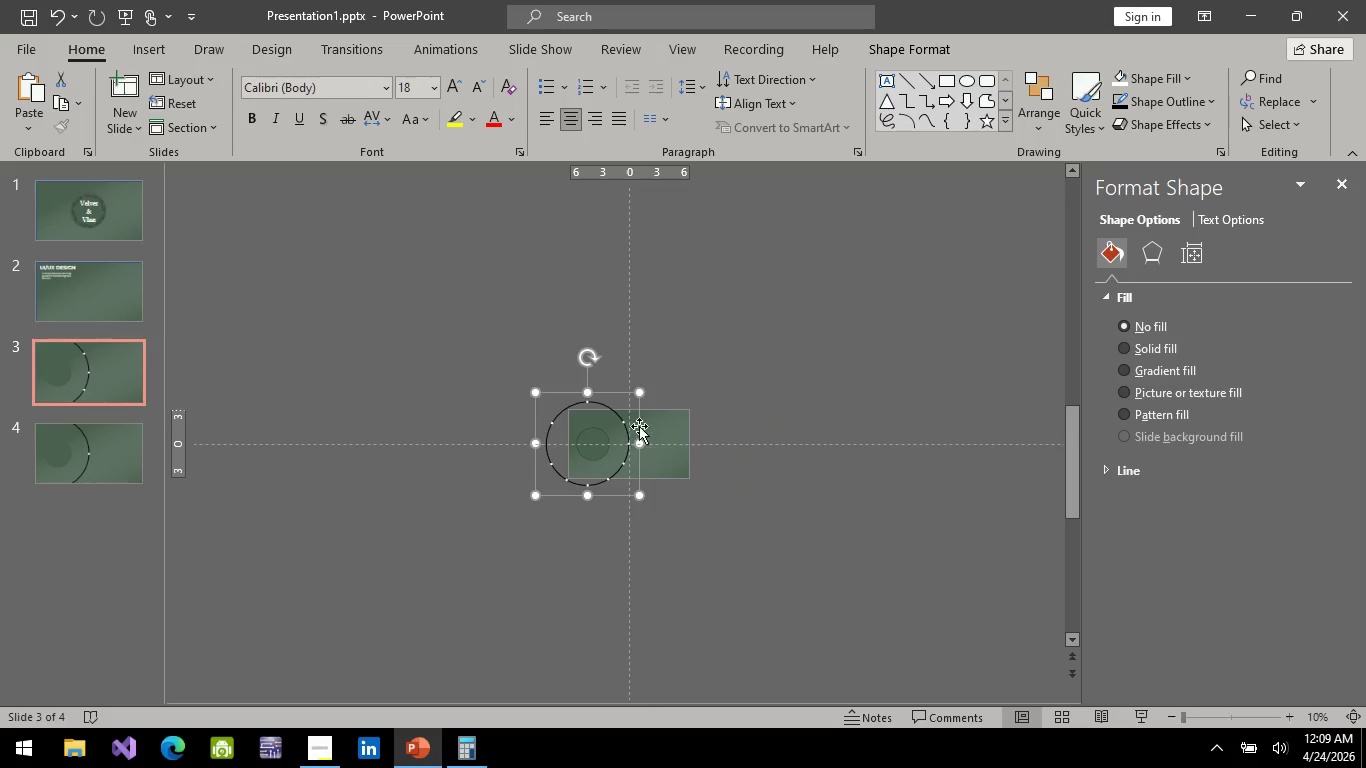 
hold_key(key=ControlLeft, duration=0.59)
scroll: coordinate [617, 428], scroll_direction: up, amount: 4.0
 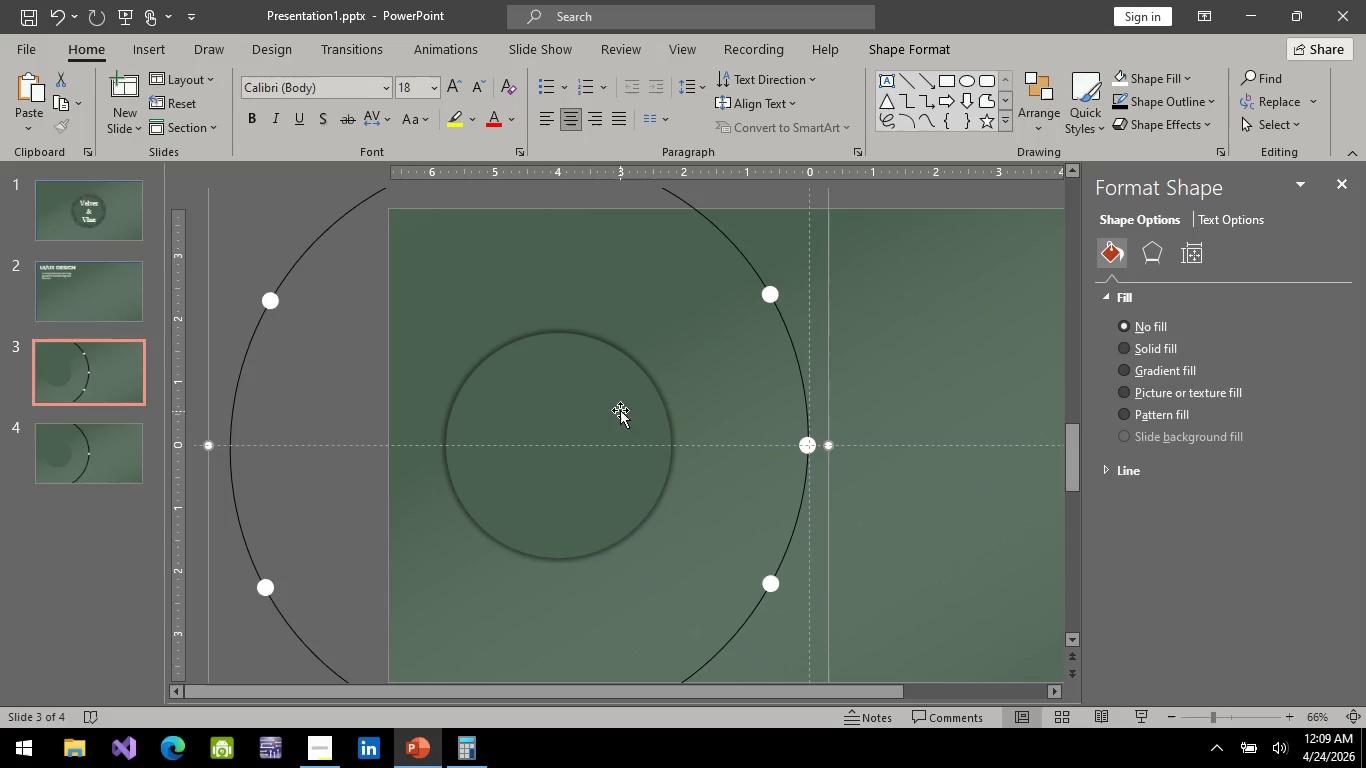 
hold_key(key=ControlLeft, duration=0.97)
scroll: coordinate [620, 410], scroll_direction: down, amount: 1.0
 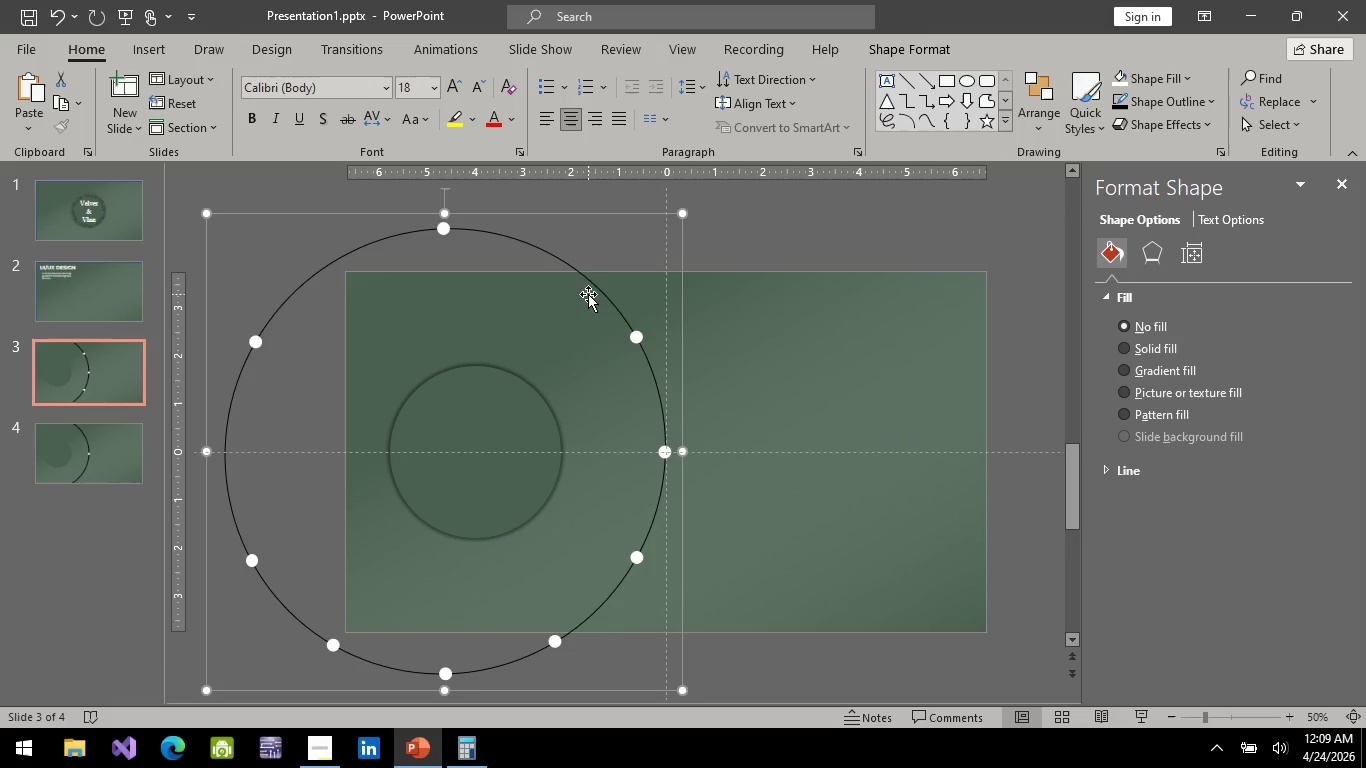 
left_click([595, 285])
 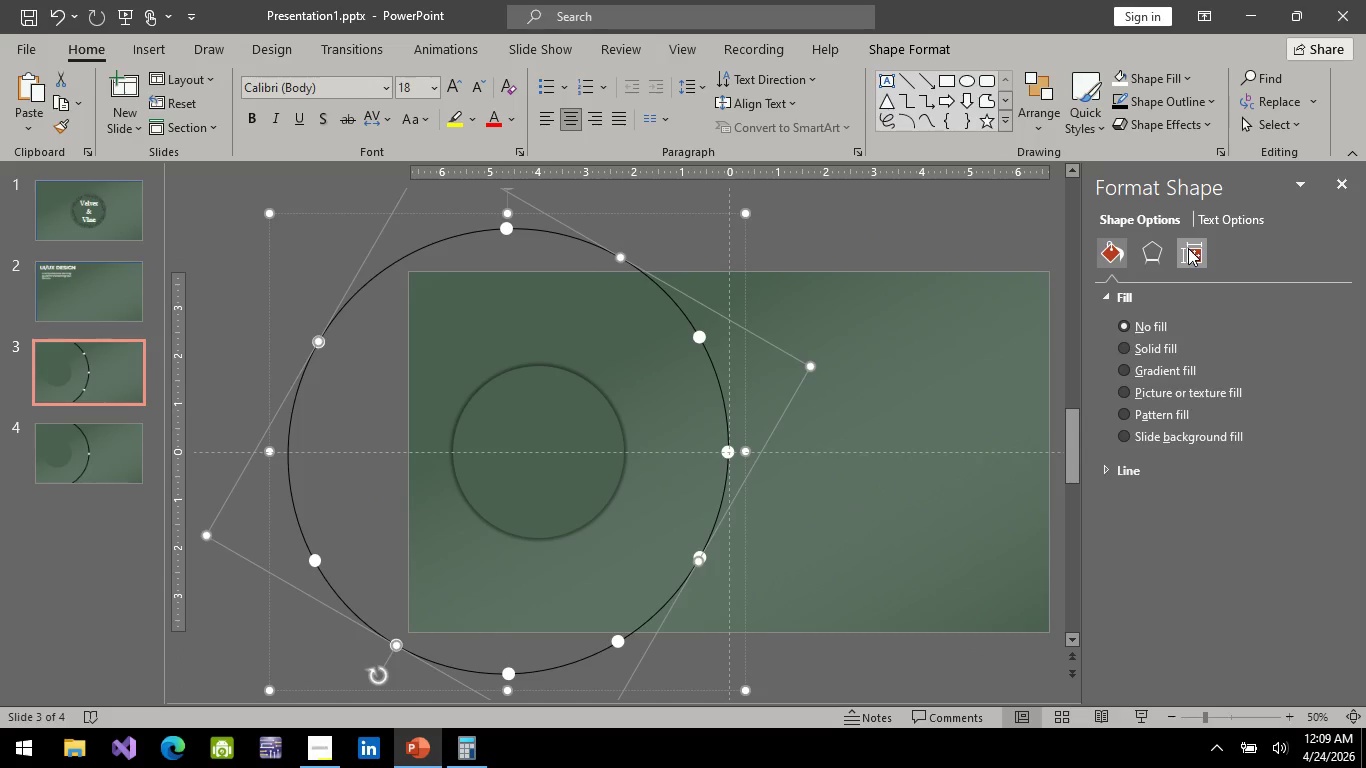 
left_click([1188, 248])
 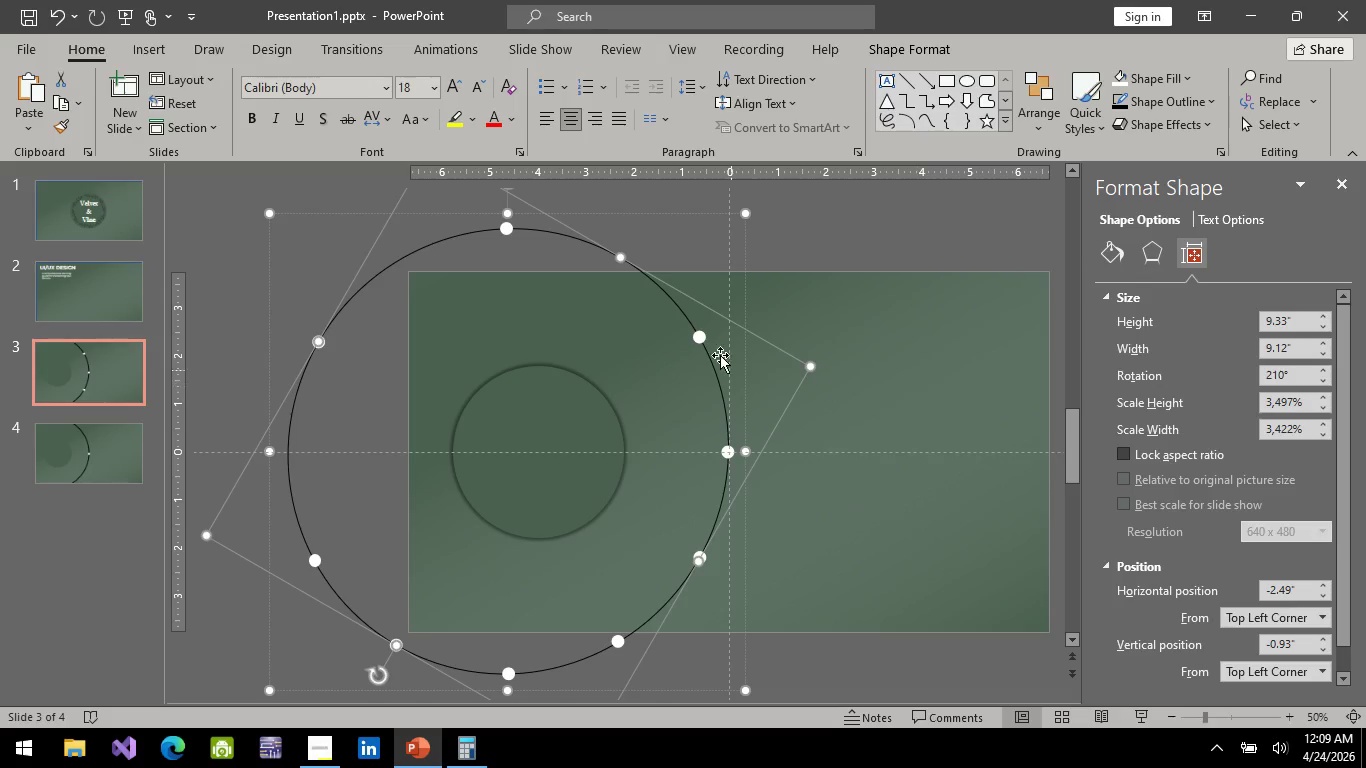 
left_click([862, 212])
 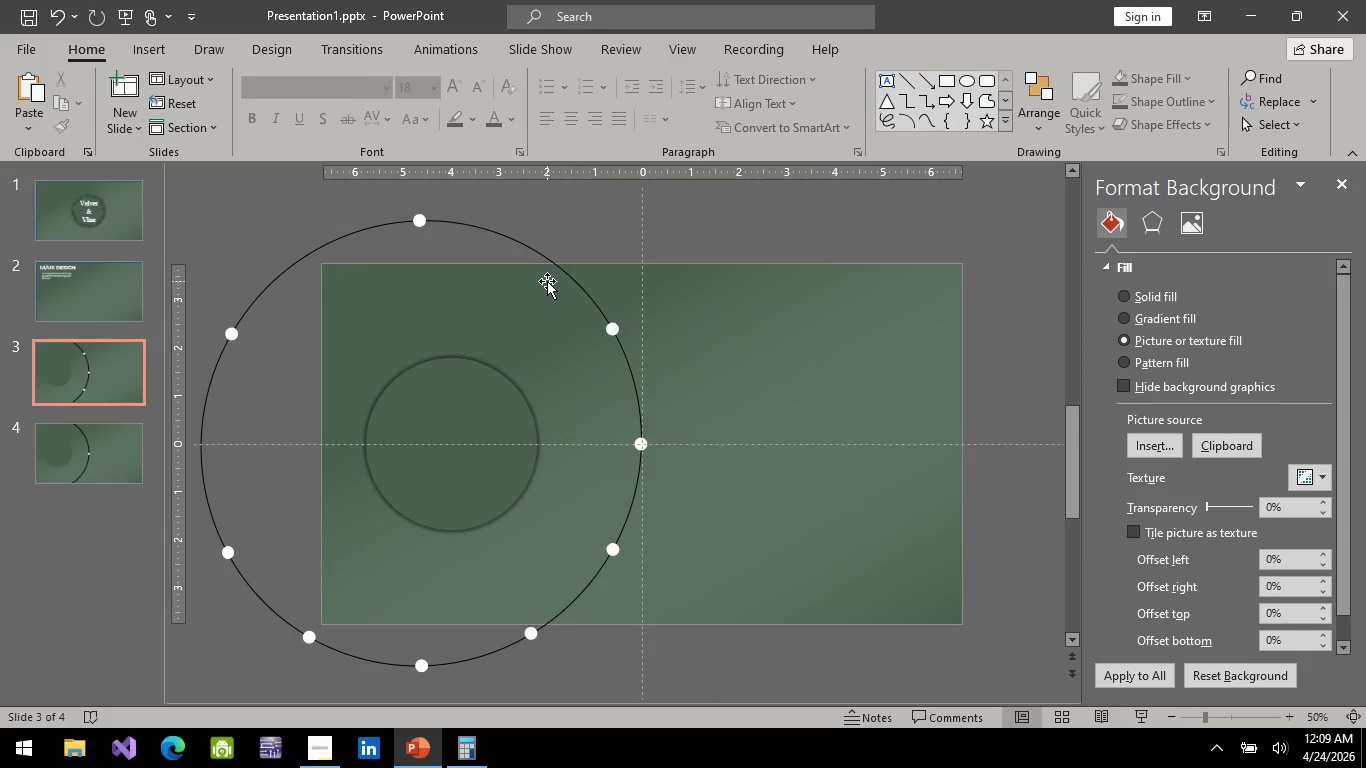 
key(Control+ControlLeft)
 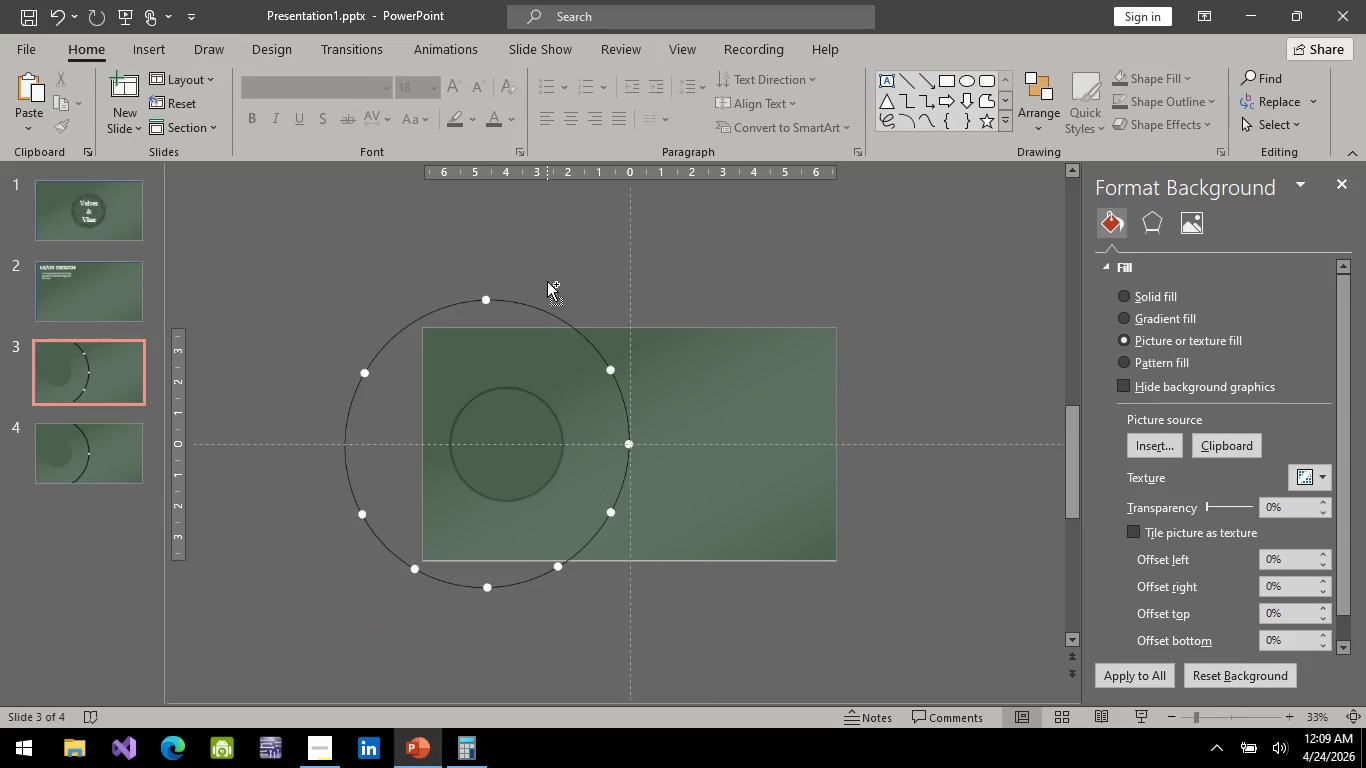 
key(Control+ControlLeft)
 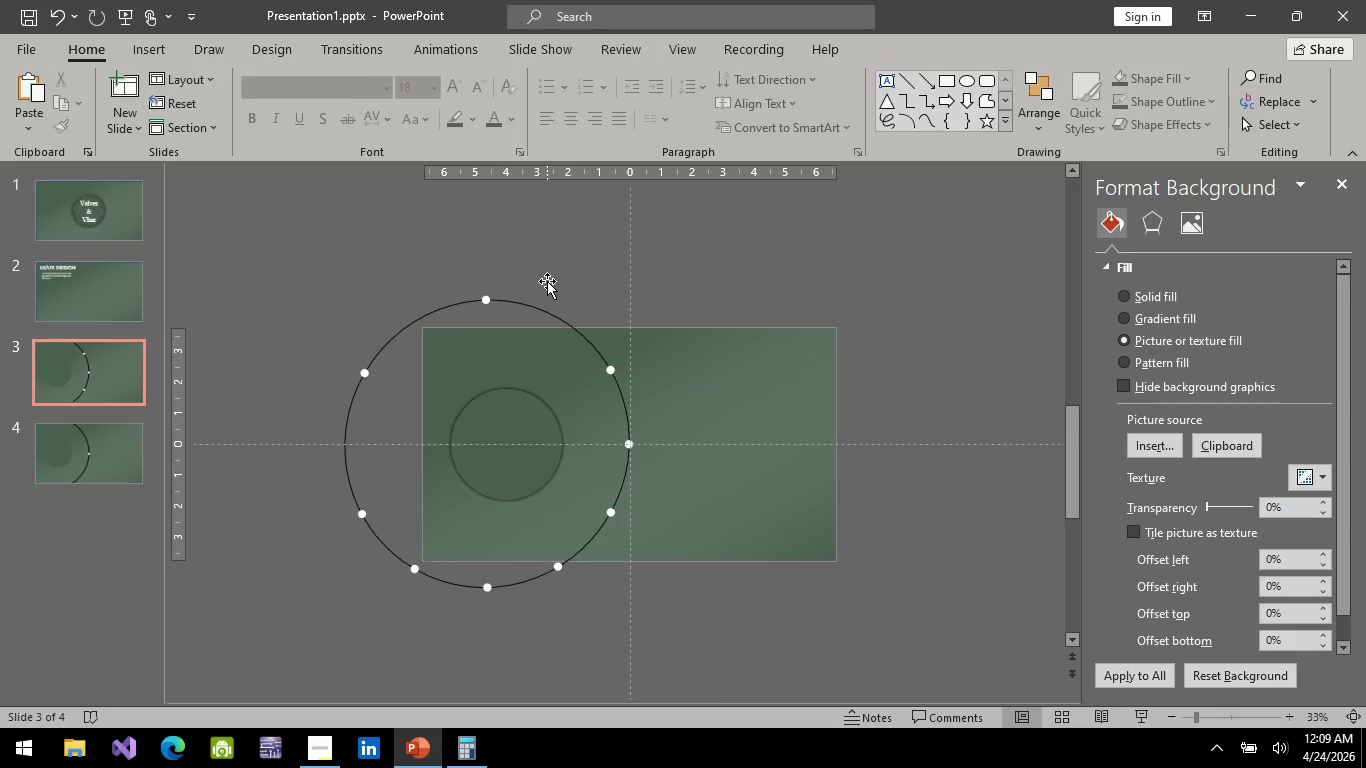 
key(Control+ControlLeft)
 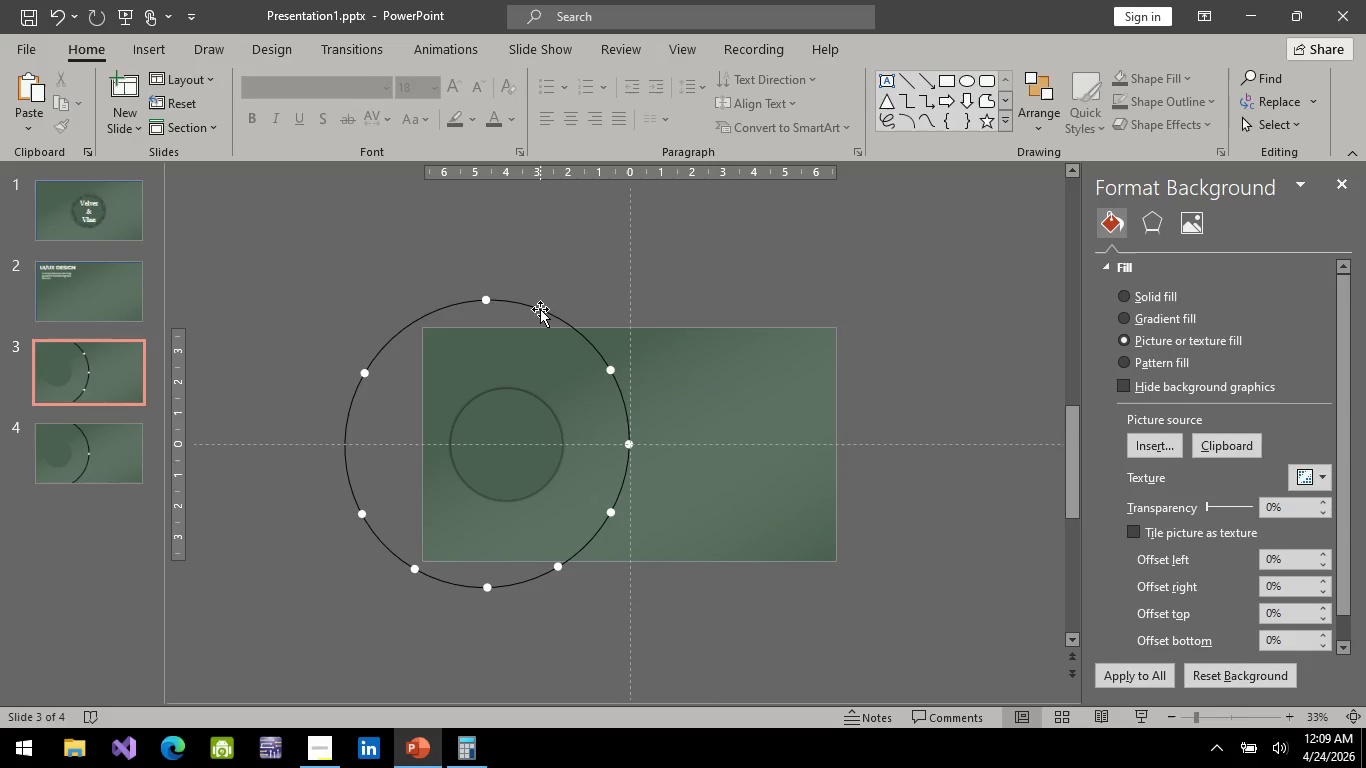 
scroll: coordinate [547, 281], scroll_direction: down, amount: 1.0
 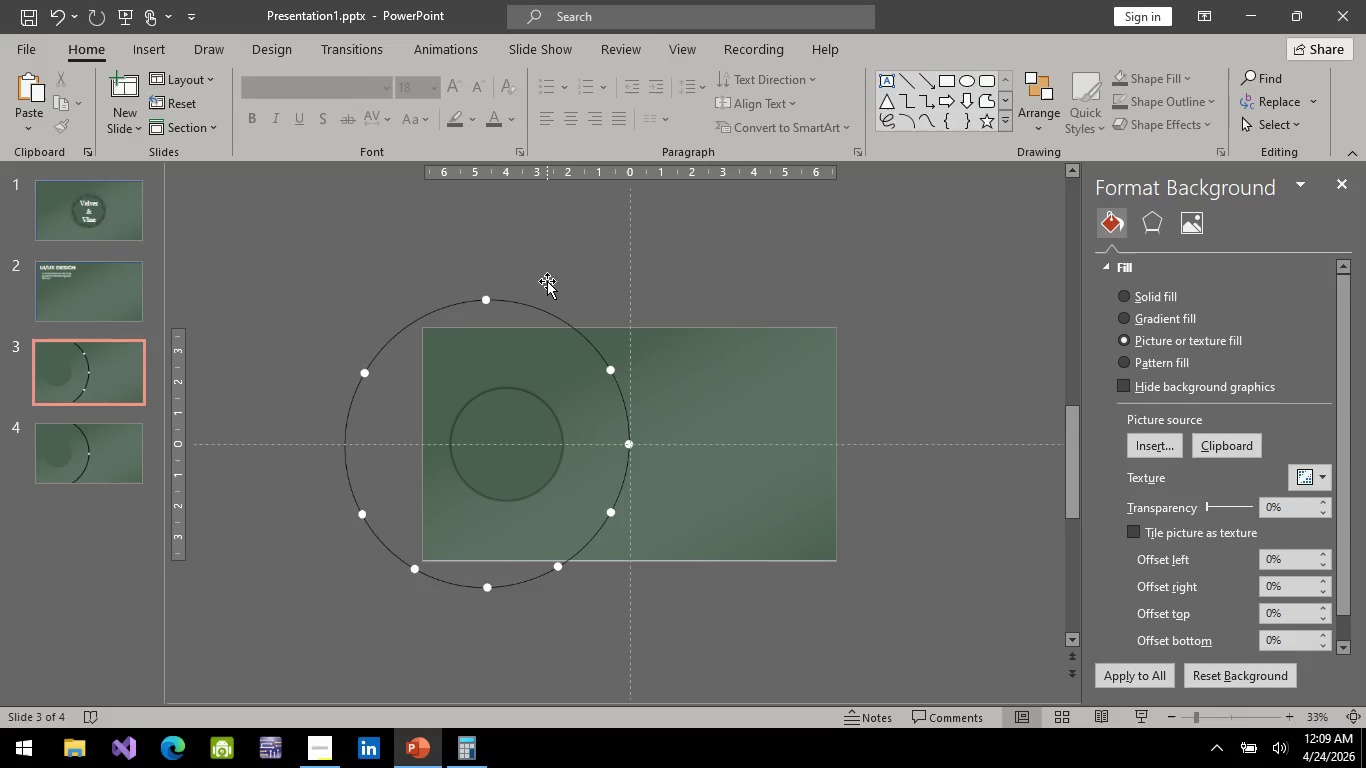 
left_click_drag(start_coordinate=[540, 309], to_coordinate=[535, 311])
 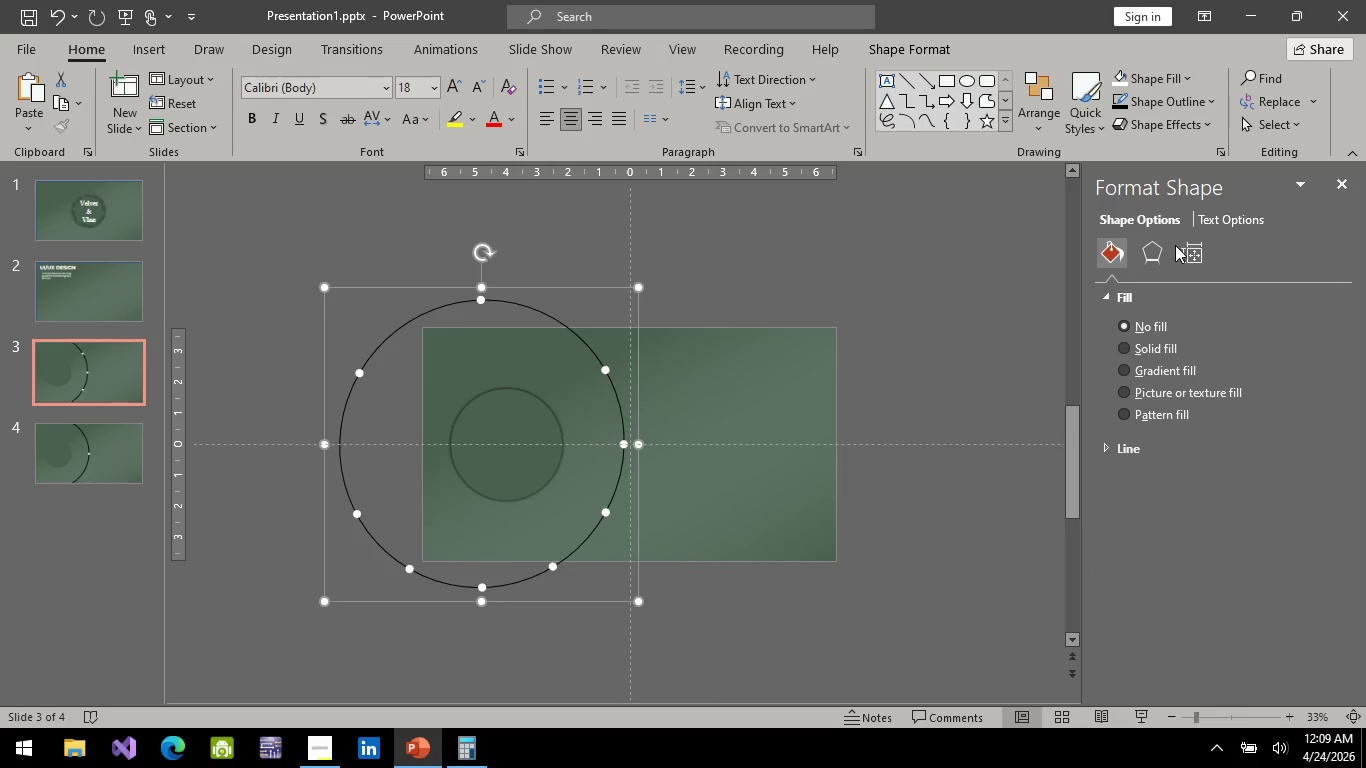 
left_click([1182, 249])
 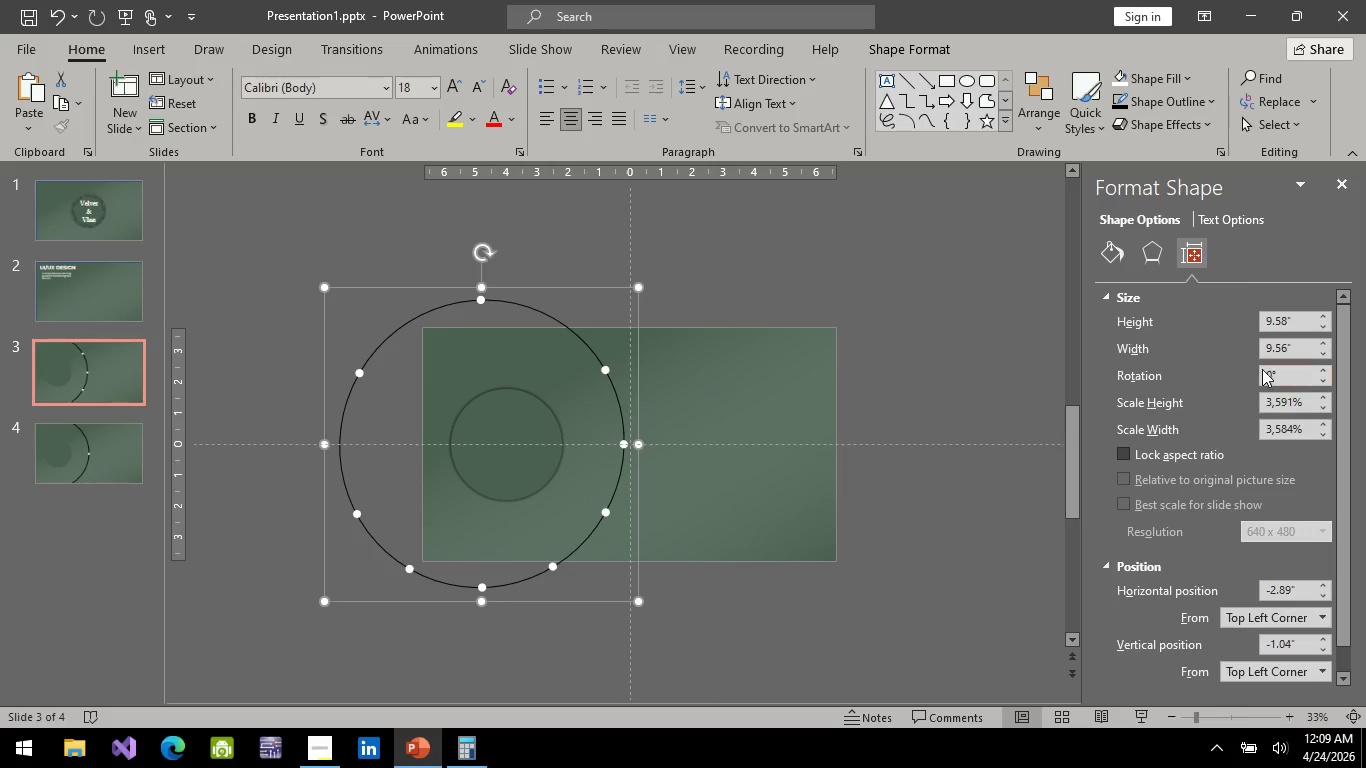 
left_click([1271, 375])
 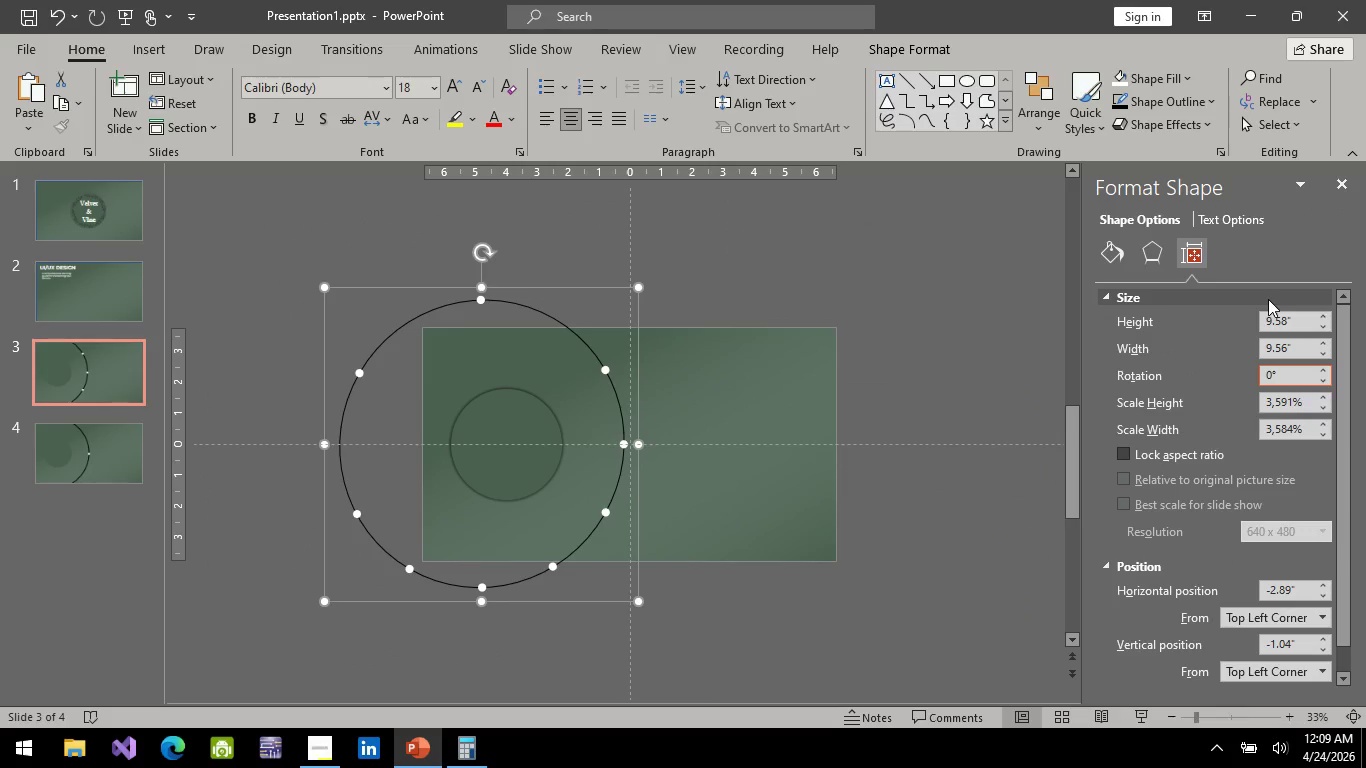 
key(Backspace)
 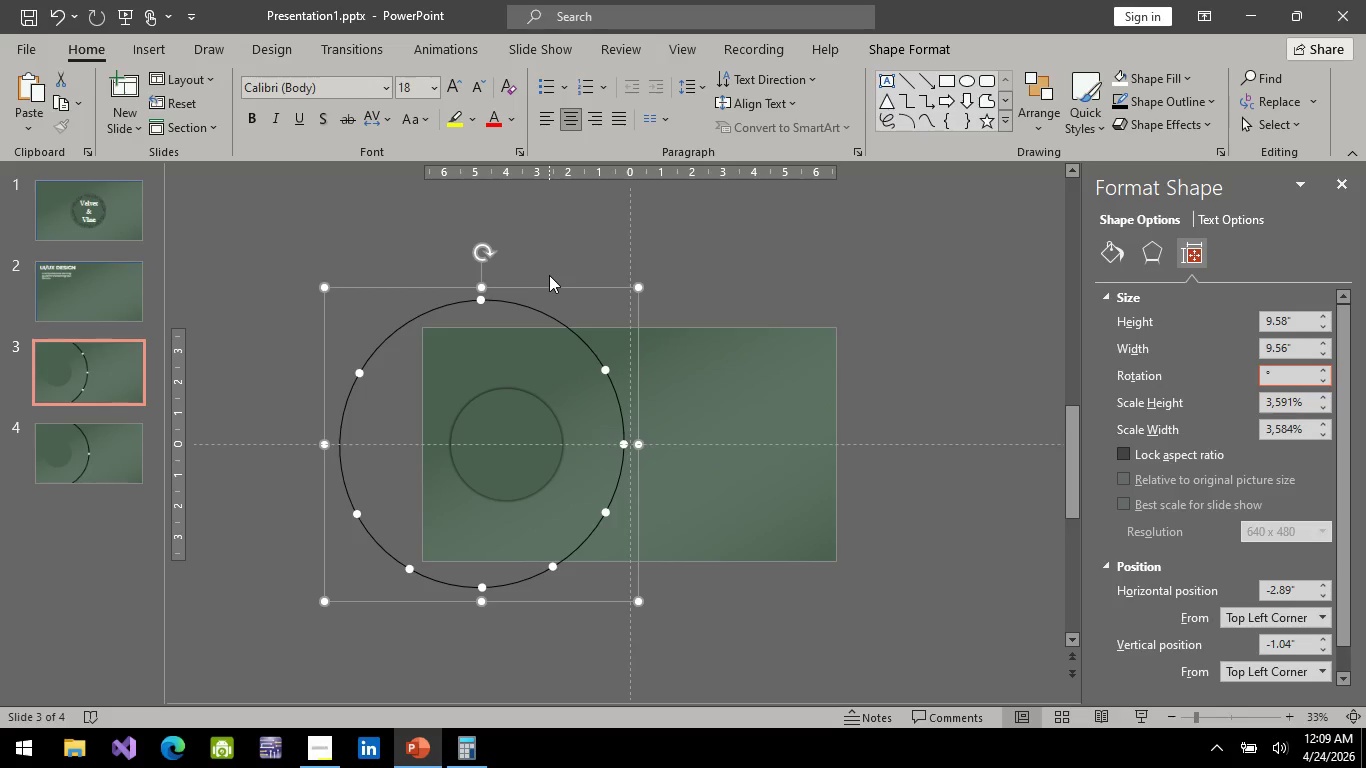 
wait(9.98)
 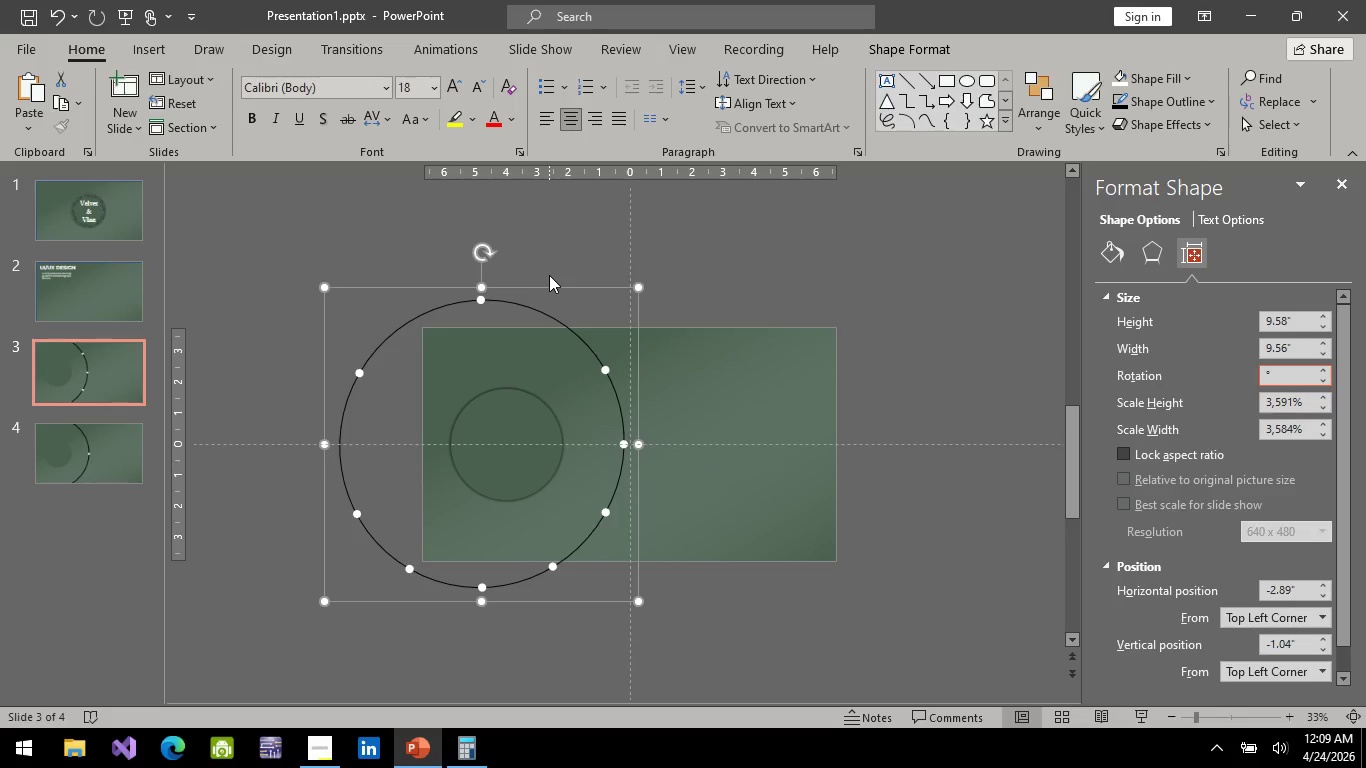 
key(1)
 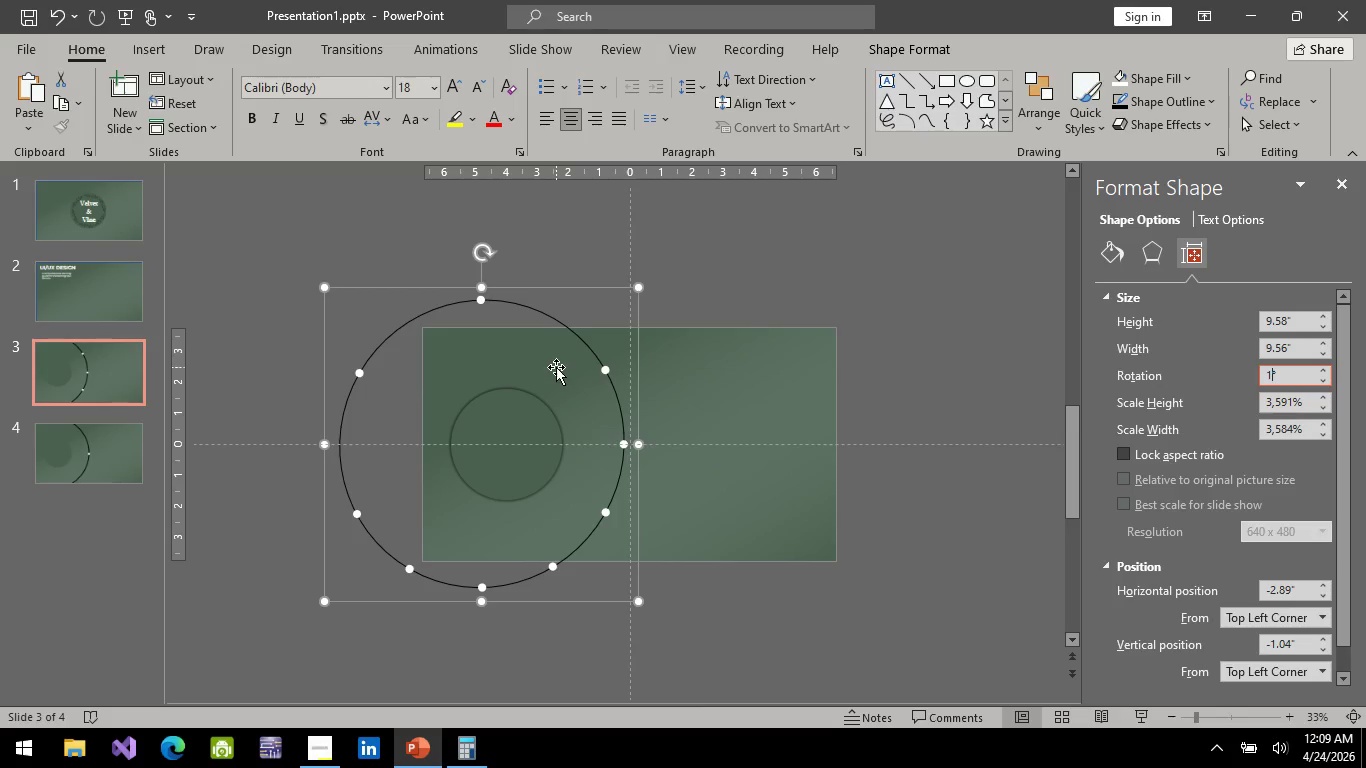 
key(Backspace)
type(60)
 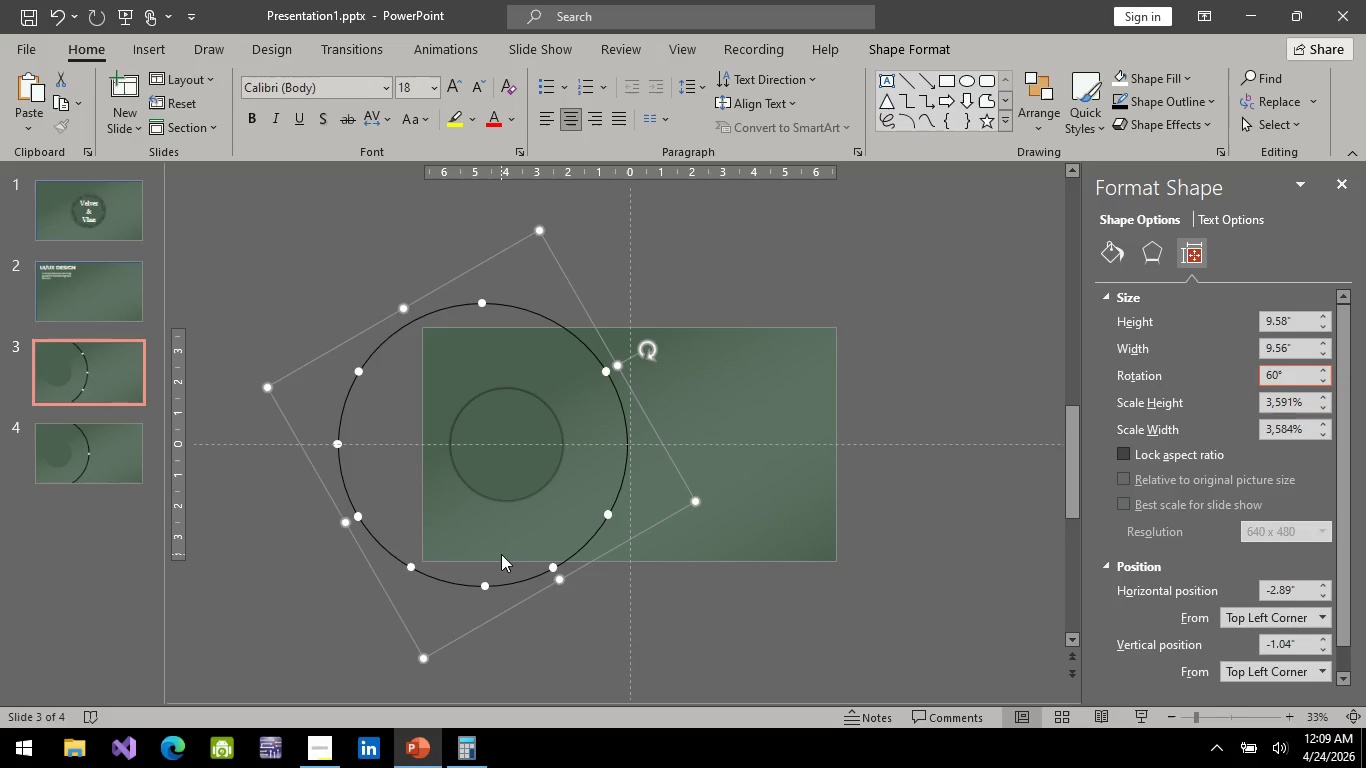 
key(Enter)
 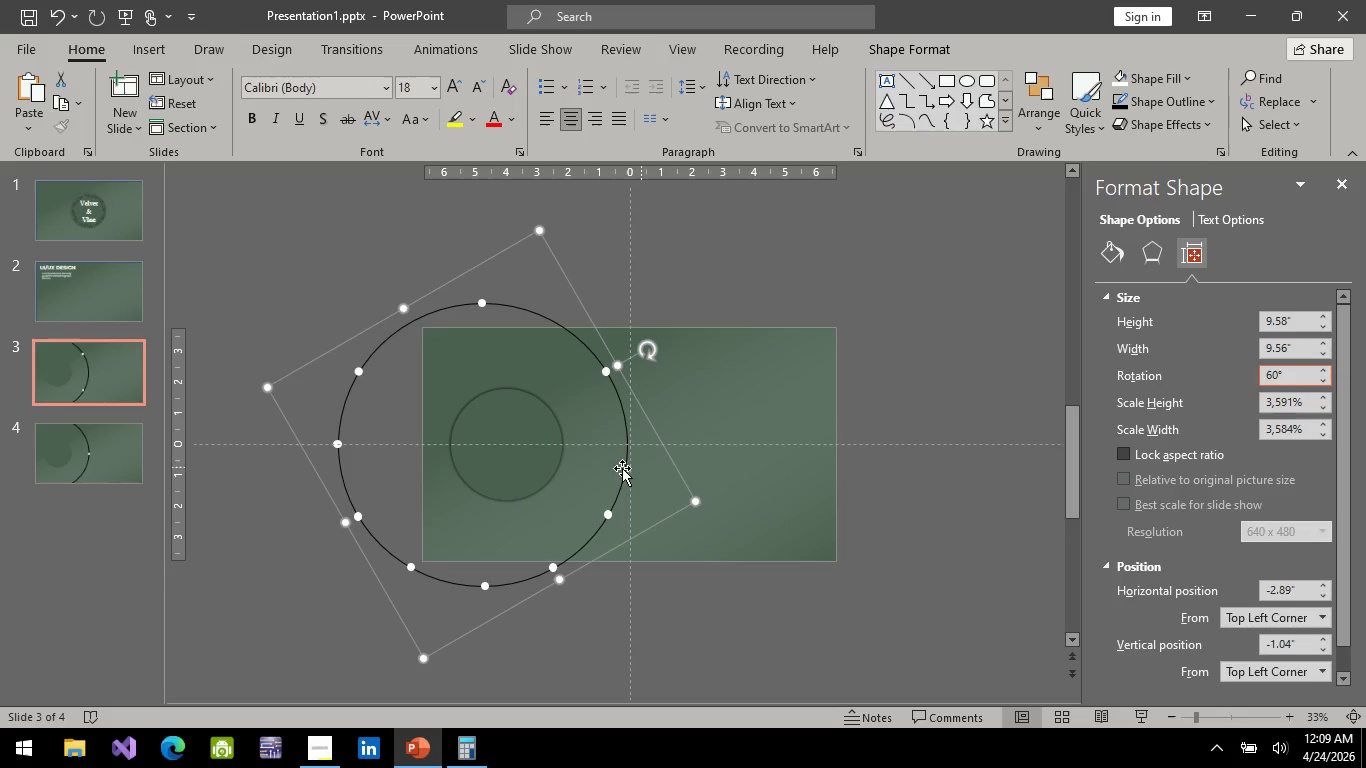 
hold_key(key=ControlLeft, duration=0.39)
 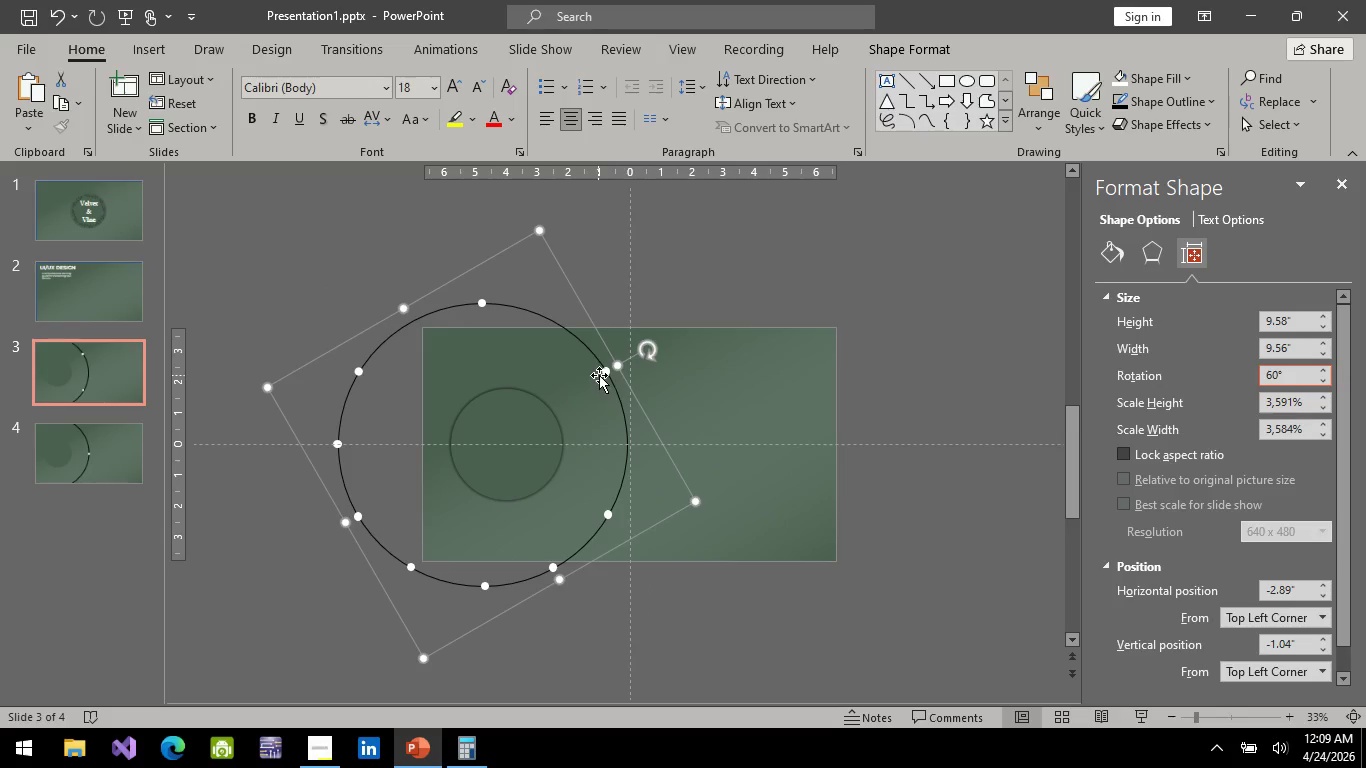 
left_click([606, 370])
 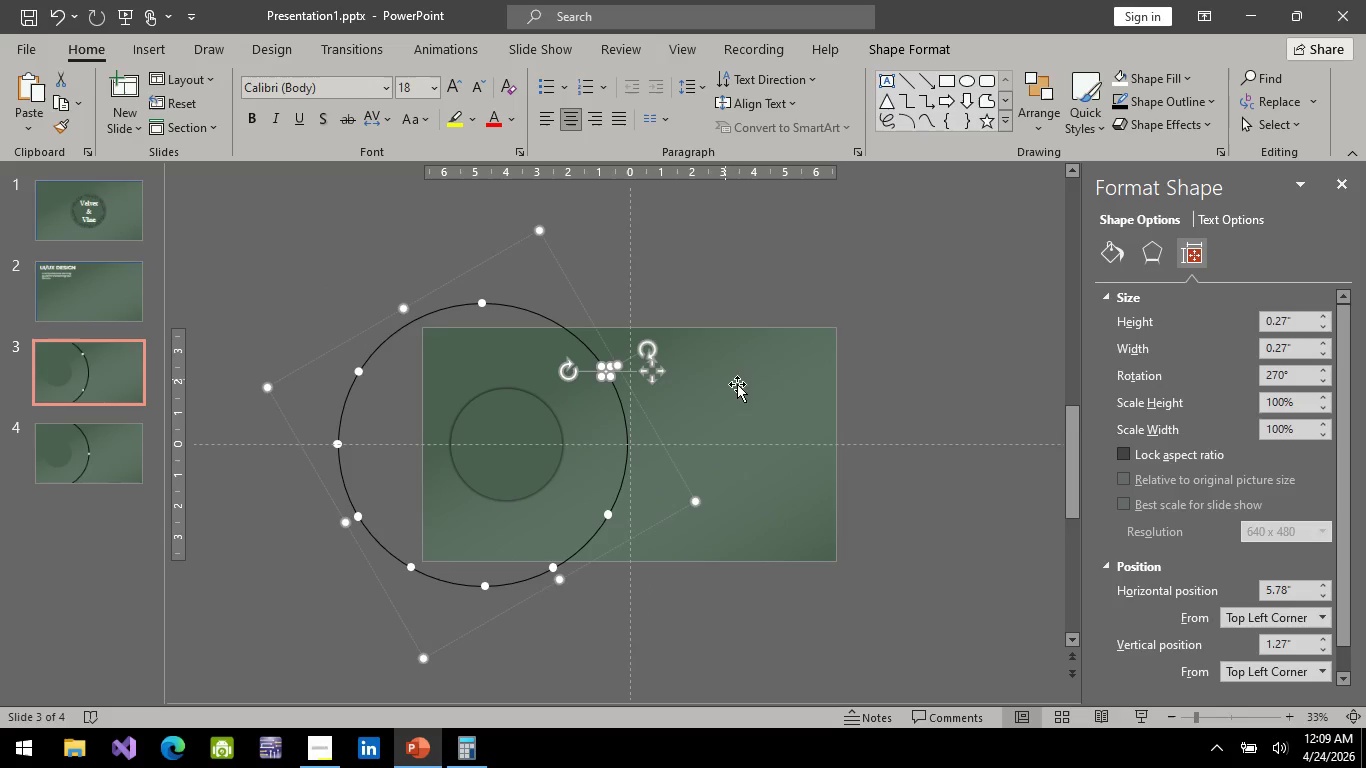 
hold_key(key=ControlLeft, duration=0.55)
 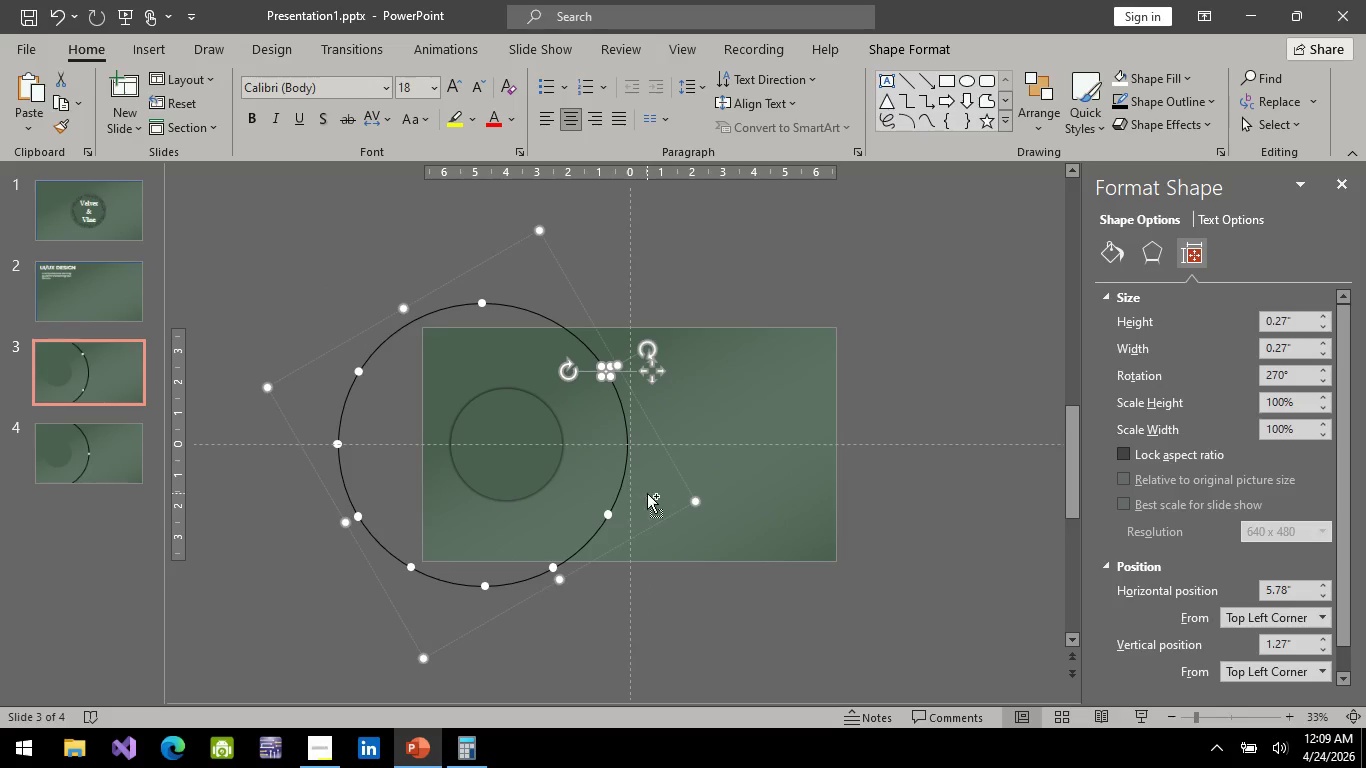 
key(Control+ControlLeft)
 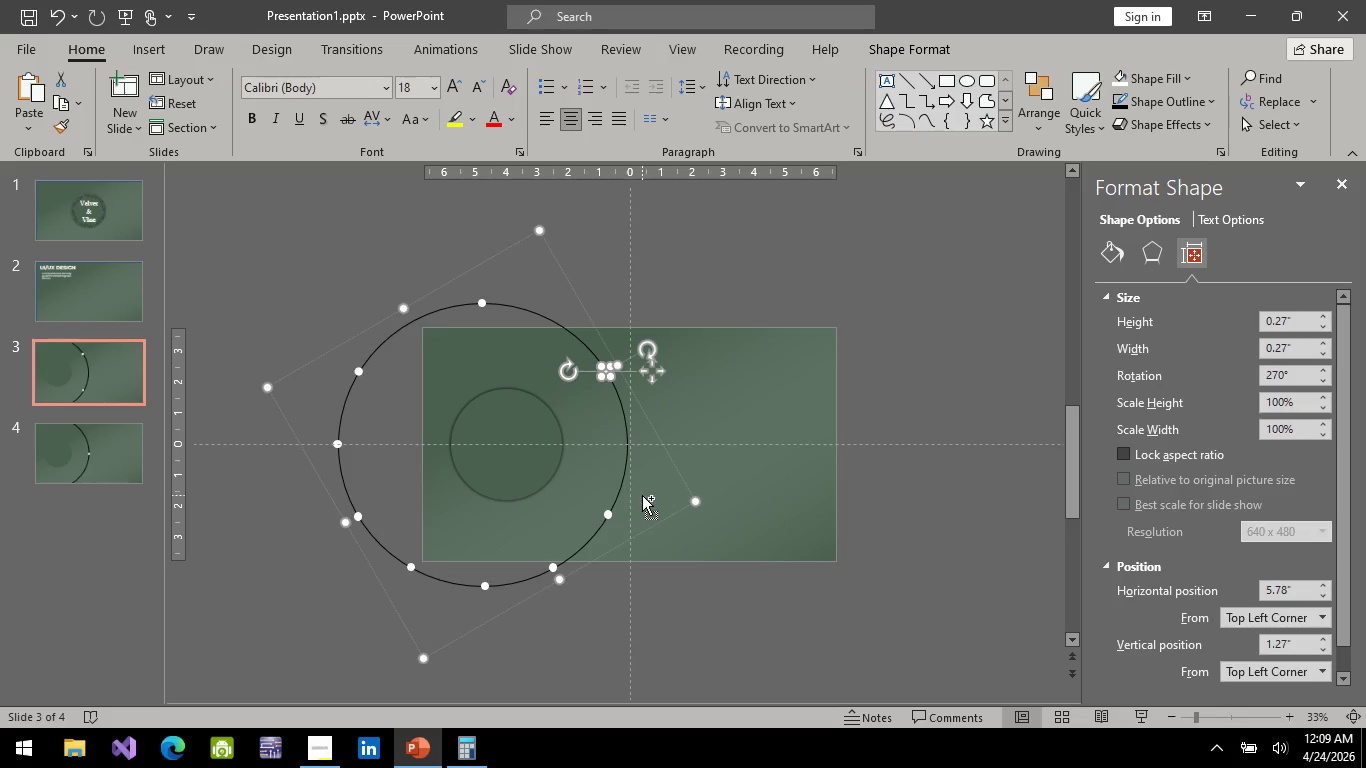 
key(Control+C)
 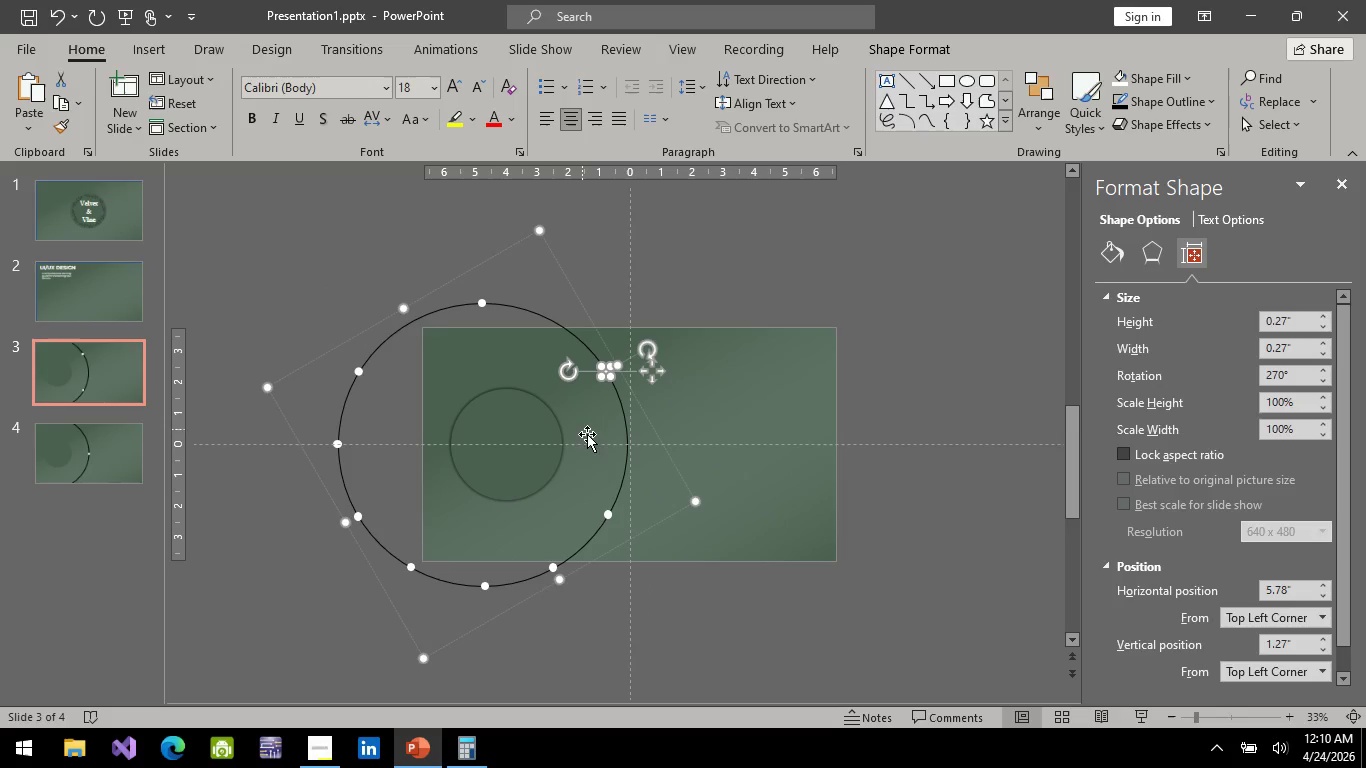 
hold_key(key=ControlLeft, duration=0.64)
 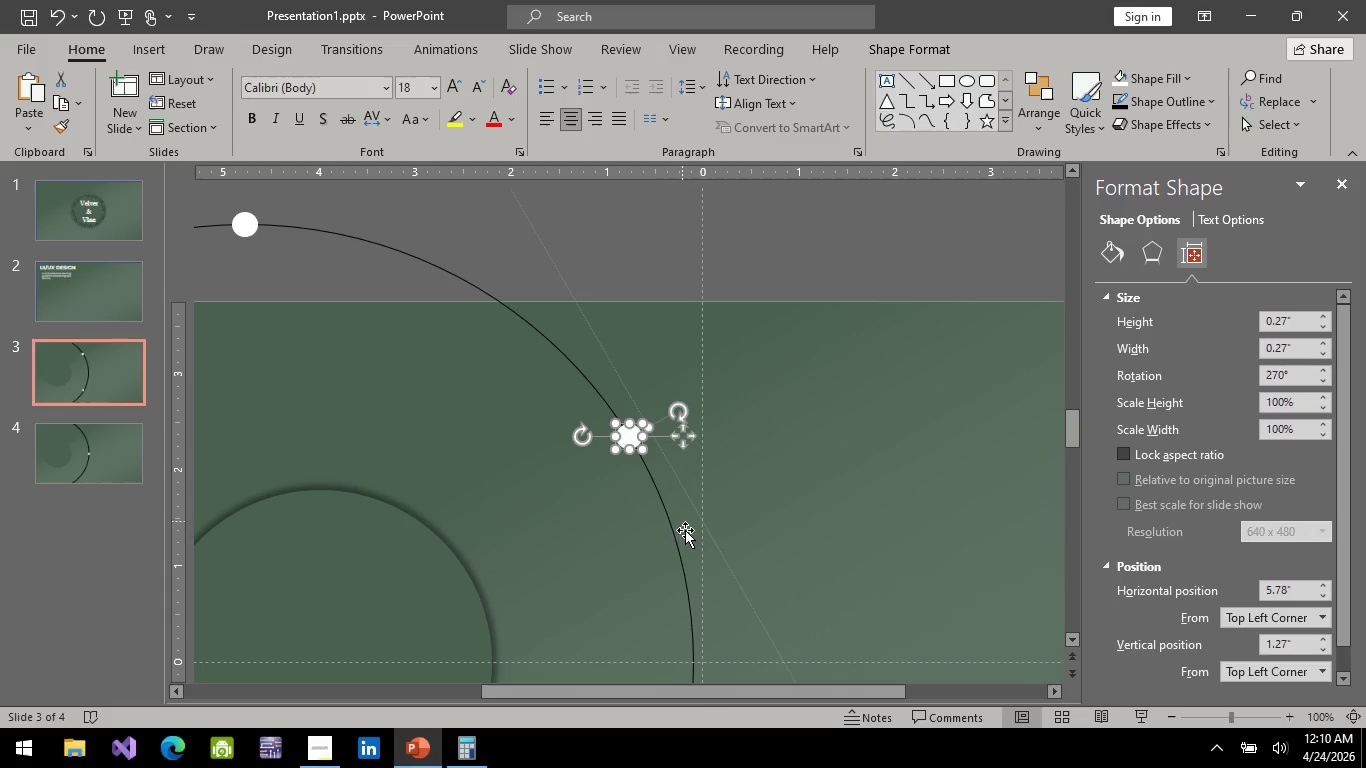 
hold_key(key=ControlLeft, duration=1.78)
 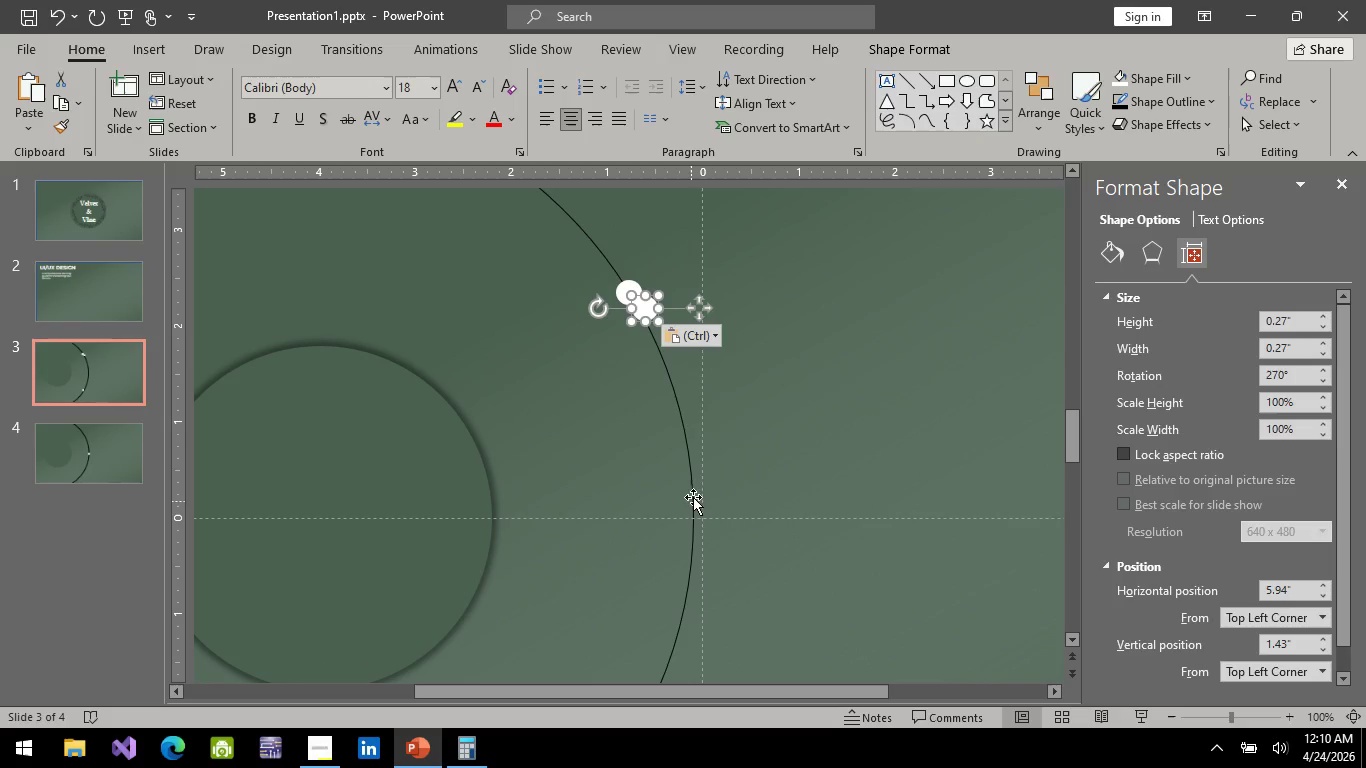 
scroll: coordinate [618, 445], scroll_direction: up, amount: 4.0
 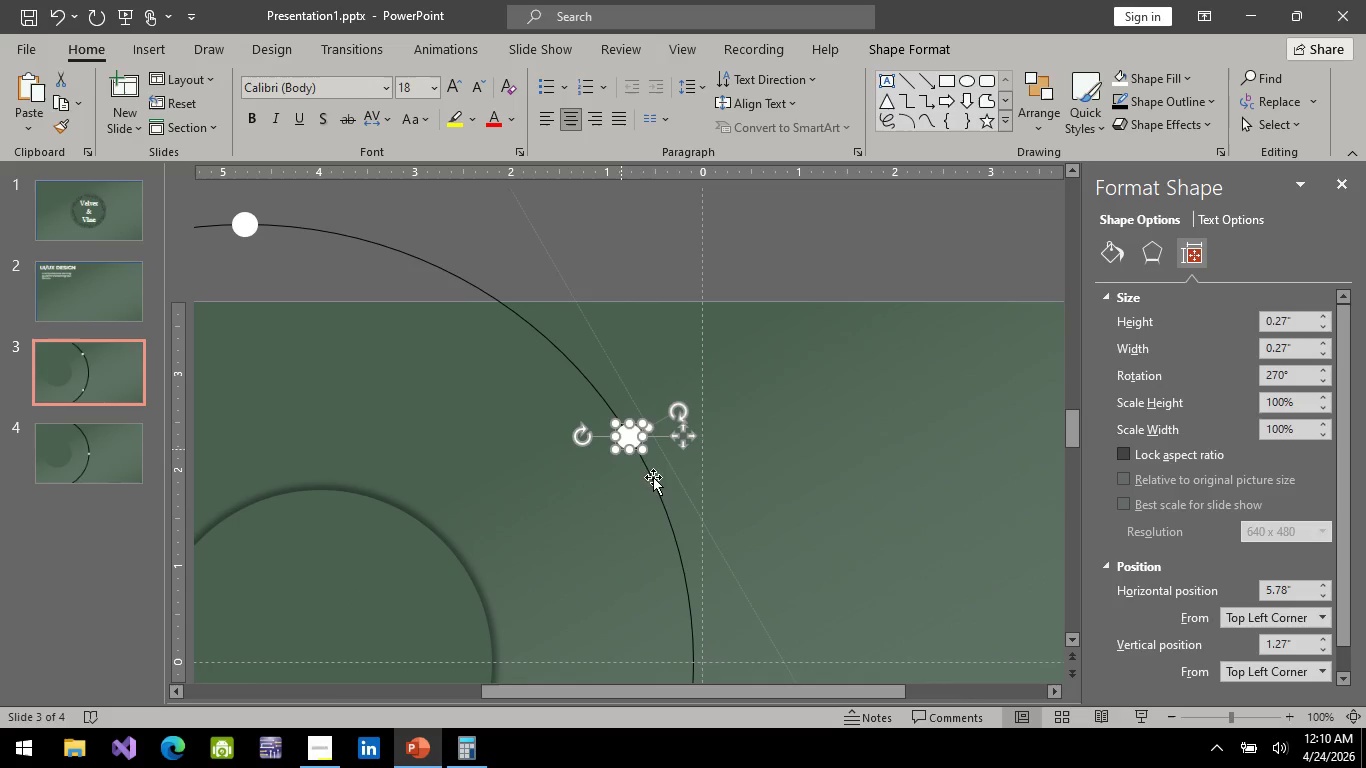 
scroll: coordinate [686, 531], scroll_direction: down, amount: 3.0
 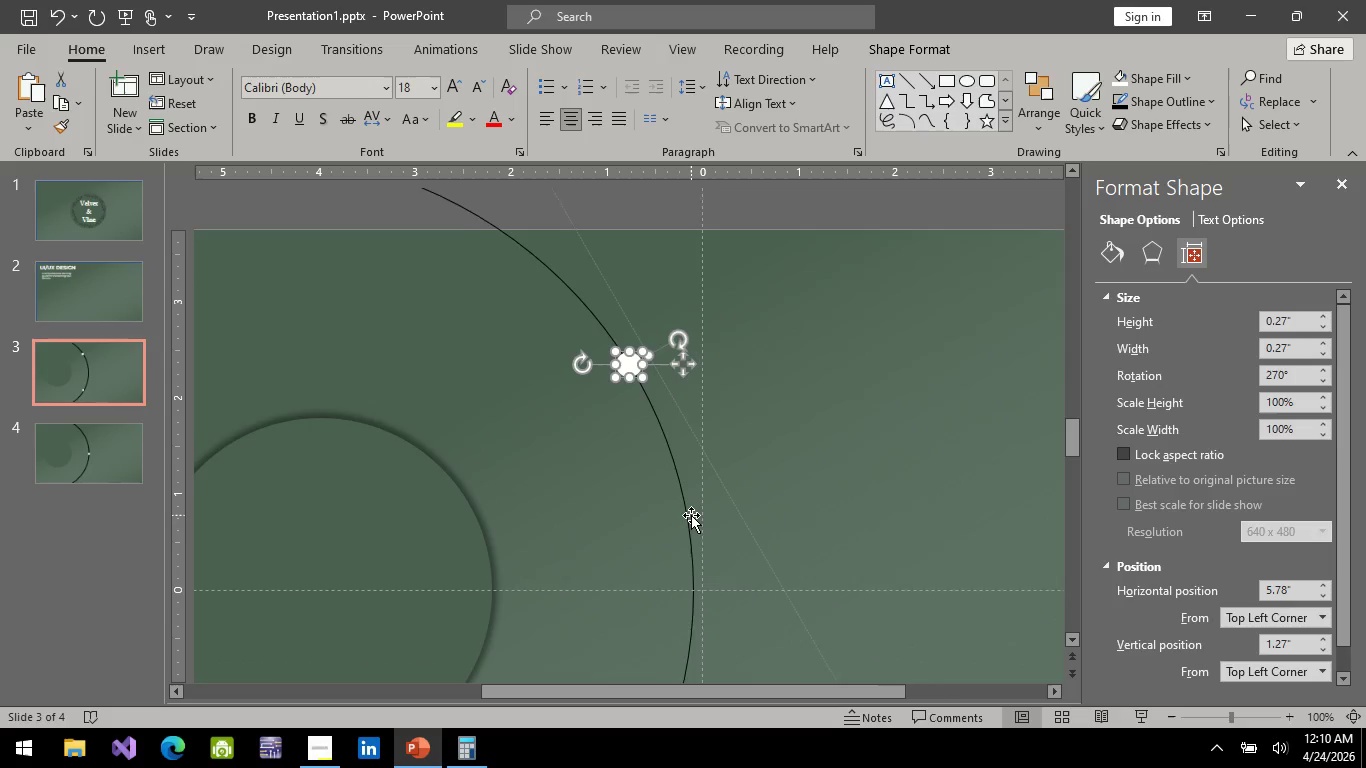 
key(Control+V)
 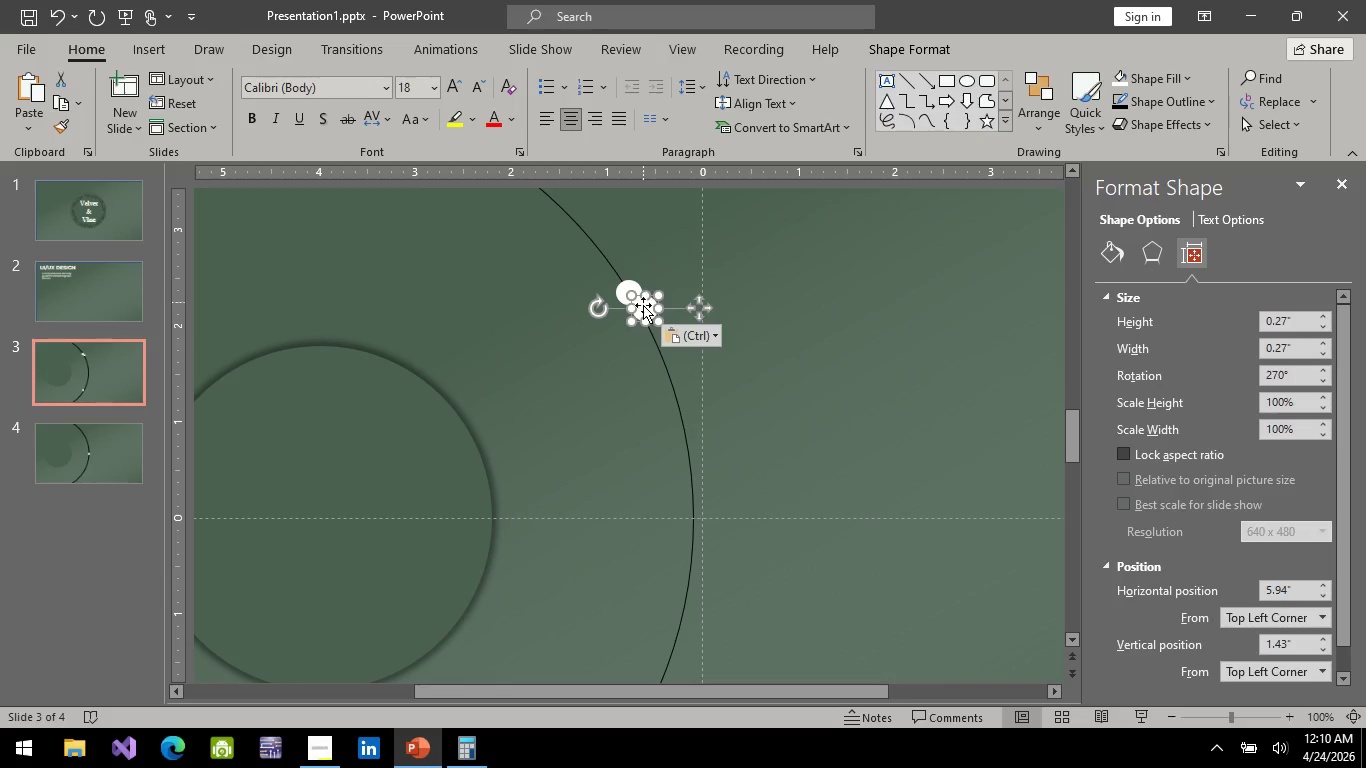 
scroll: coordinate [691, 515], scroll_direction: down, amount: 3.0
 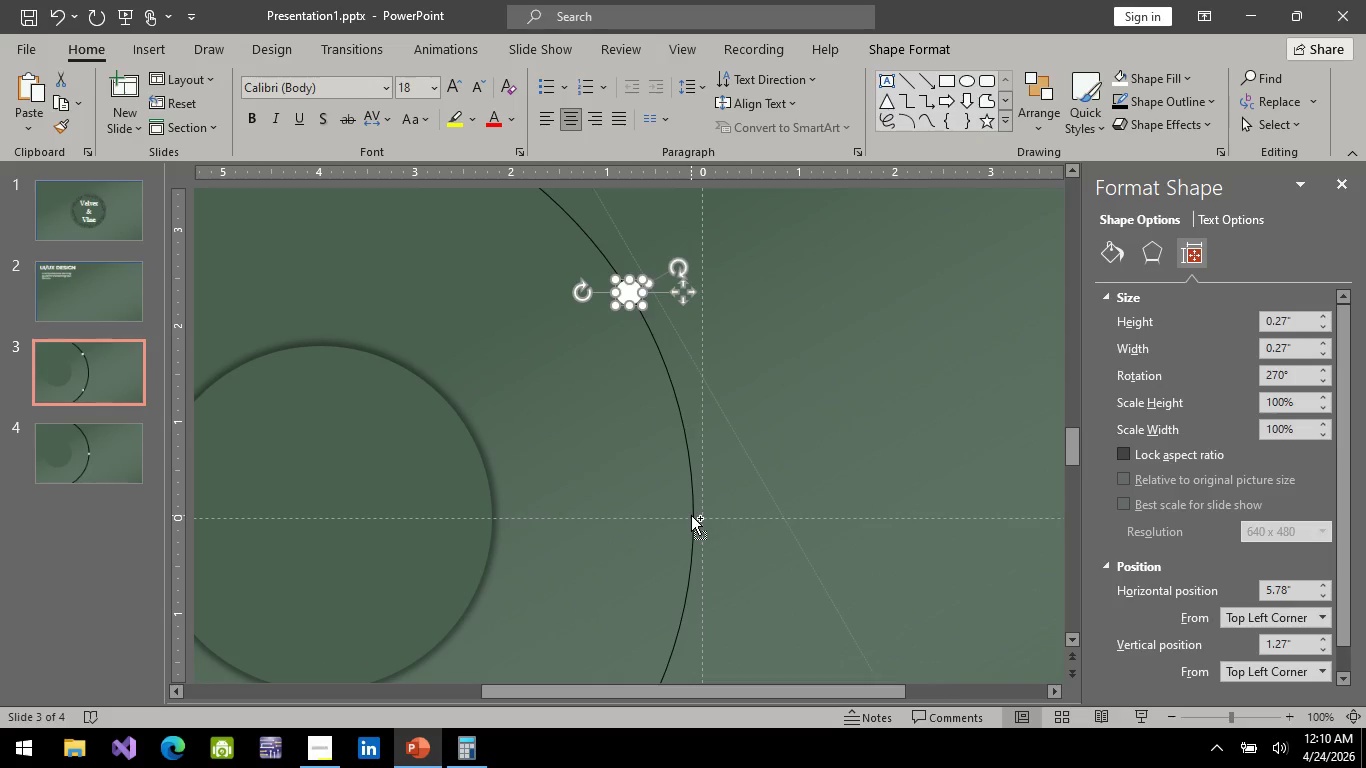 
left_click_drag(start_coordinate=[643, 305], to_coordinate=[690, 511])
 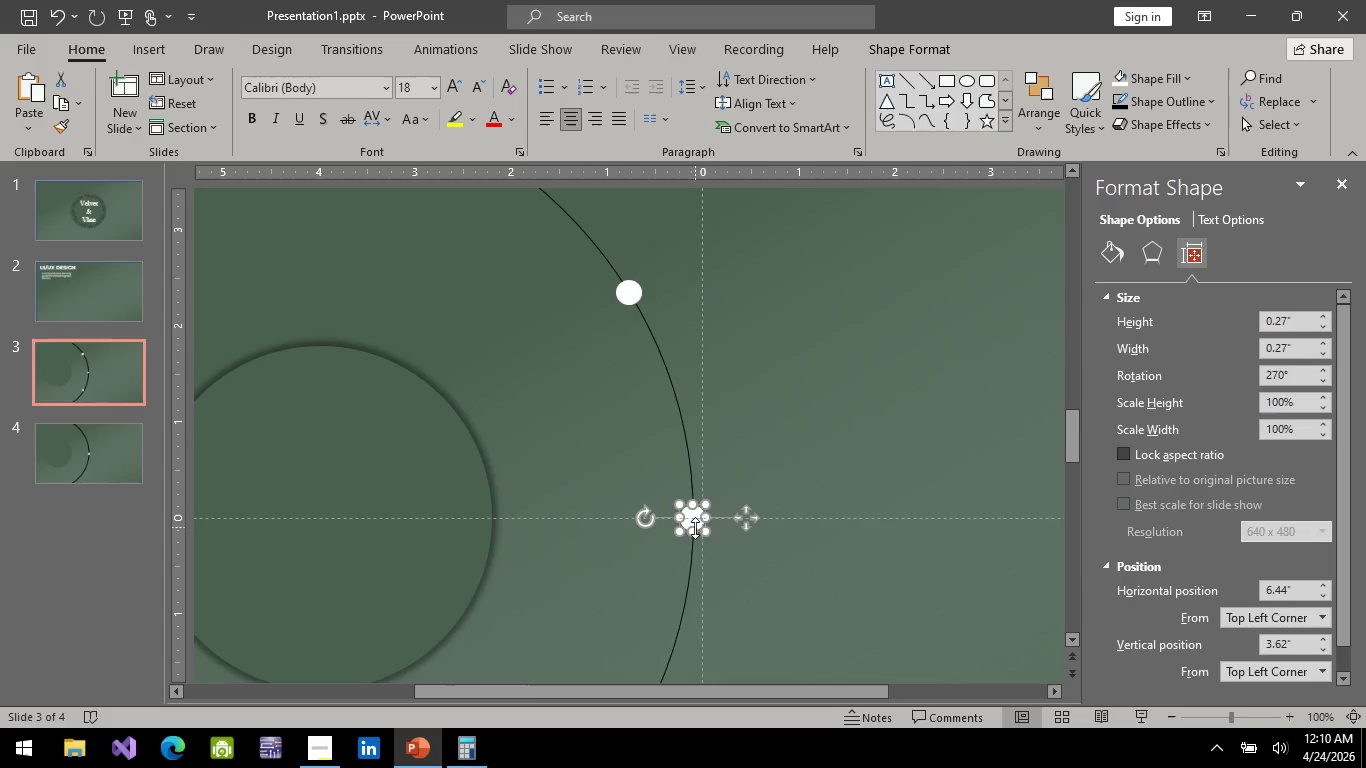 
hold_key(key=ControlLeft, duration=0.58)
scroll: coordinate [695, 528], scroll_direction: up, amount: 5.0
 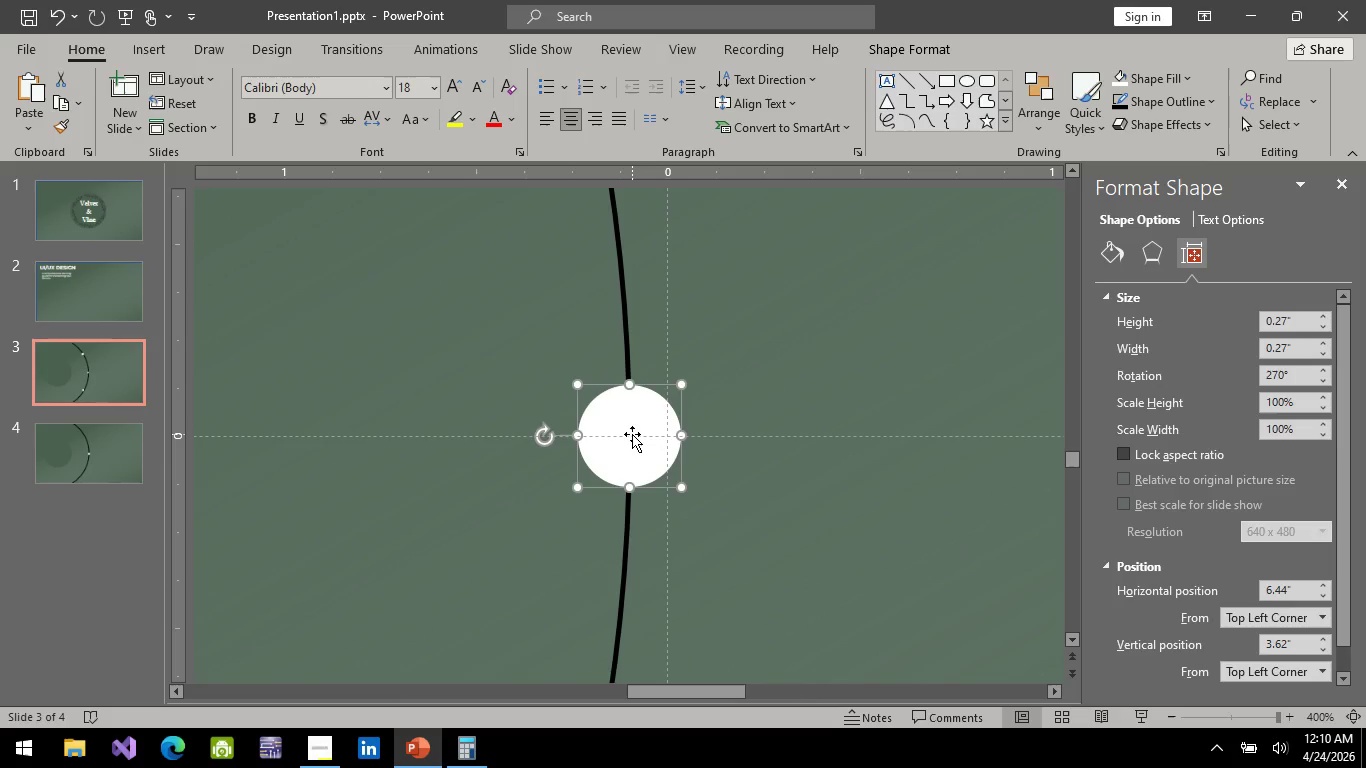 
hold_key(key=ControlLeft, duration=1.05)
left_click([627, 335])
 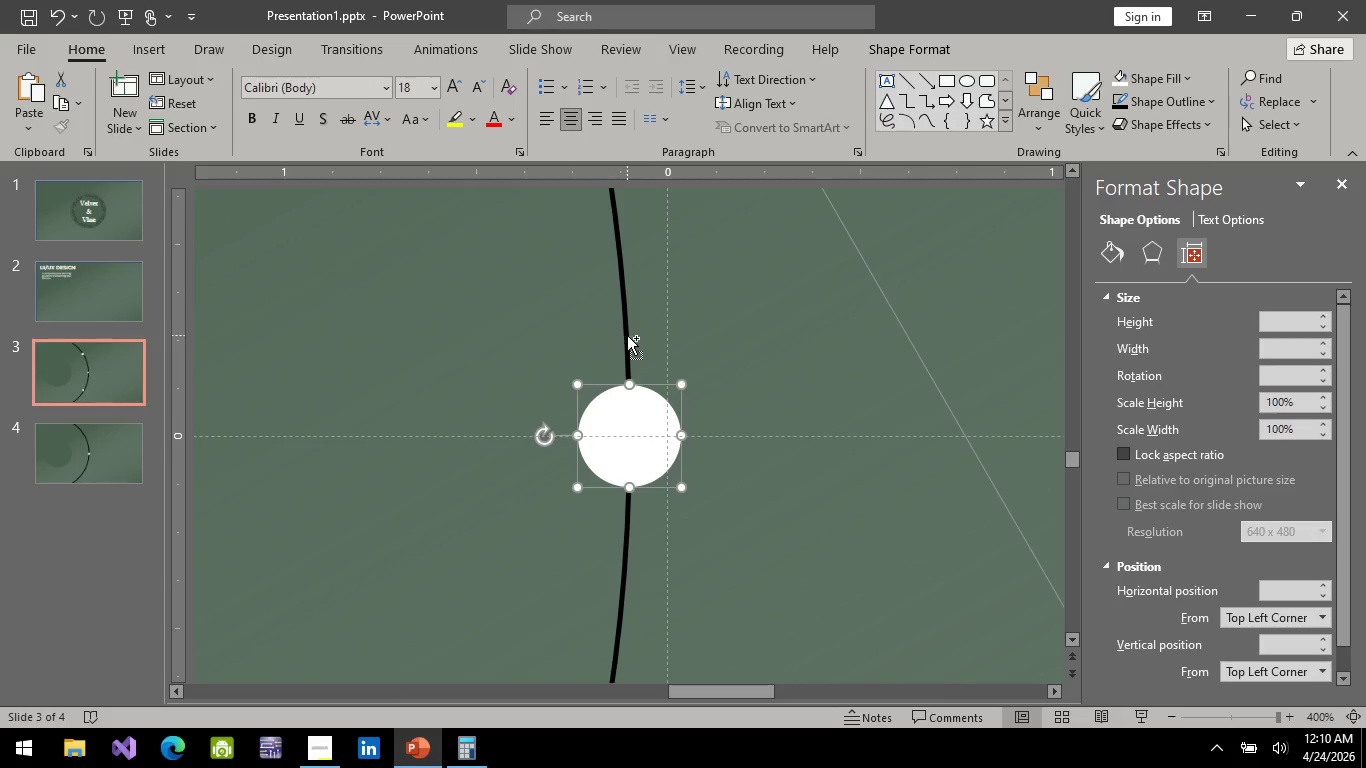 
hold_key(key=ControlLeft, duration=0.97)
 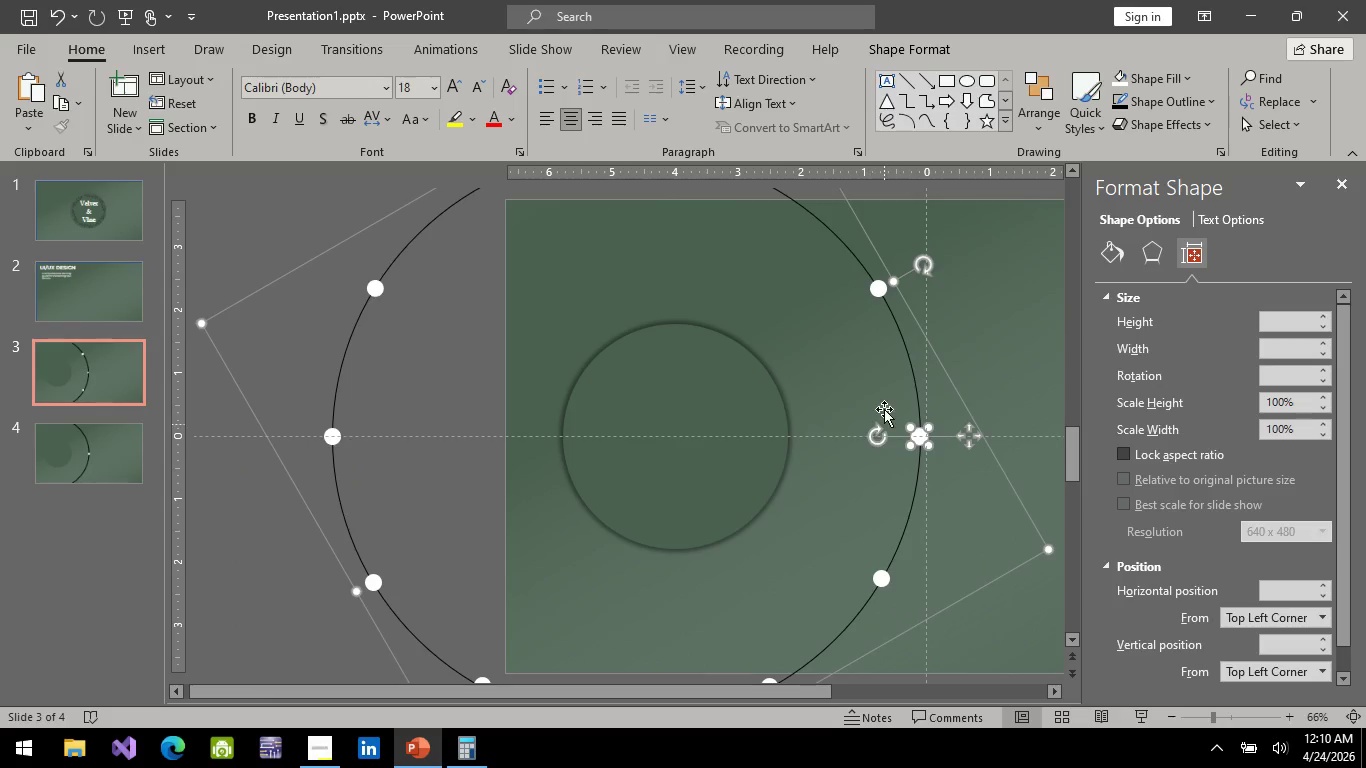 
hold_key(key=ControlLeft, duration=2.67)
 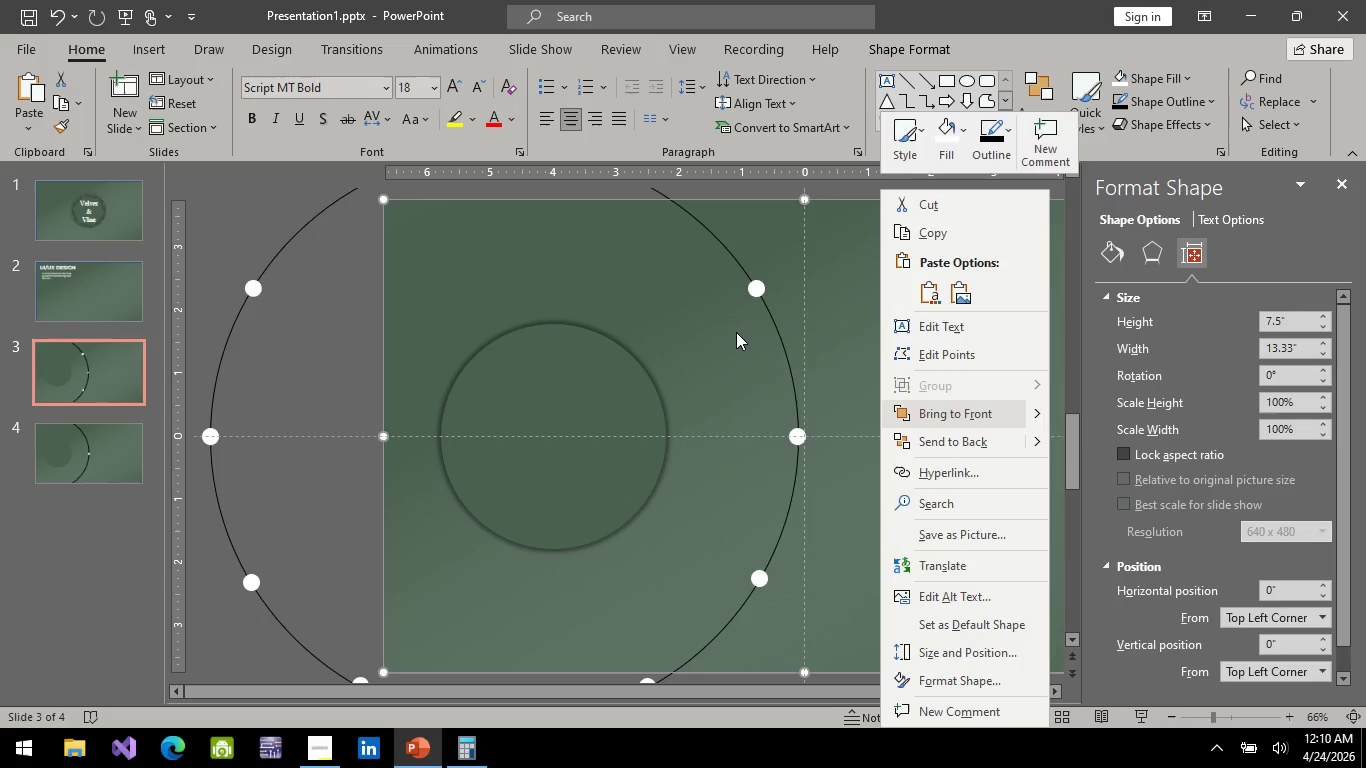 
scroll: coordinate [625, 338], scroll_direction: down, amount: 7.0
 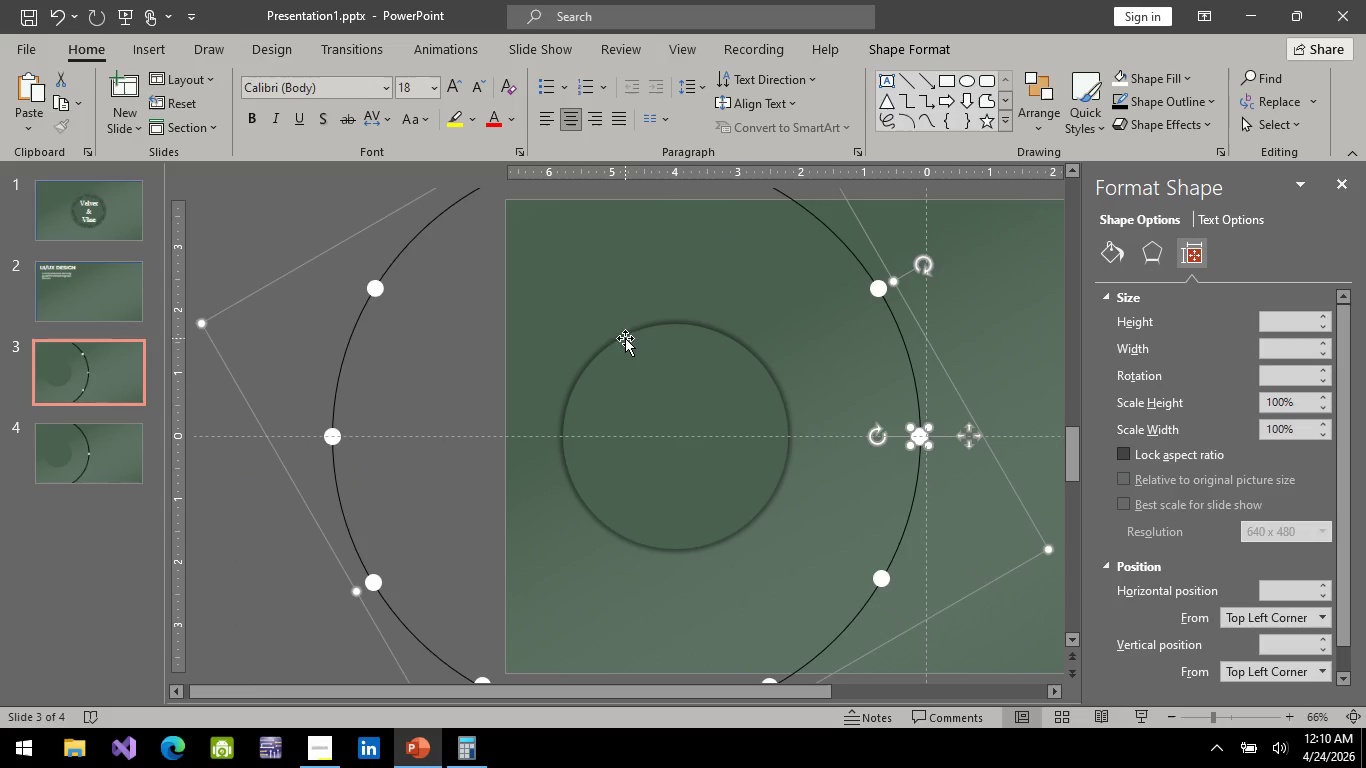 
right_click([879, 386])
 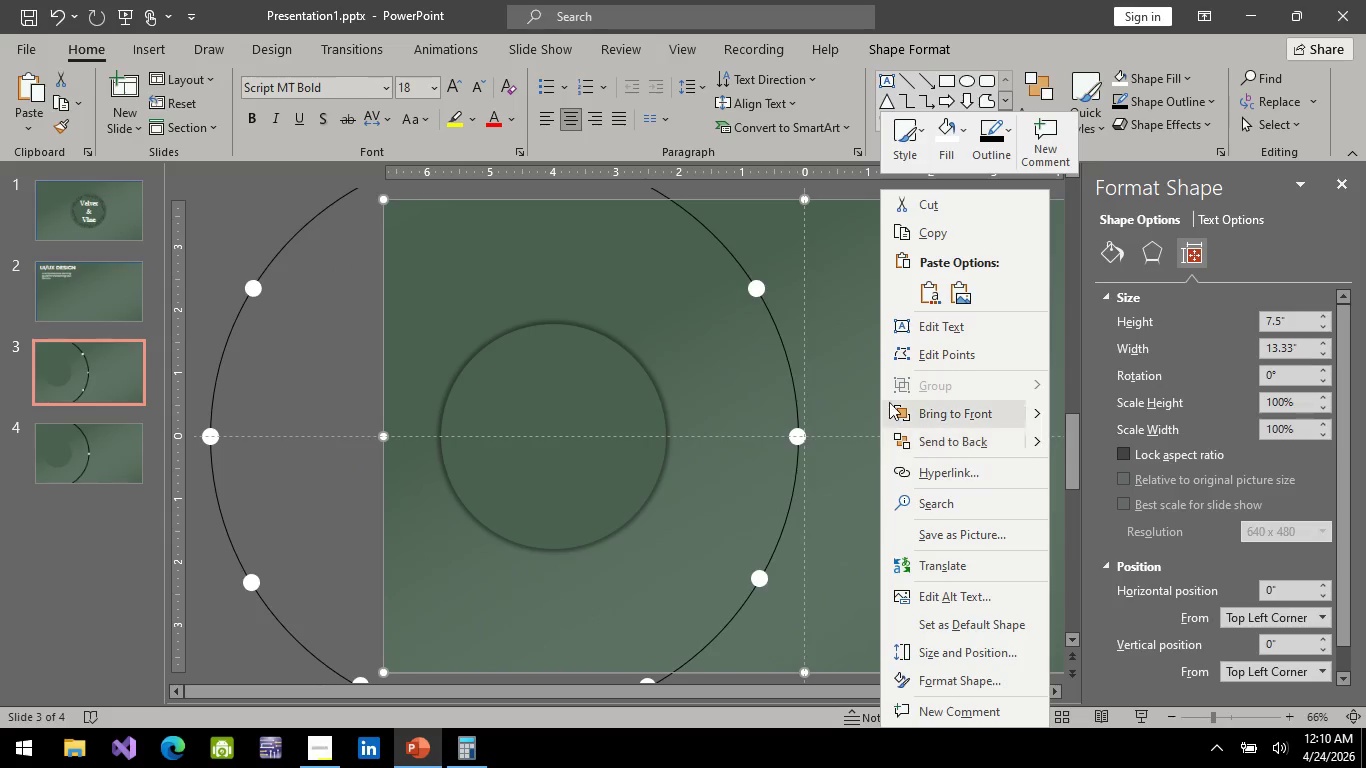 
hold_key(key=ControlLeft, duration=0.36)
scroll: coordinate [774, 382], scroll_direction: down, amount: 3.0
 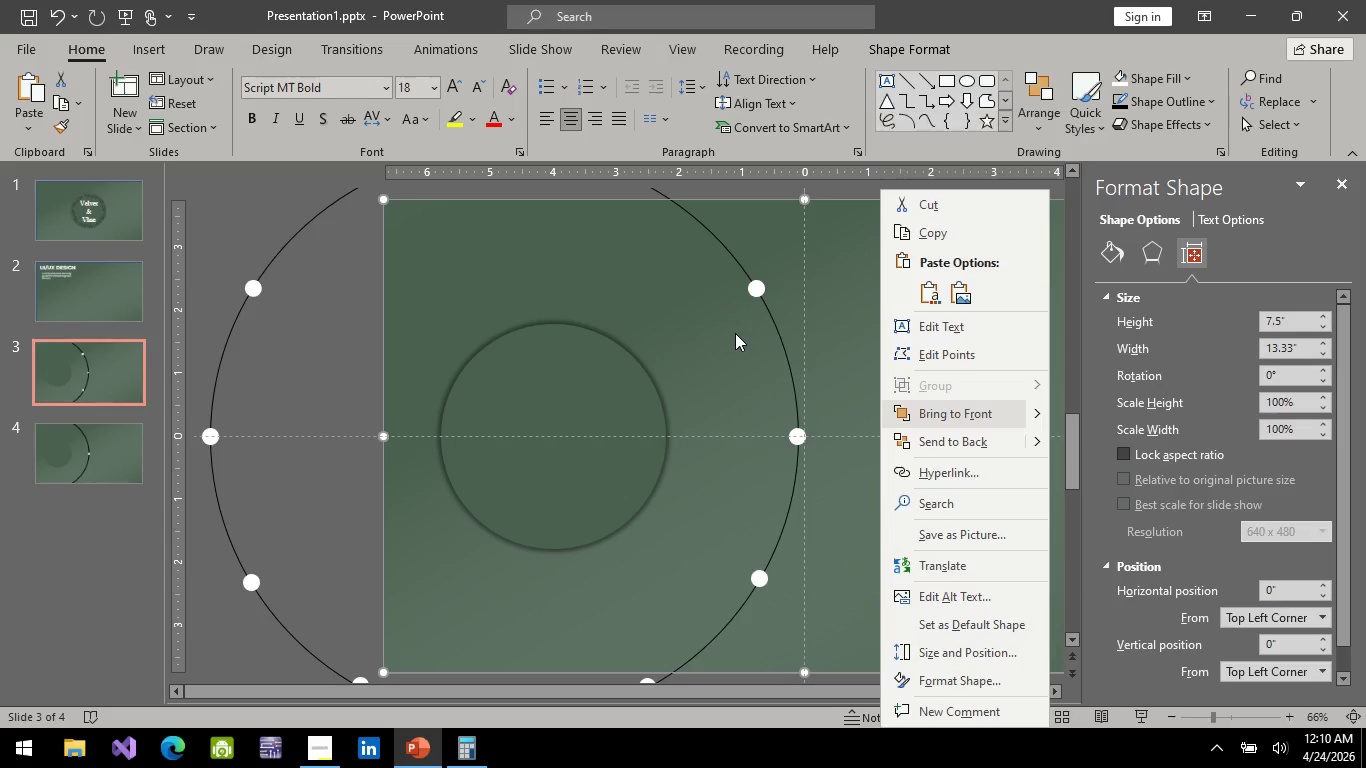 
left_click_drag(start_coordinate=[735, 332], to_coordinate=[729, 334])
 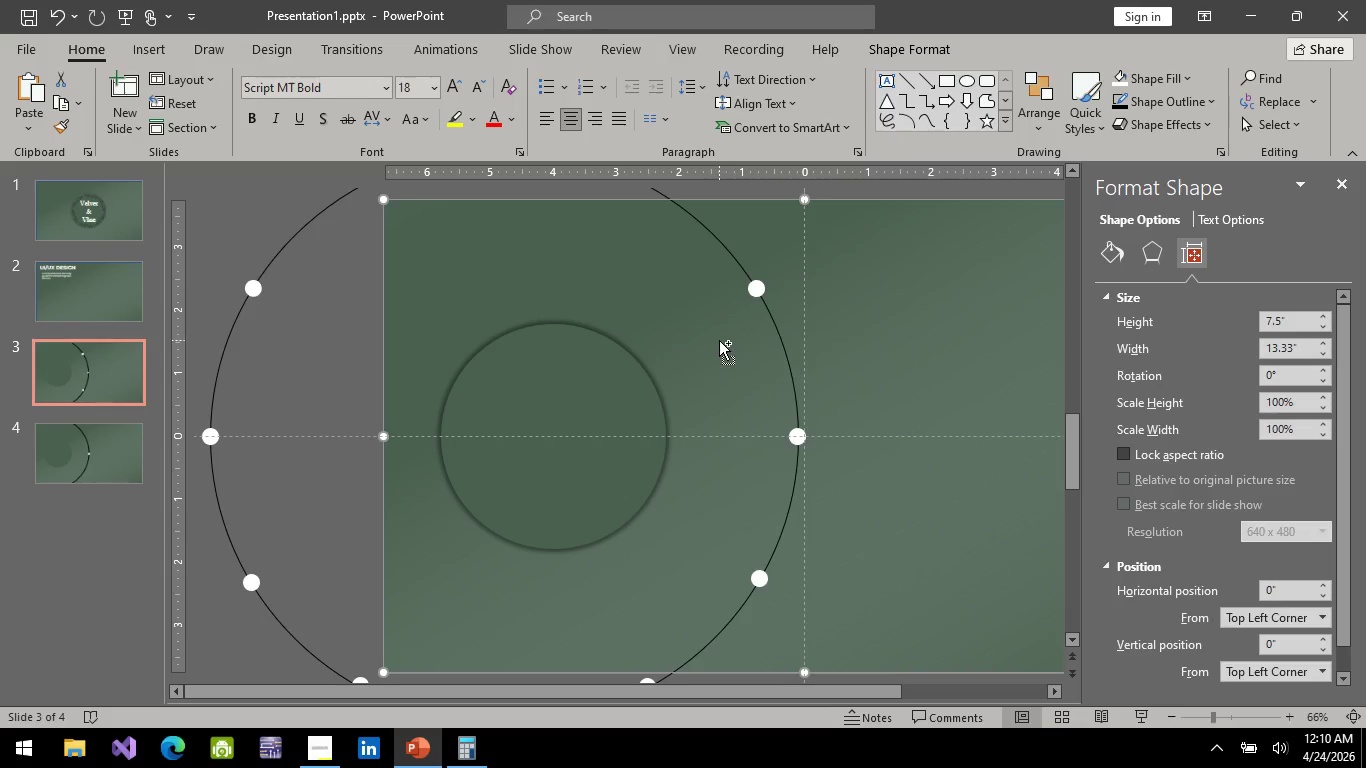 
hold_key(key=ControlLeft, duration=0.48)
scroll: coordinate [719, 340], scroll_direction: down, amount: 2.0
 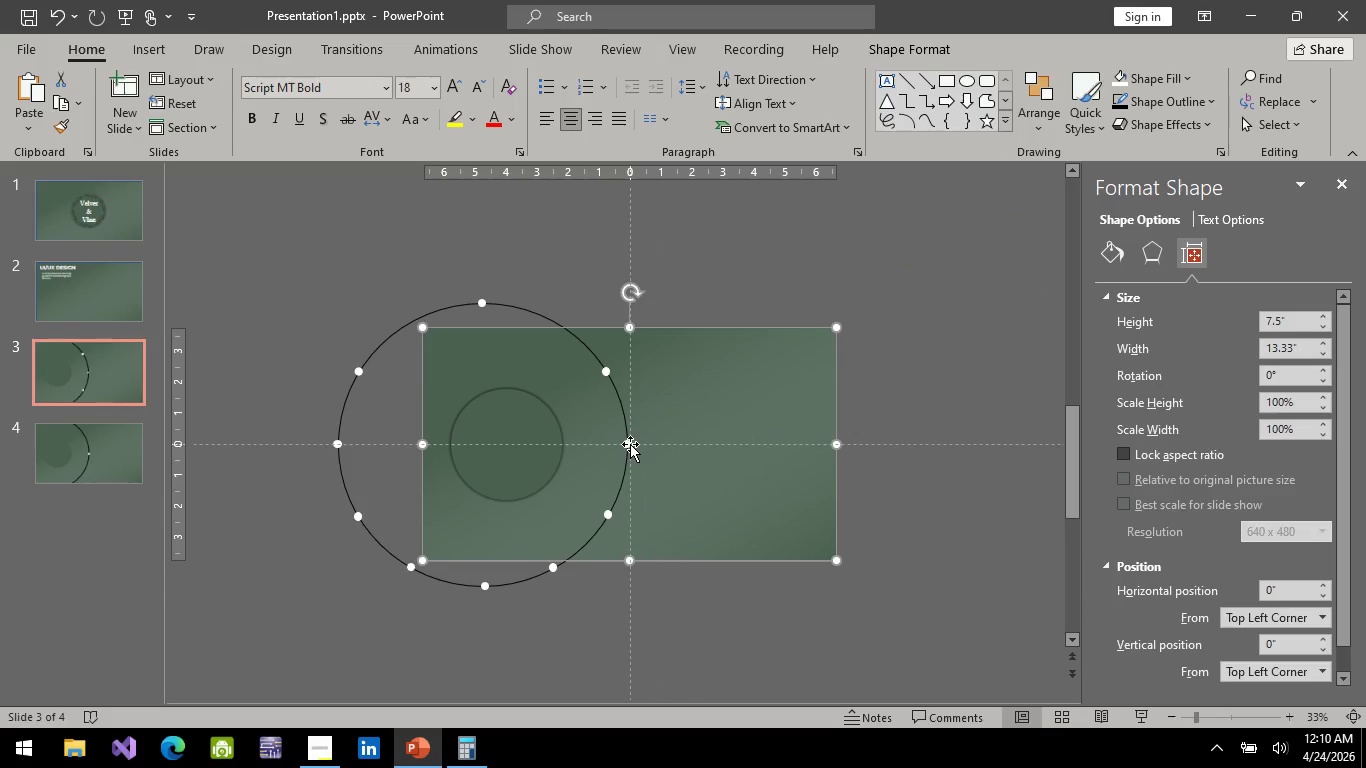 
hold_key(key=ControlLeft, duration=0.42)
scroll: coordinate [620, 451], scroll_direction: up, amount: 2.0
 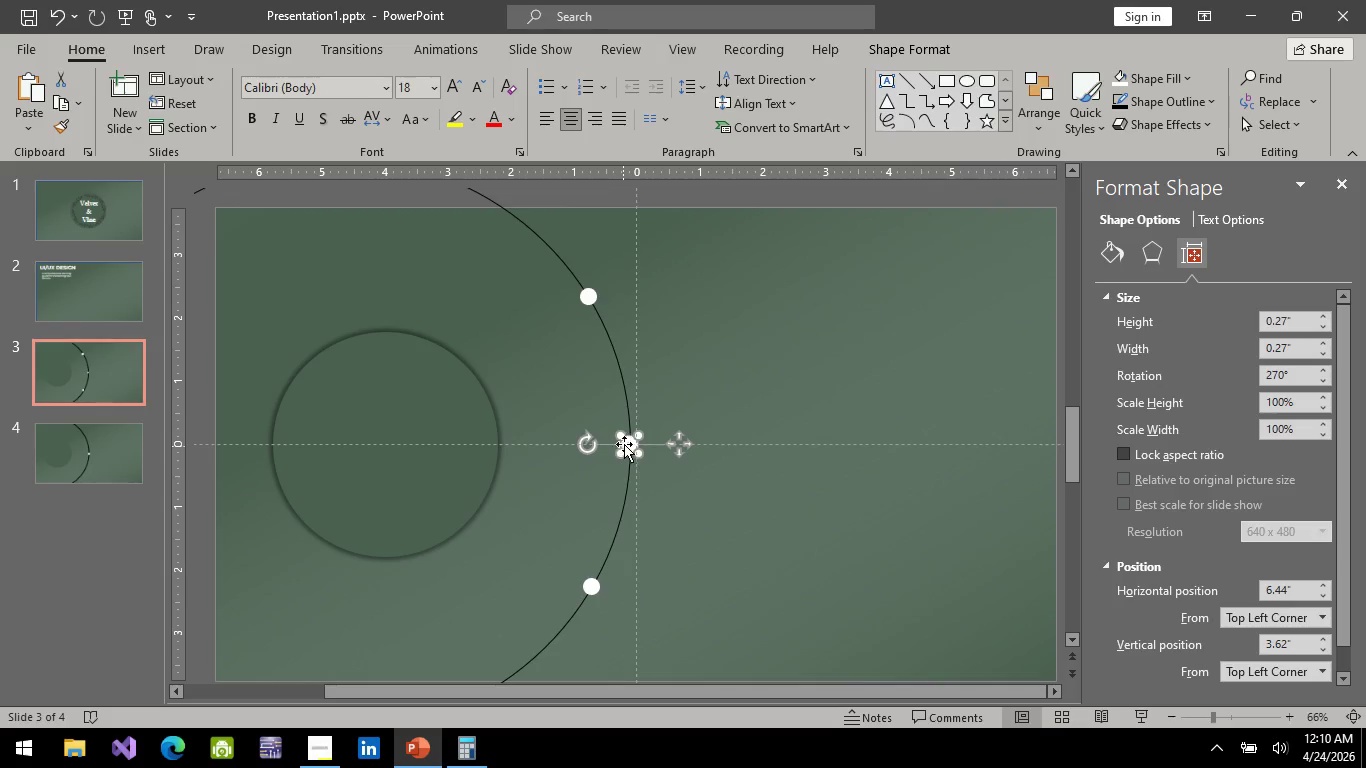 
hold_key(key=ControlLeft, duration=1.33)
 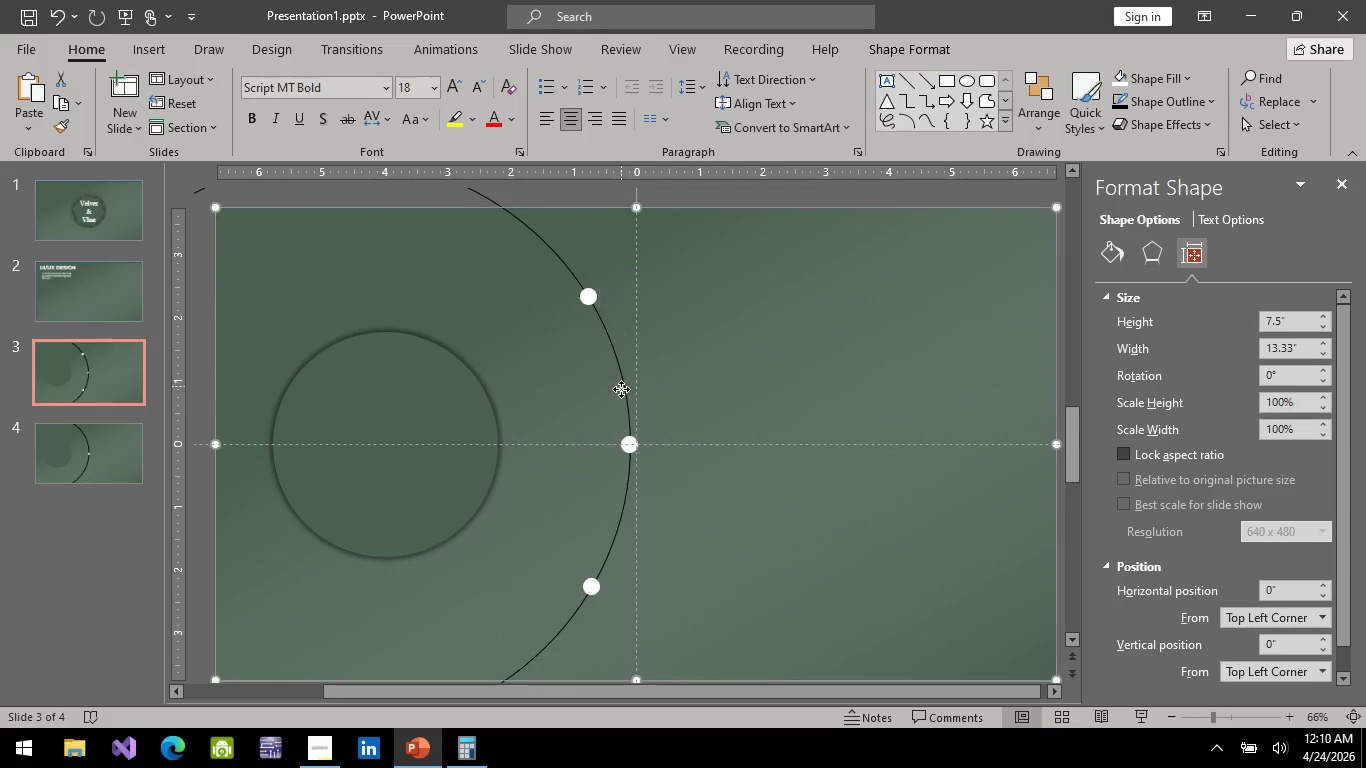 
right_click([621, 386])
 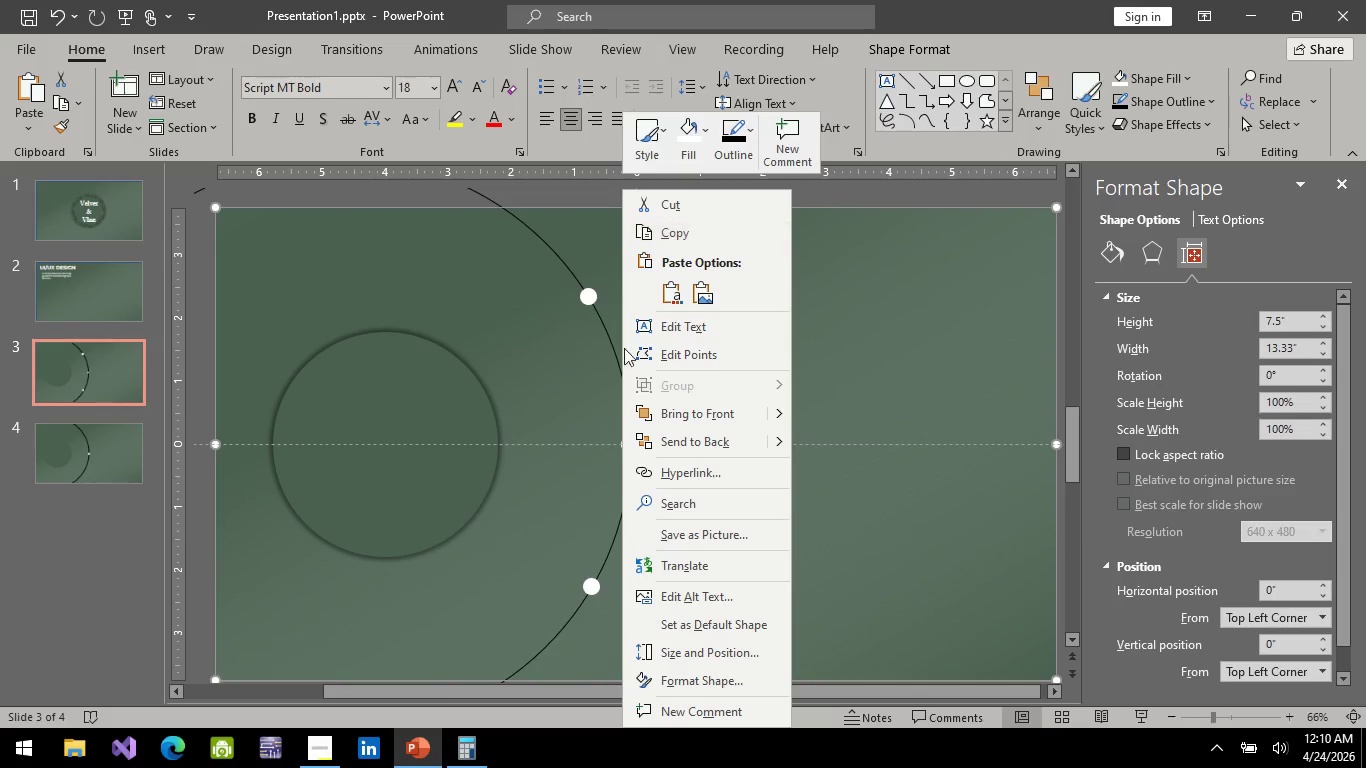 
left_click([610, 368])
 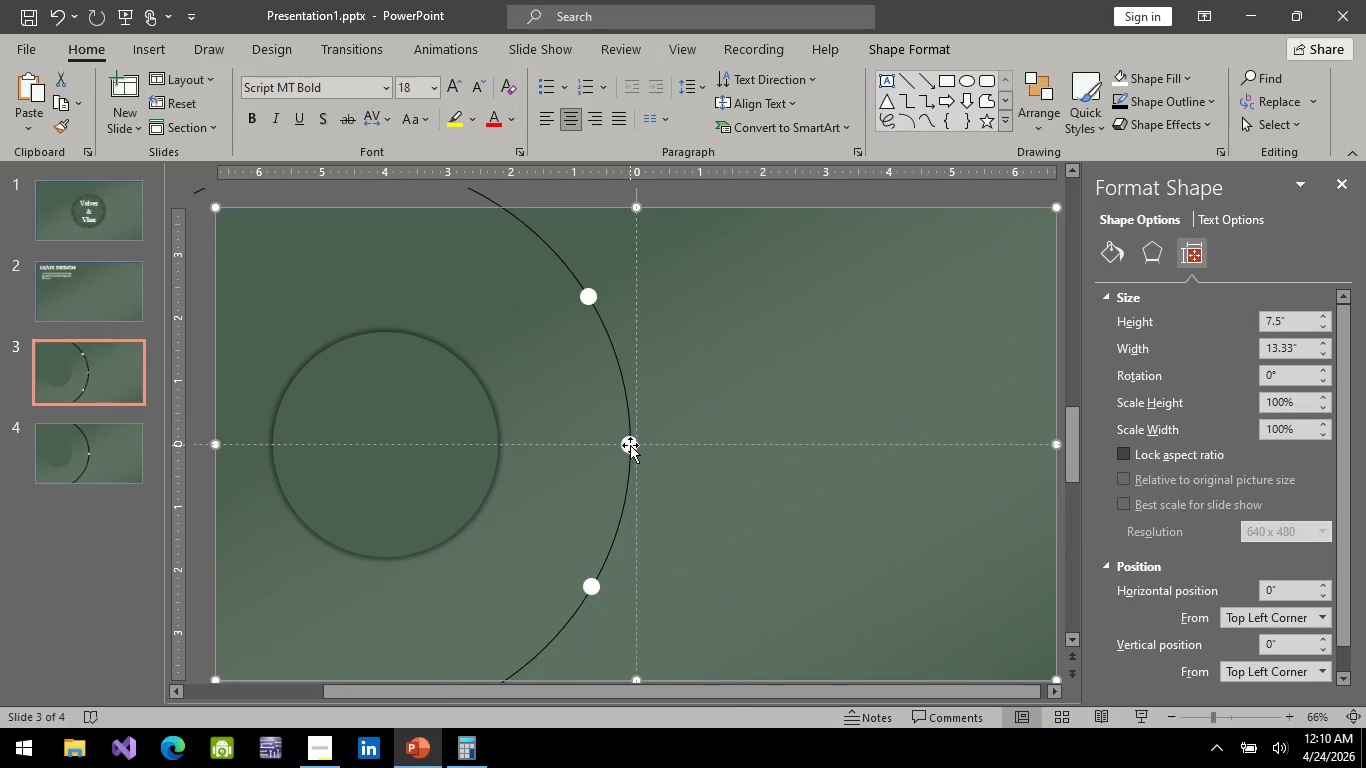 
left_click([630, 445])
 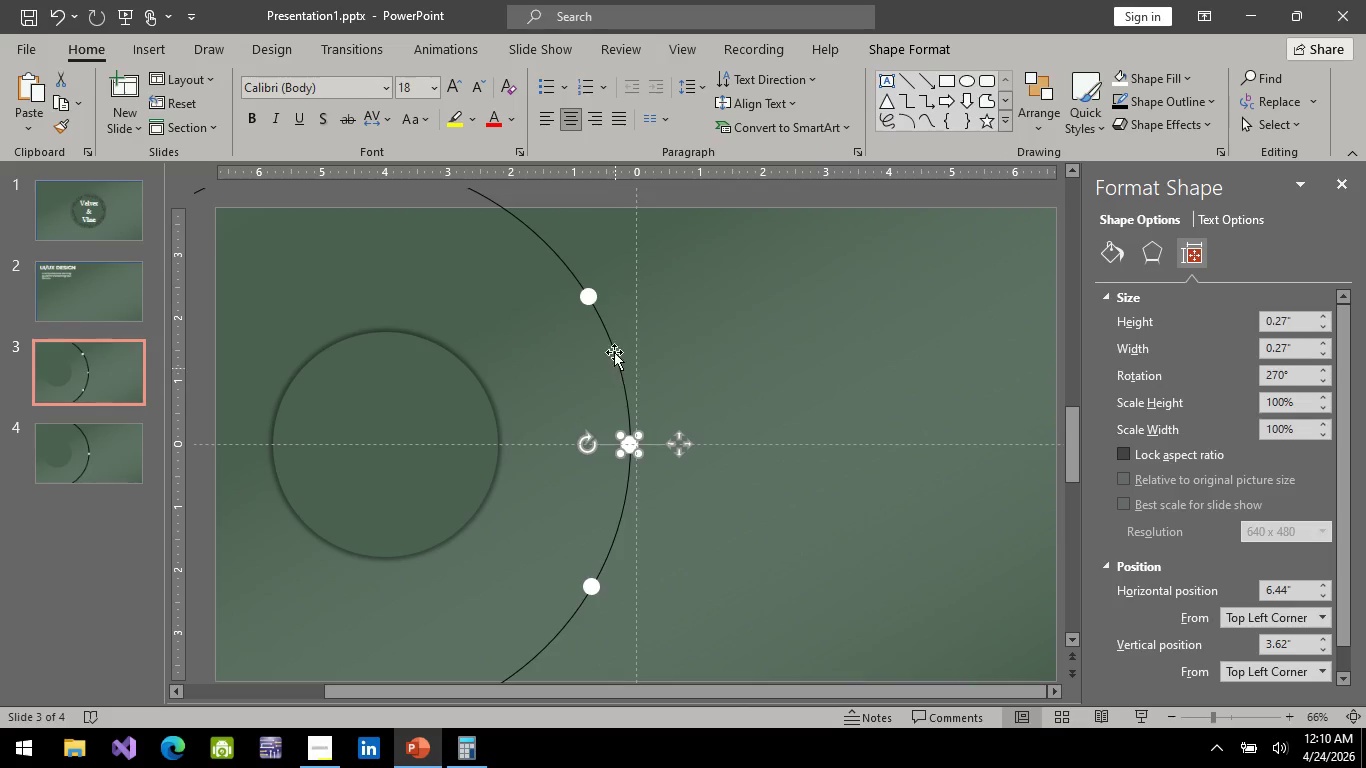 
hold_key(key=ControlLeft, duration=1.3)
left_click([617, 355])
 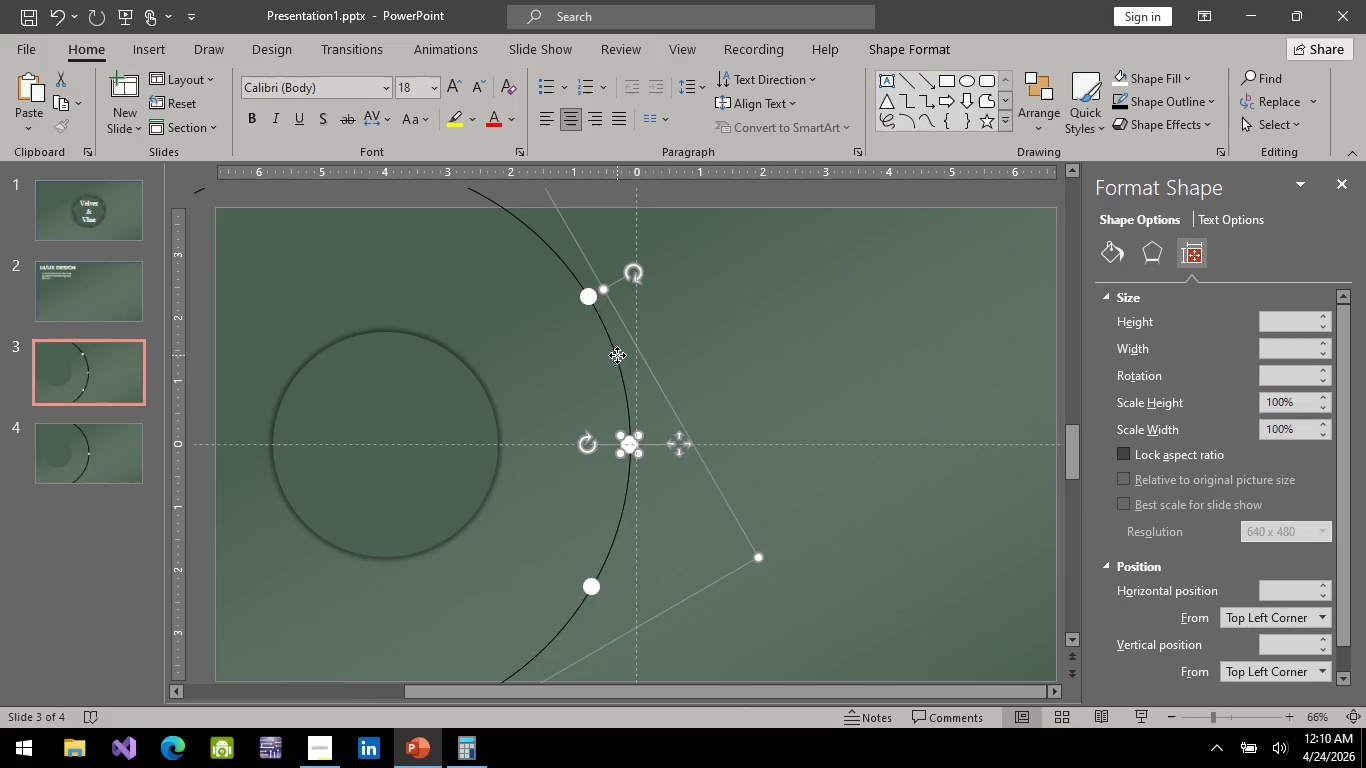 
right_click([617, 355])
 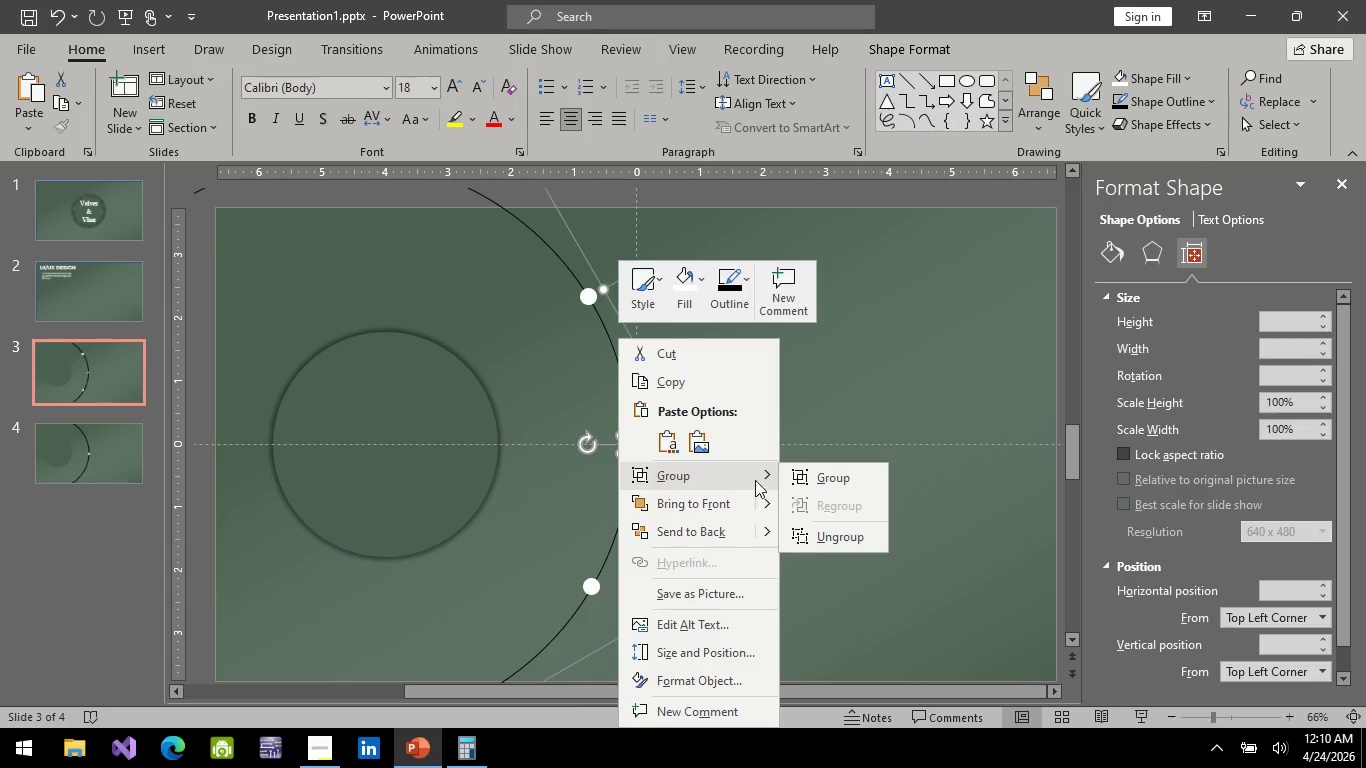 
left_click([821, 470])
 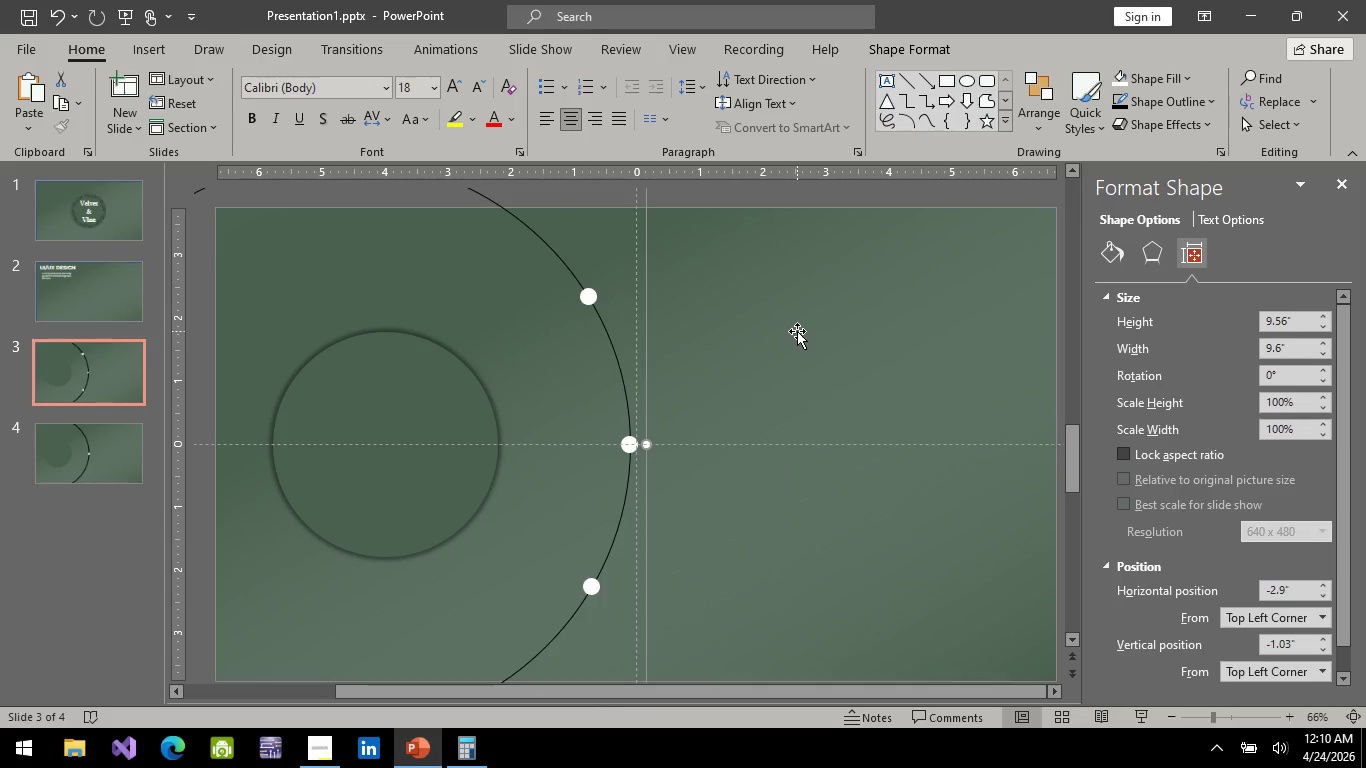 
left_click([797, 331])
 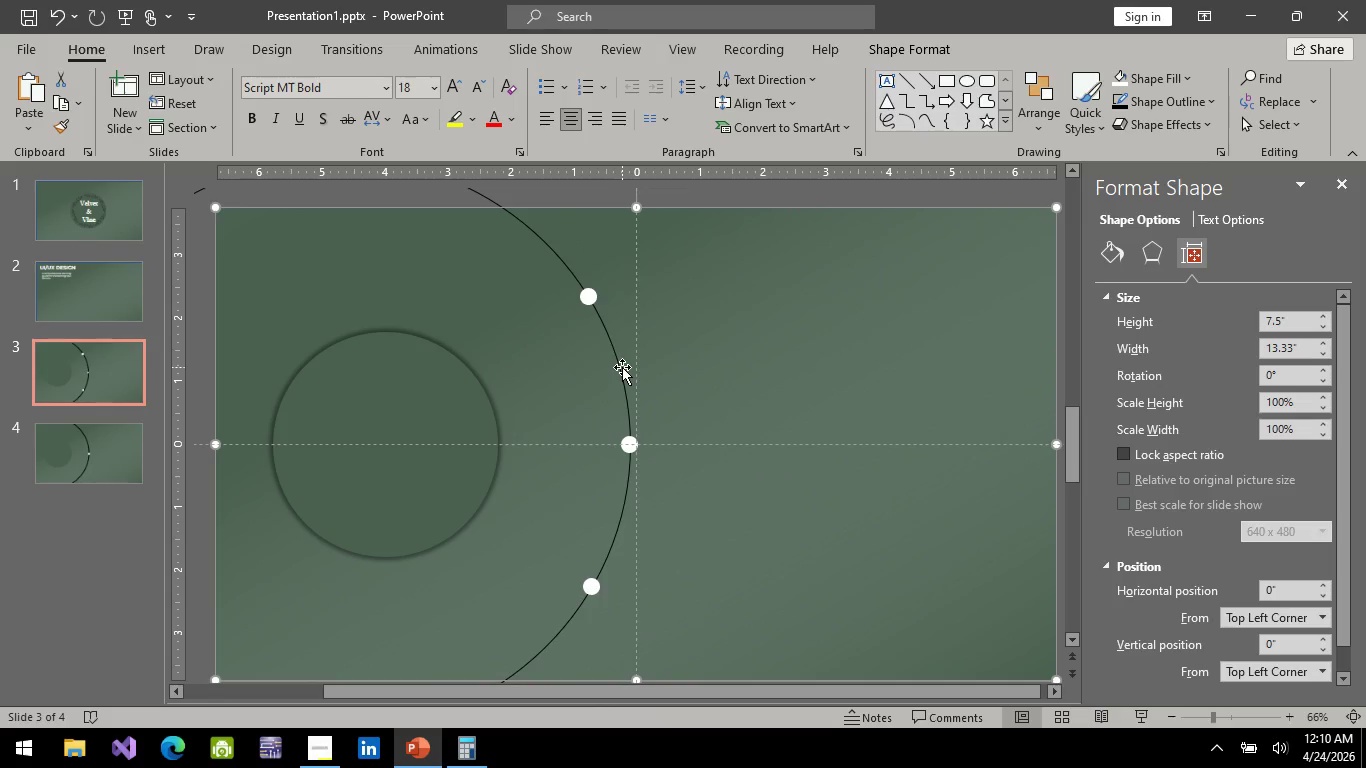 
hold_key(key=ControlLeft, duration=0.39)
scroll: coordinate [628, 347], scroll_direction: down, amount: 3.0
 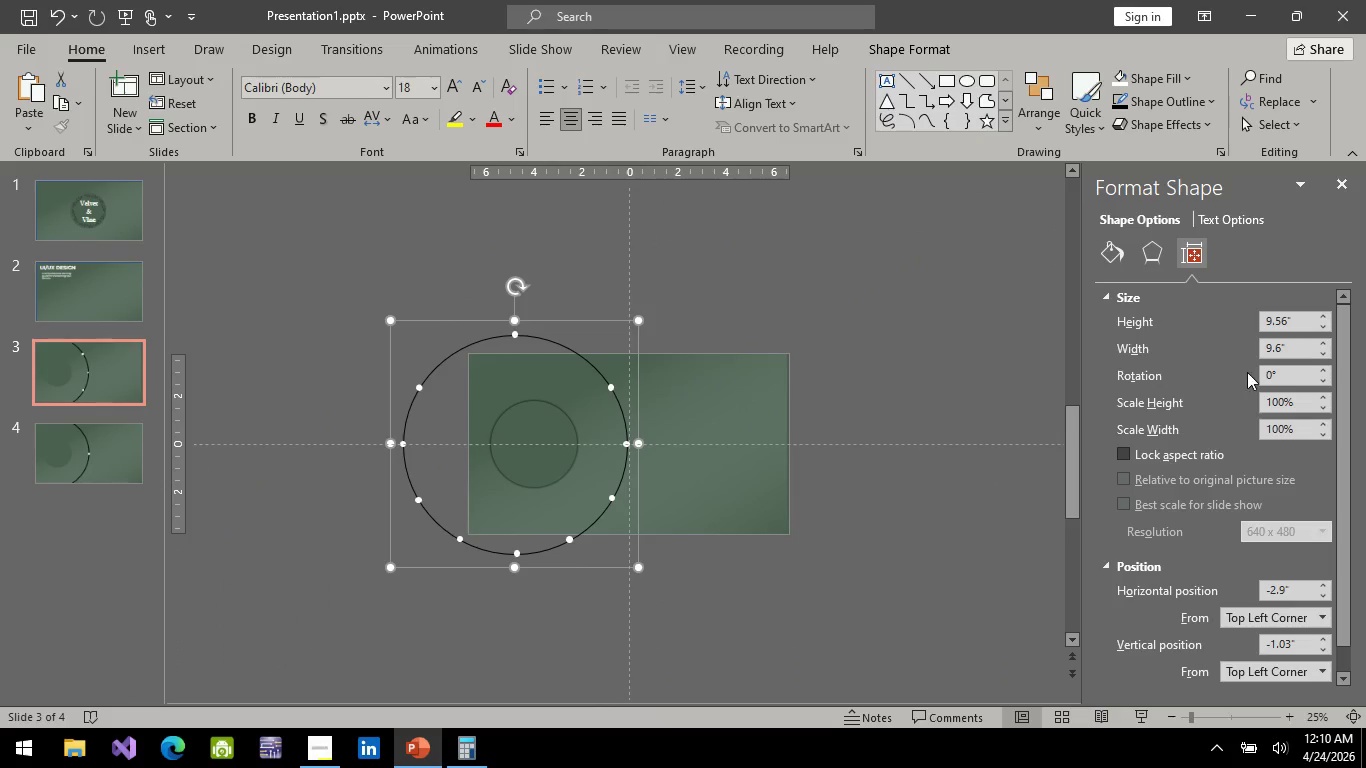 
wait(5.83)
 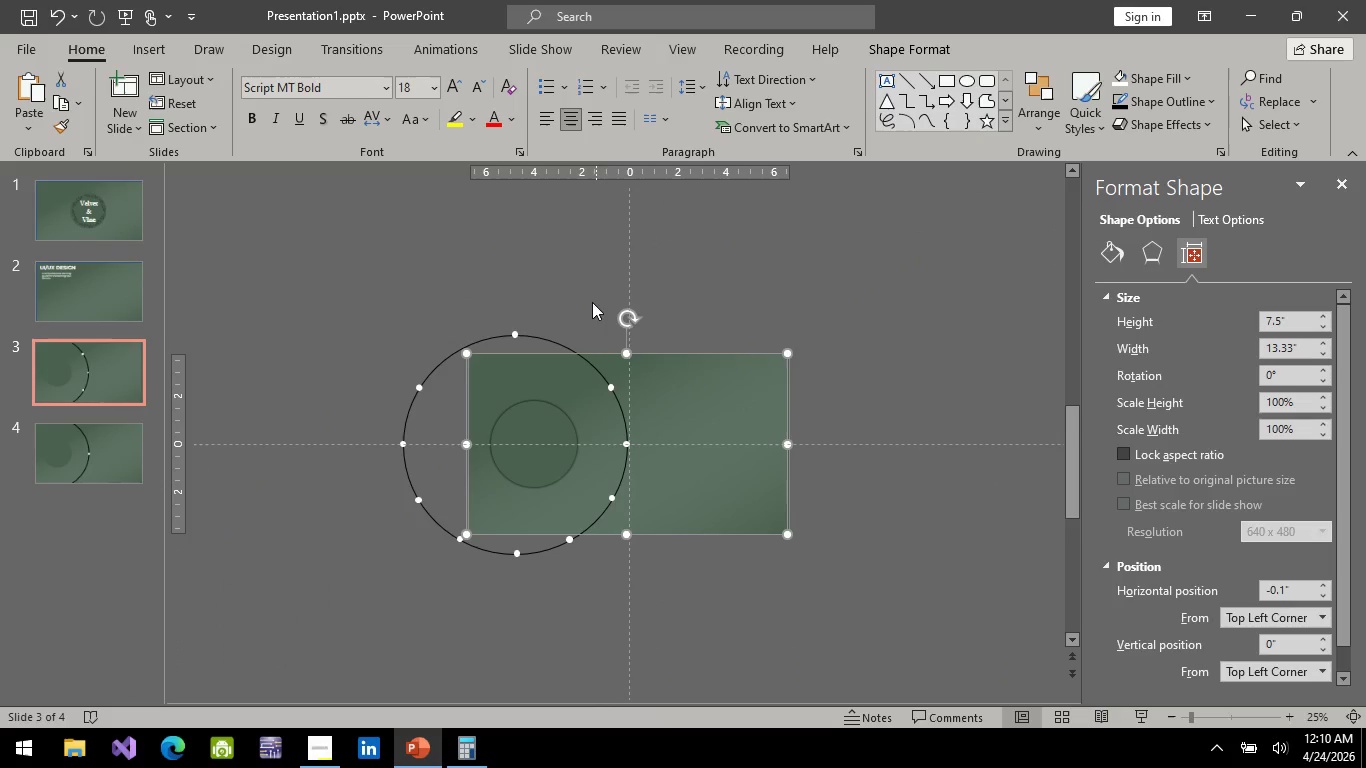 
type(12)
 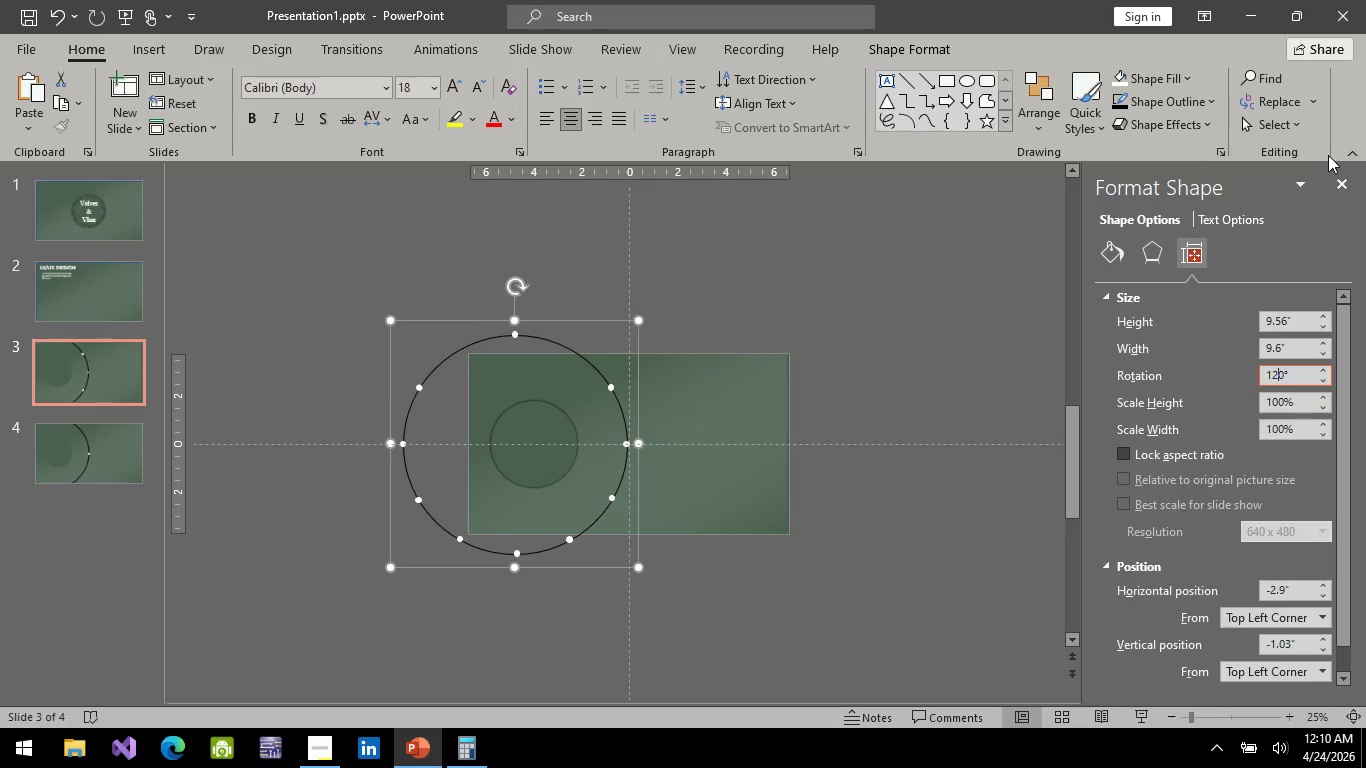 
key(Enter)
 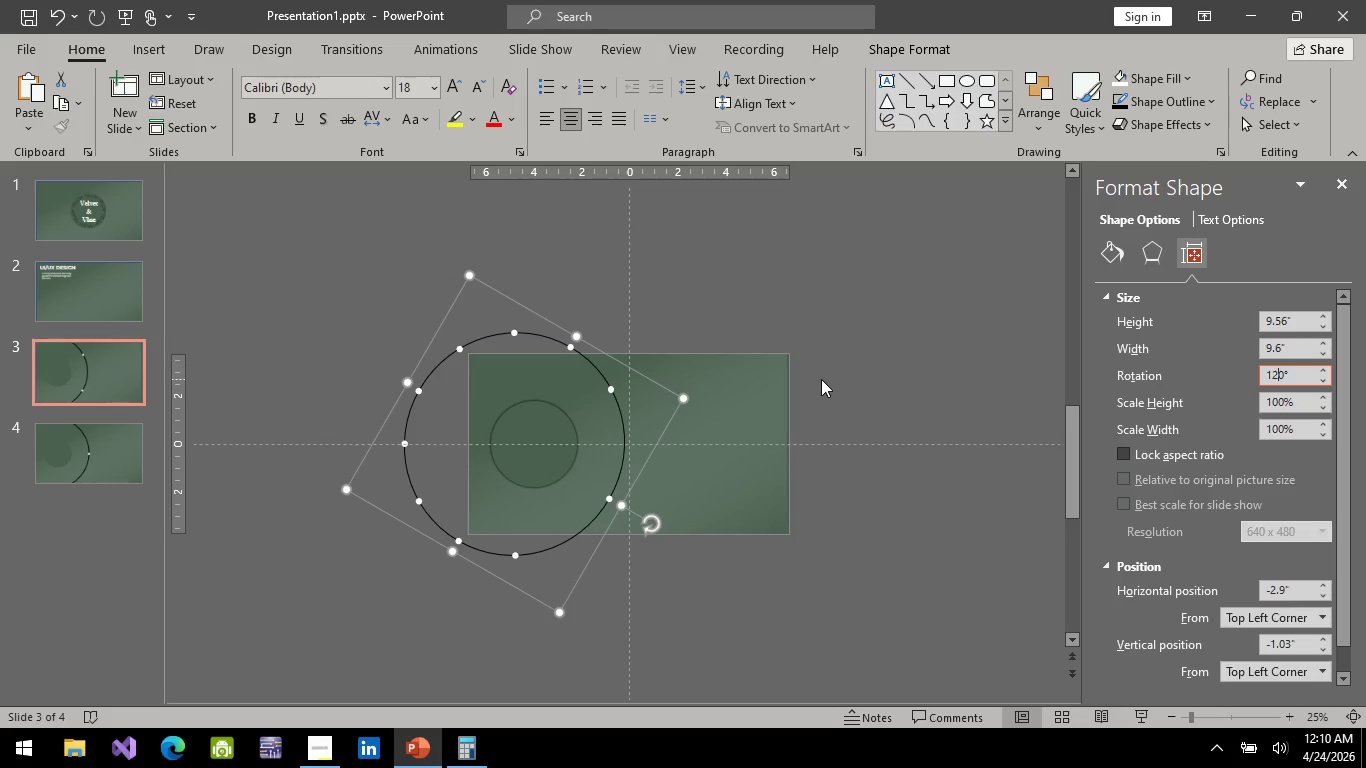 
wait(13.91)
 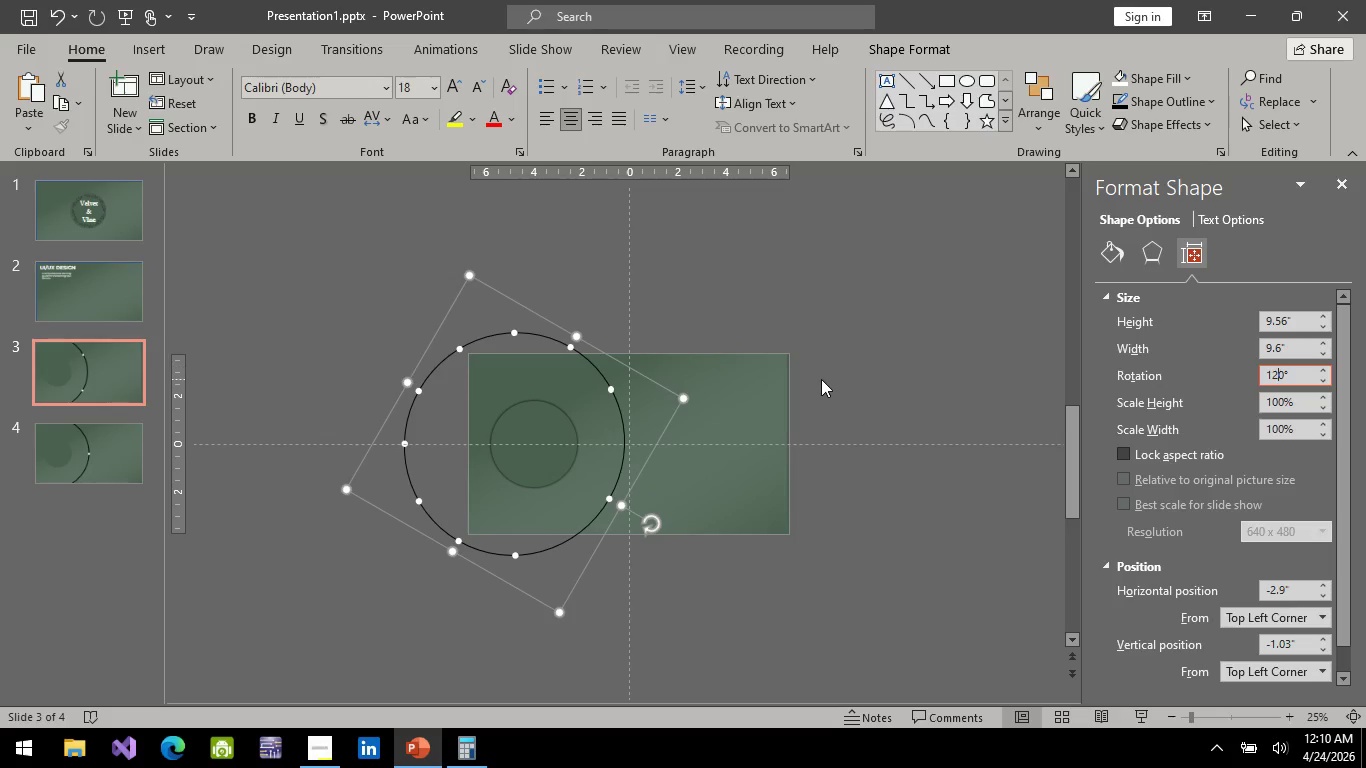 
hold_key(key=ControlLeft, duration=0.48)
scroll: coordinate [597, 450], scroll_direction: up, amount: 4.0
 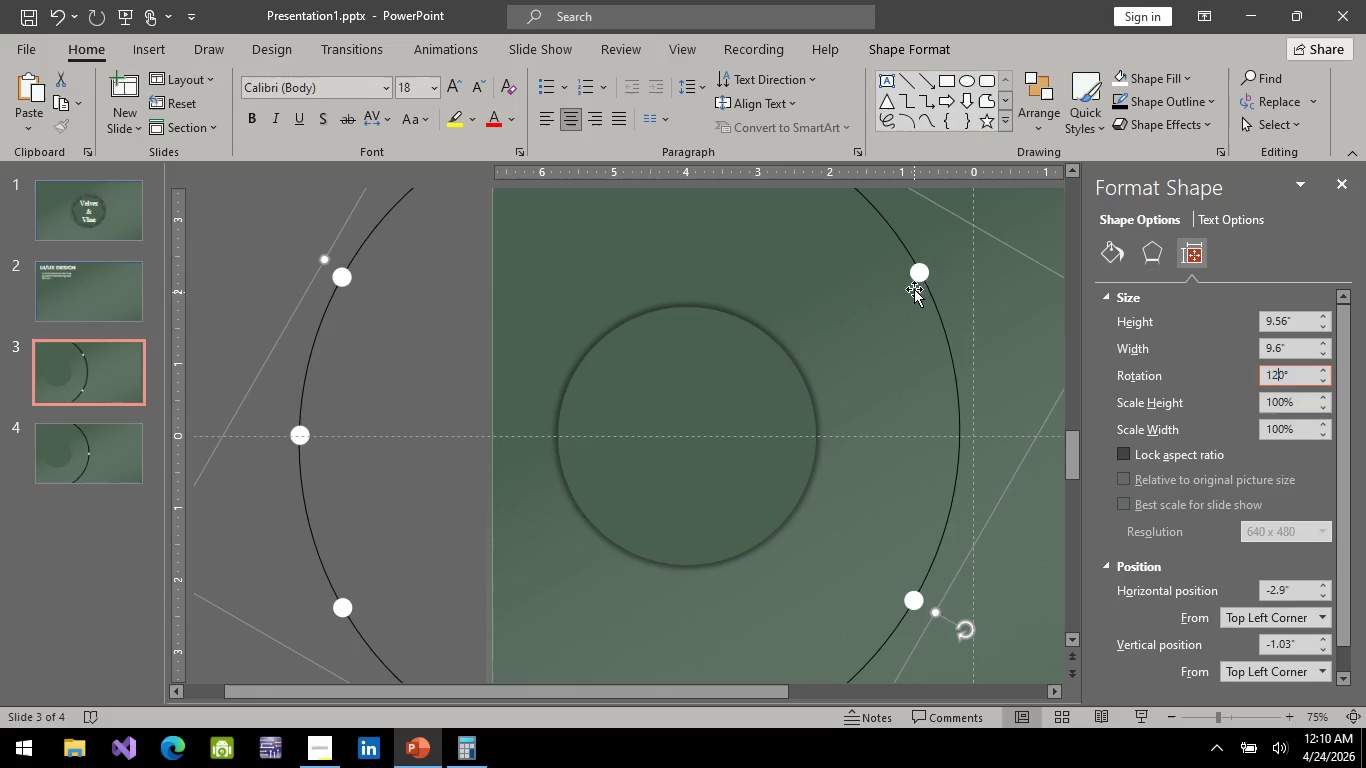 
left_click([922, 272])
 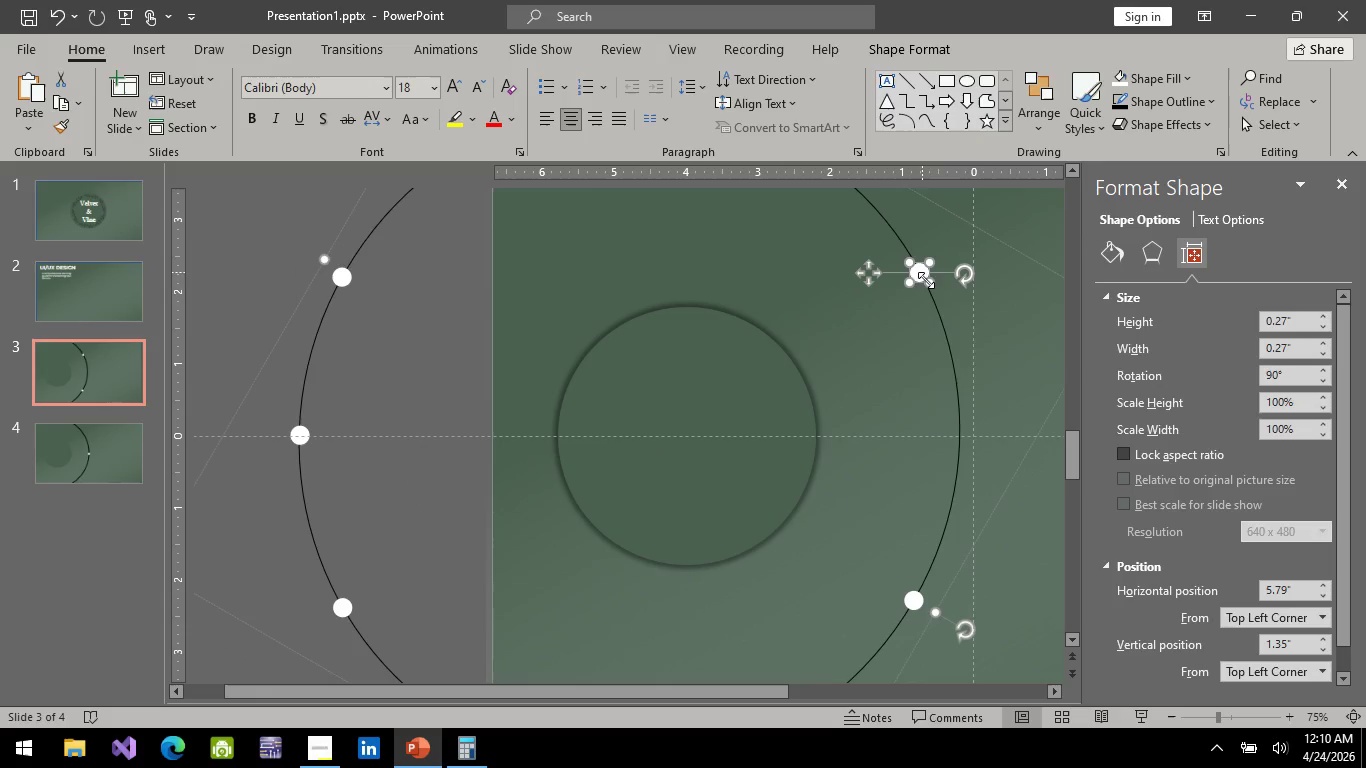 
key(Control+C)
 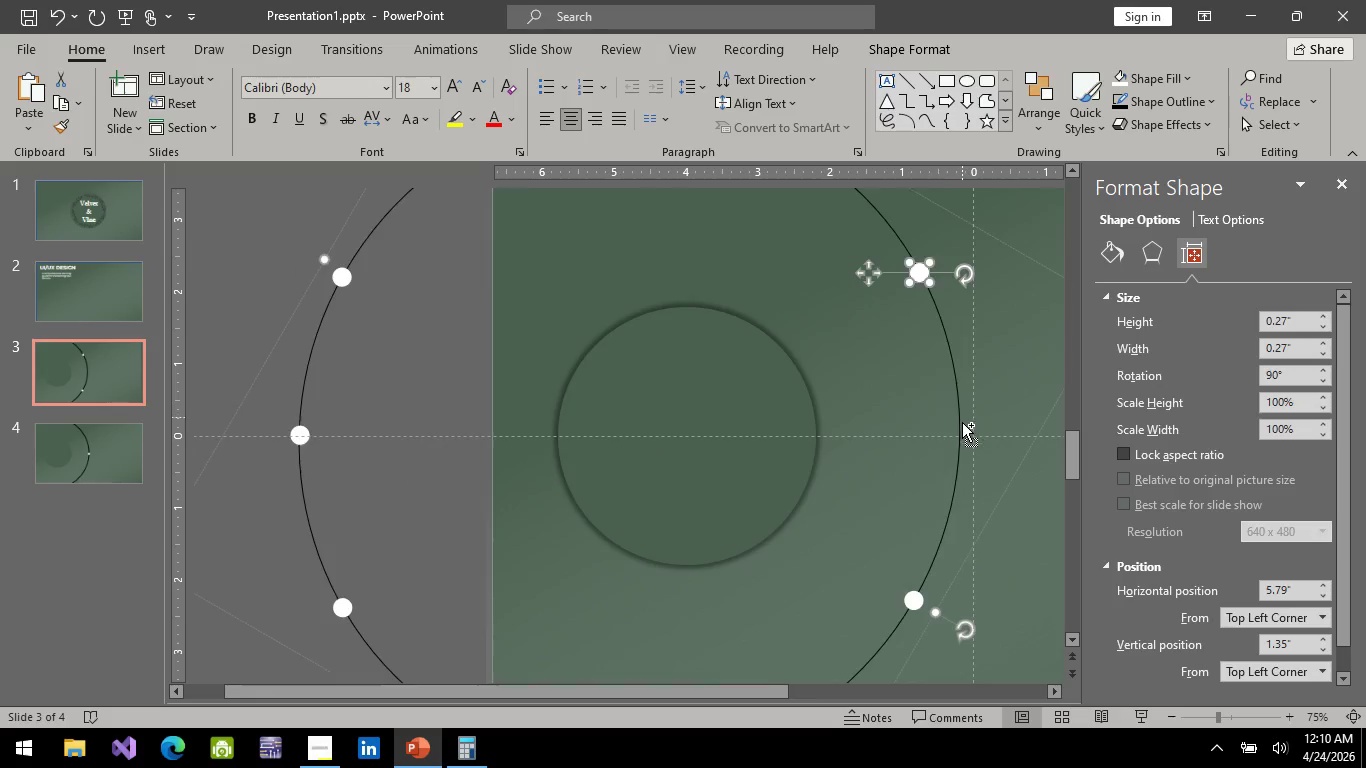 
key(Control+V)
 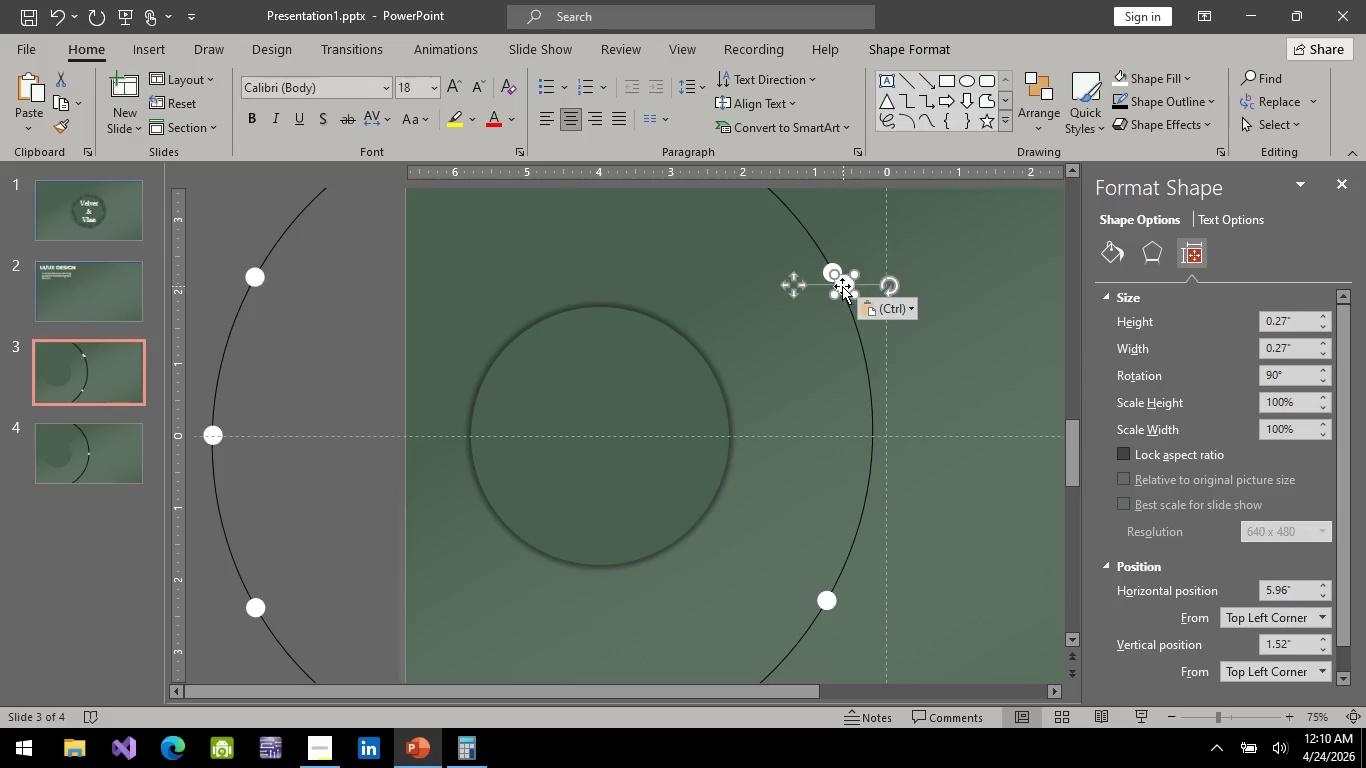 
left_click_drag(start_coordinate=[844, 285], to_coordinate=[873, 434])
 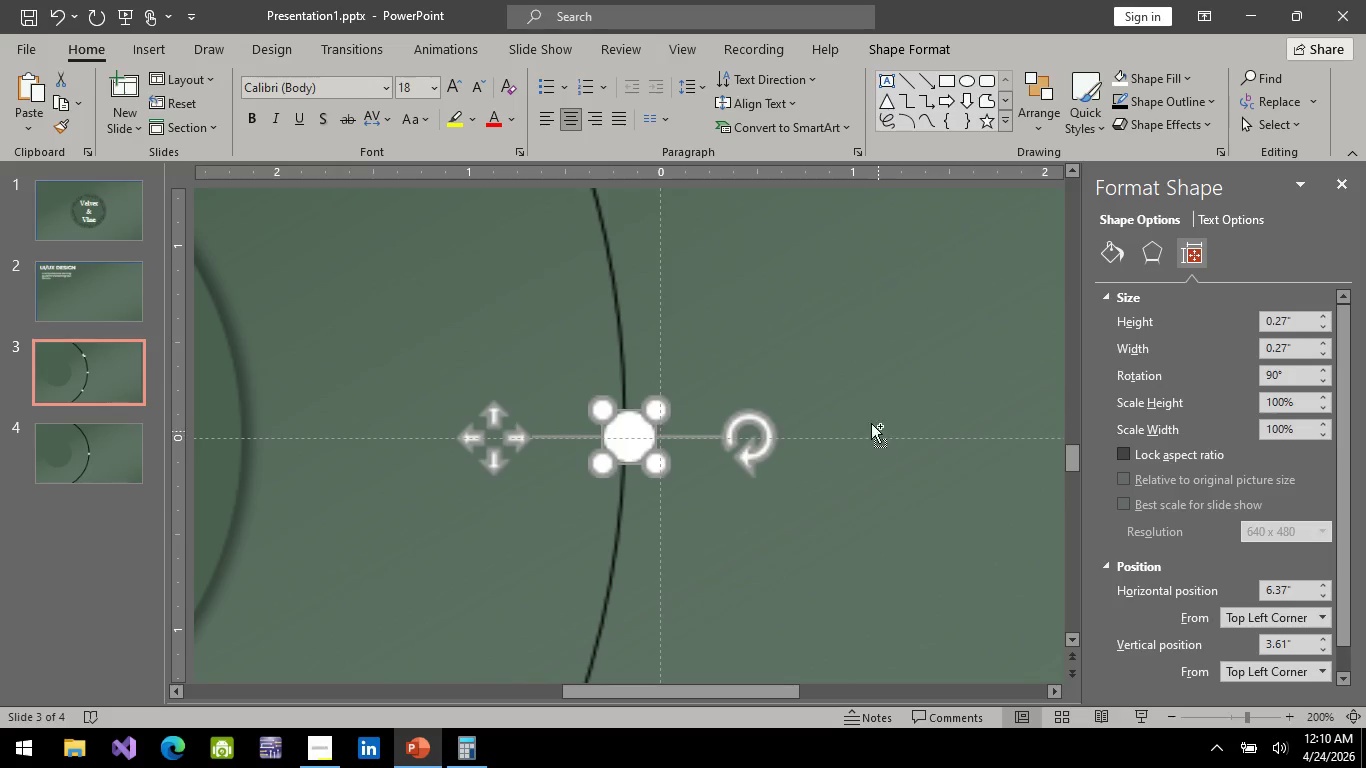 
hold_key(key=ControlLeft, duration=0.7)
scroll: coordinate [872, 435], scroll_direction: up, amount: 4.0
 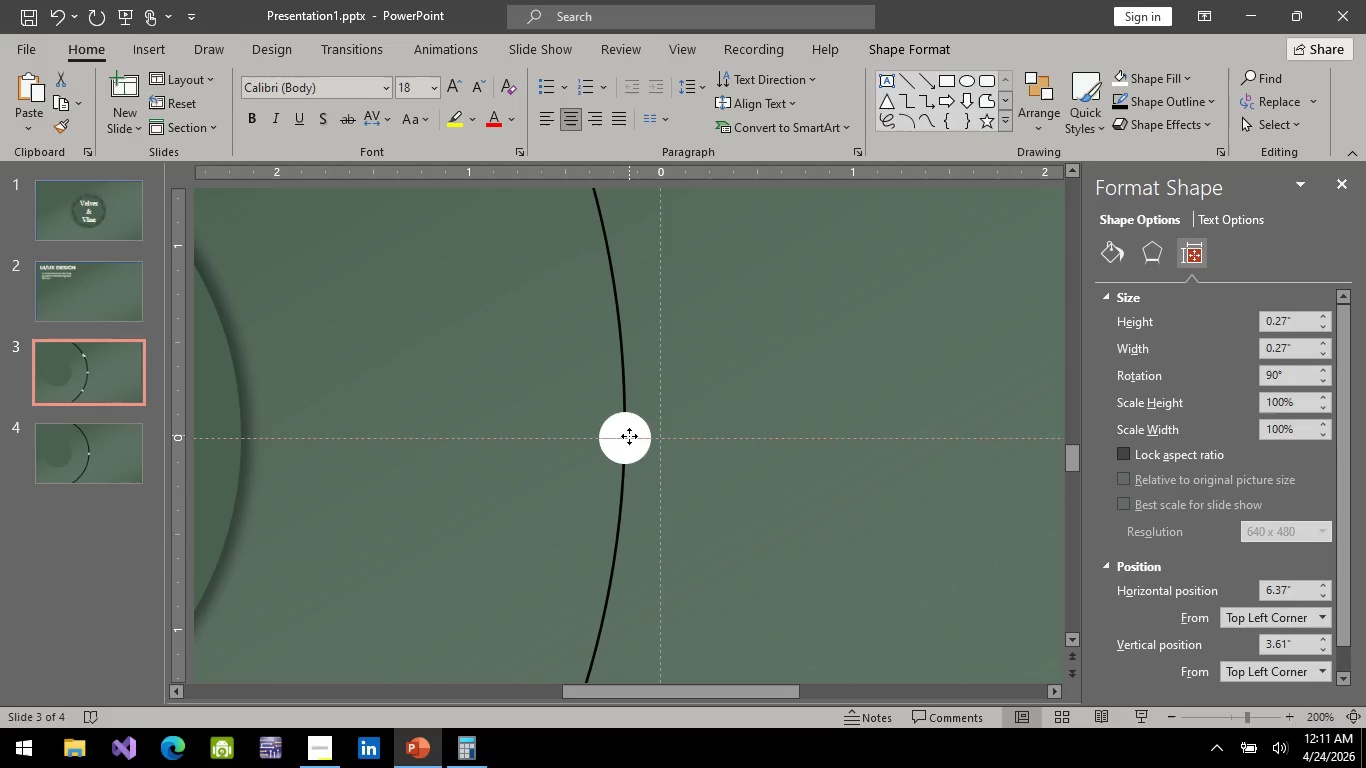 
hold_key(key=ControlLeft, duration=1.26)
left_click([622, 372])
 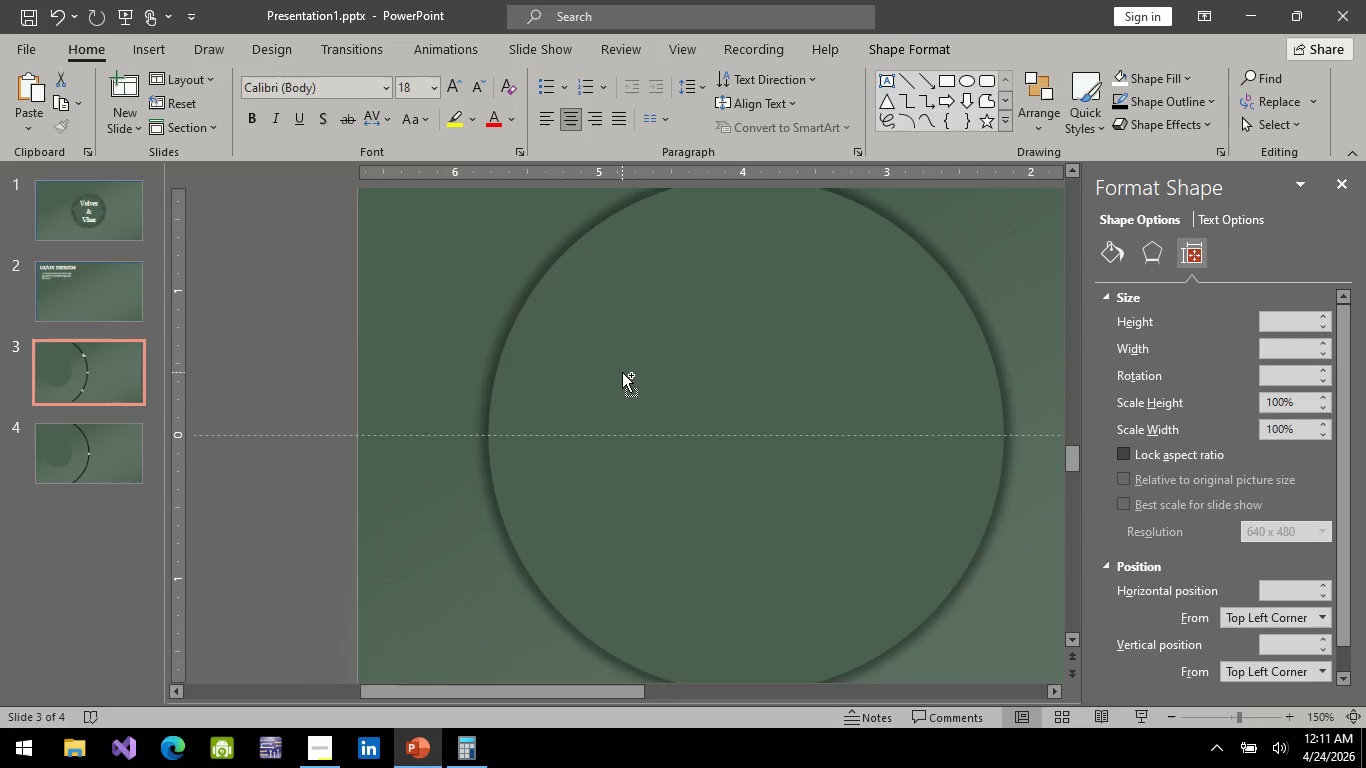 
hold_key(key=ControlLeft, duration=0.61)
scroll: coordinate [622, 372], scroll_direction: down, amount: 6.0
 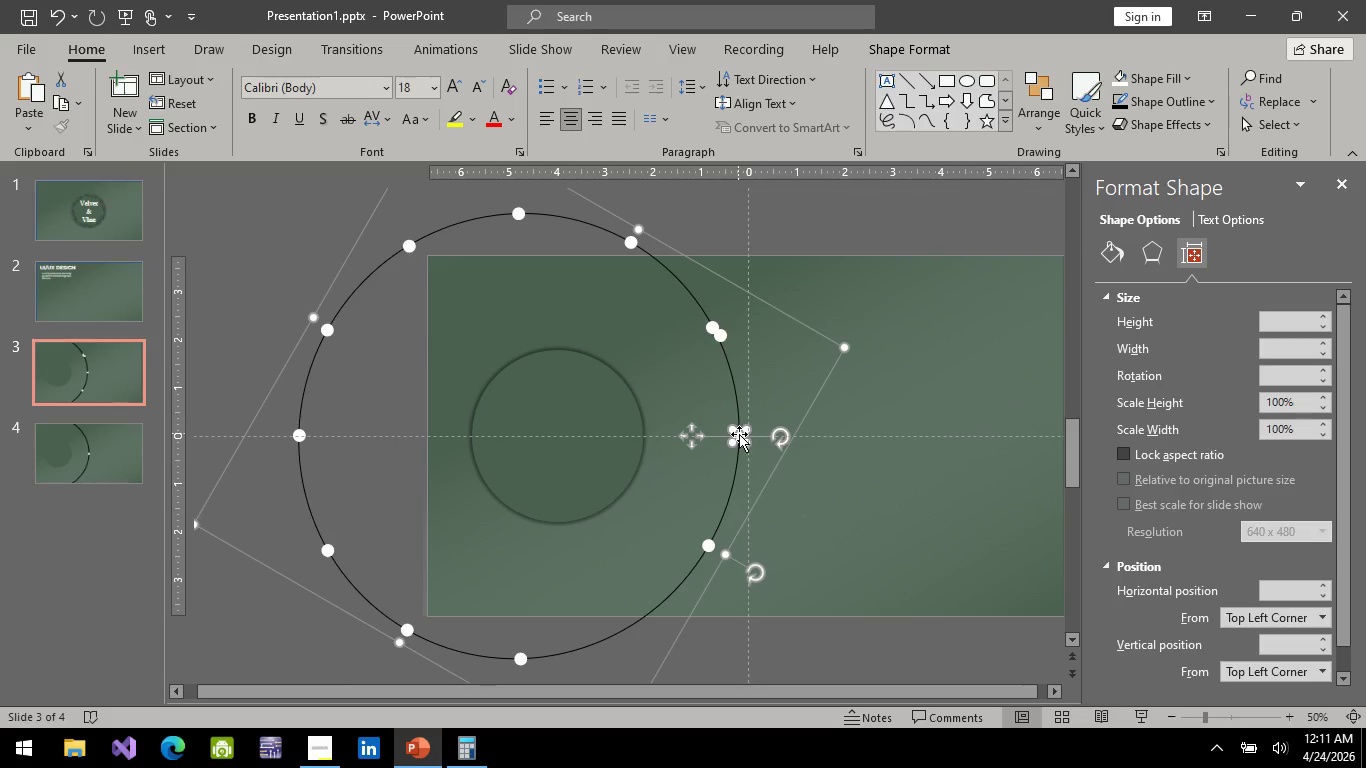 
right_click([739, 435])
 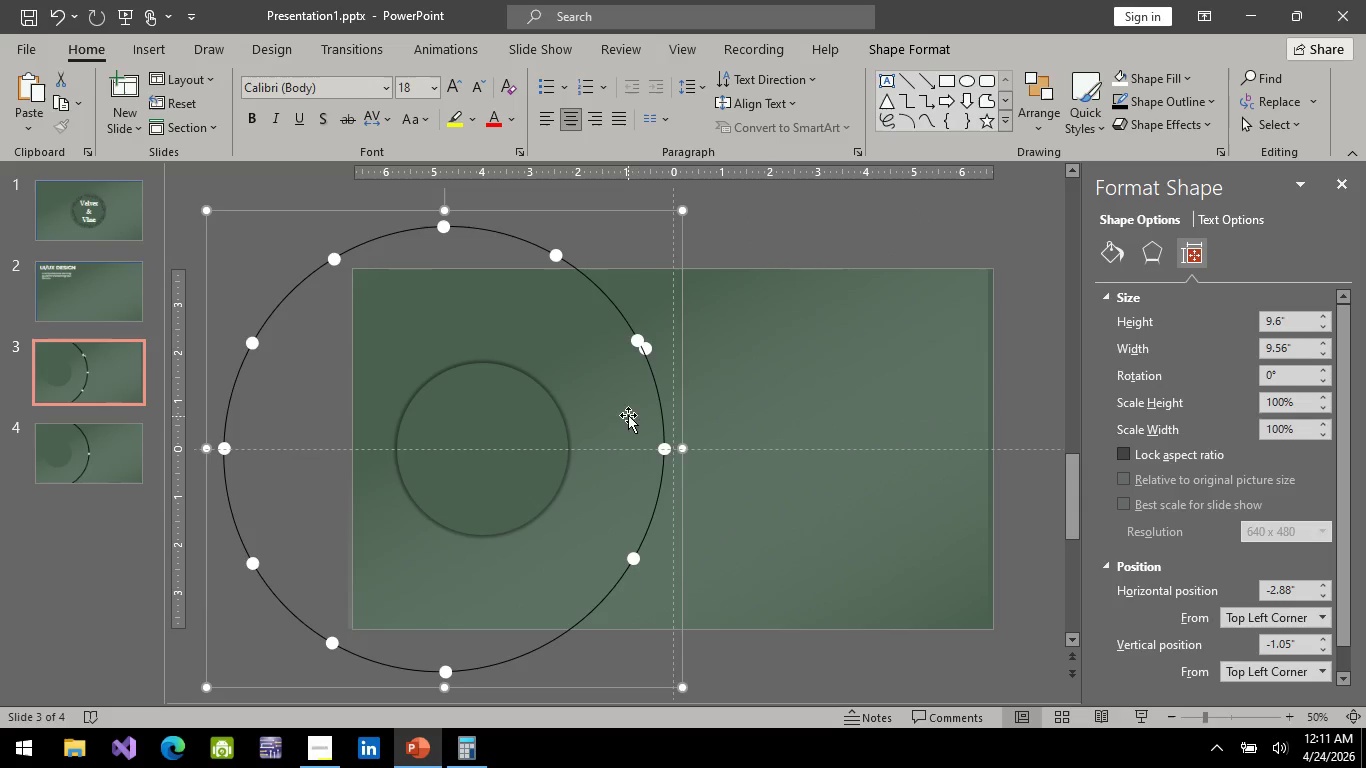 
left_click([651, 351])
 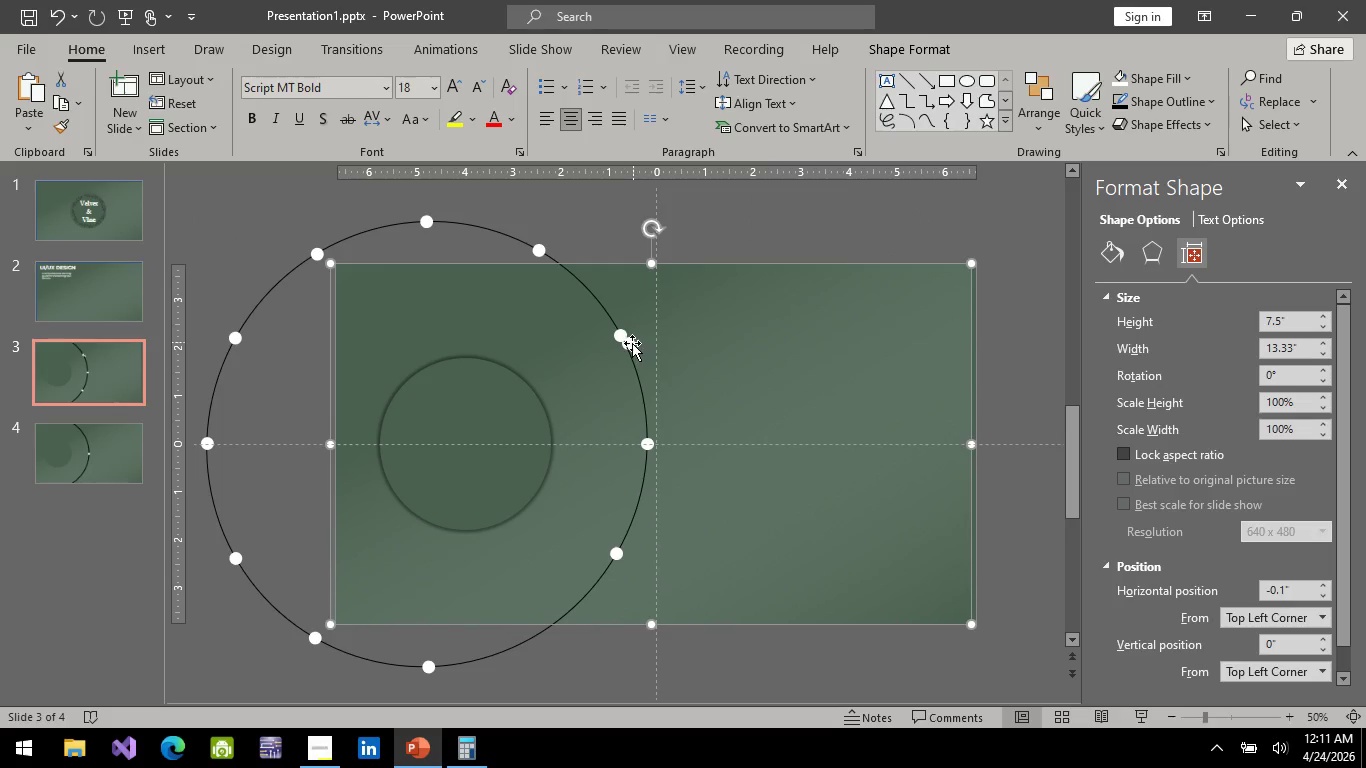 
left_click([632, 344])
 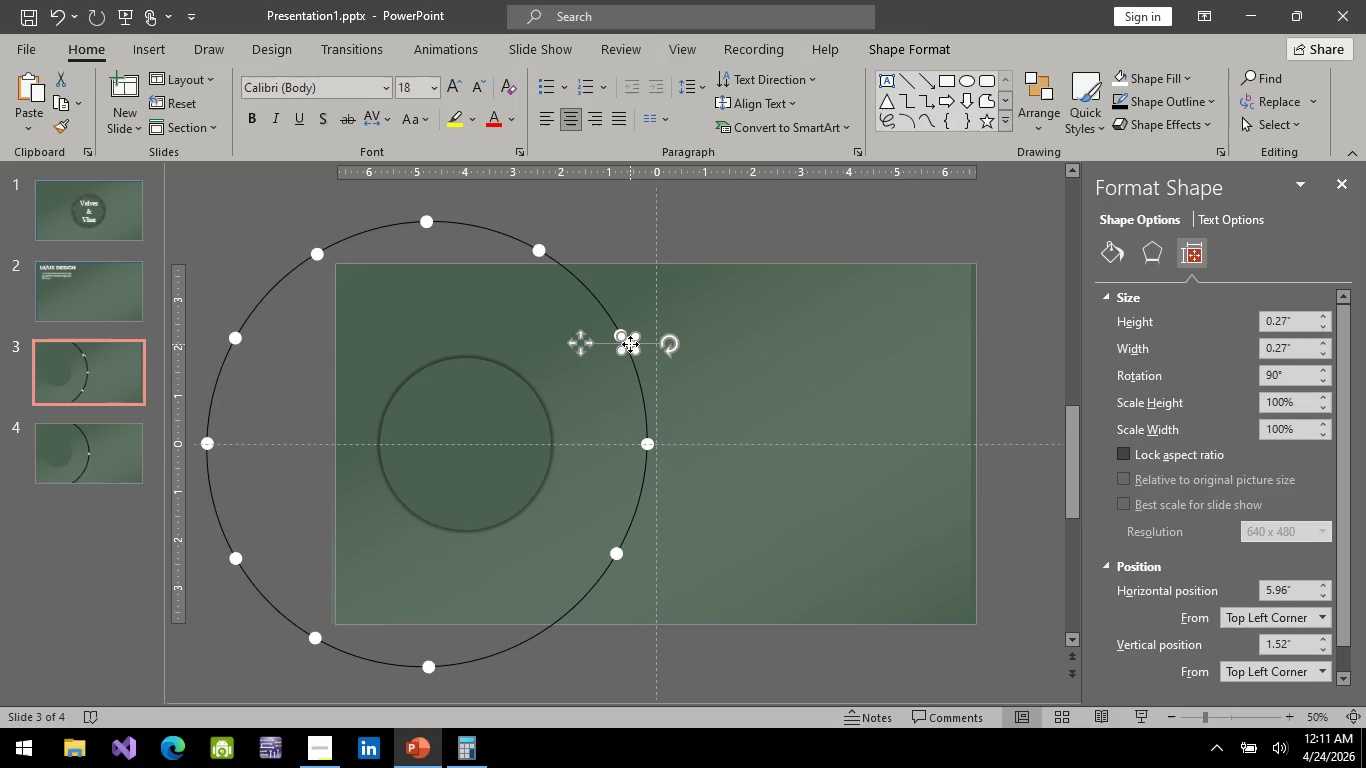 
left_click_drag(start_coordinate=[630, 344], to_coordinate=[640, 672])
 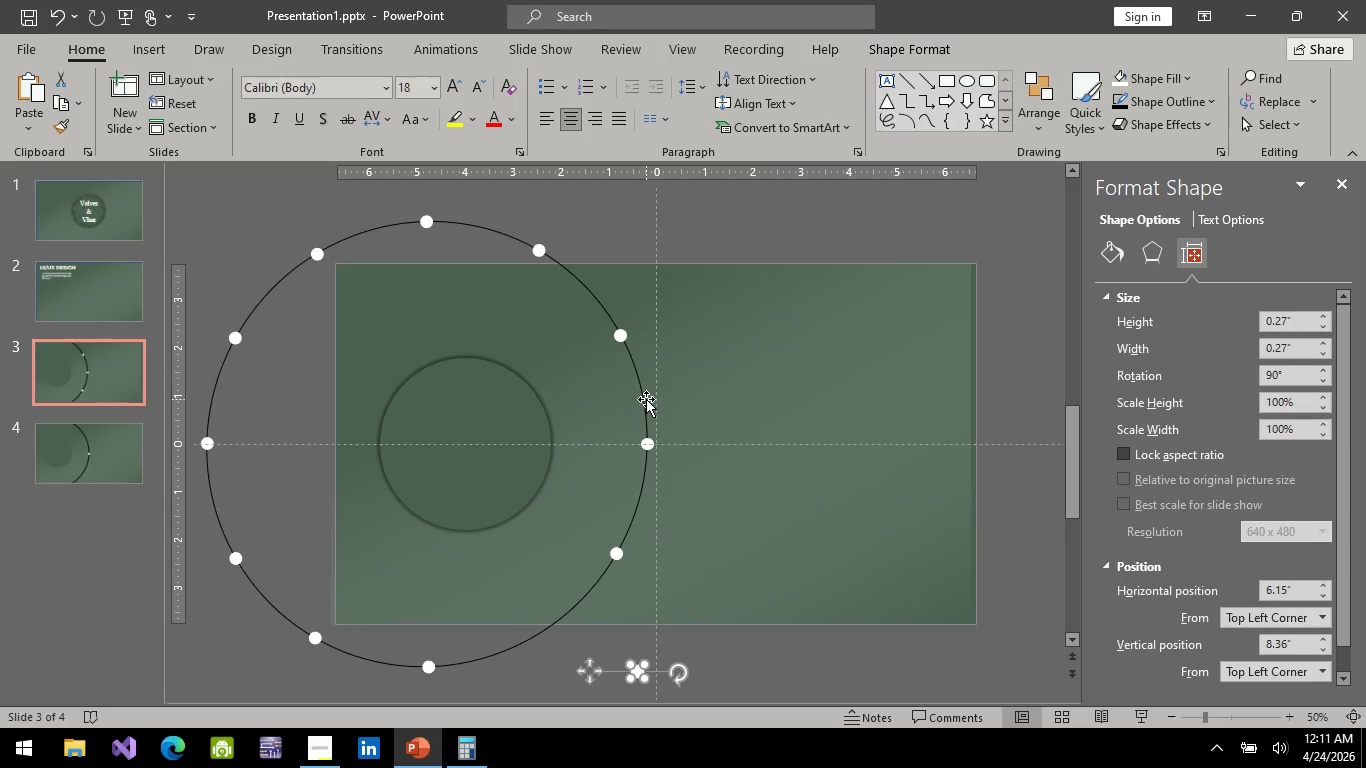 
left_click([646, 399])
 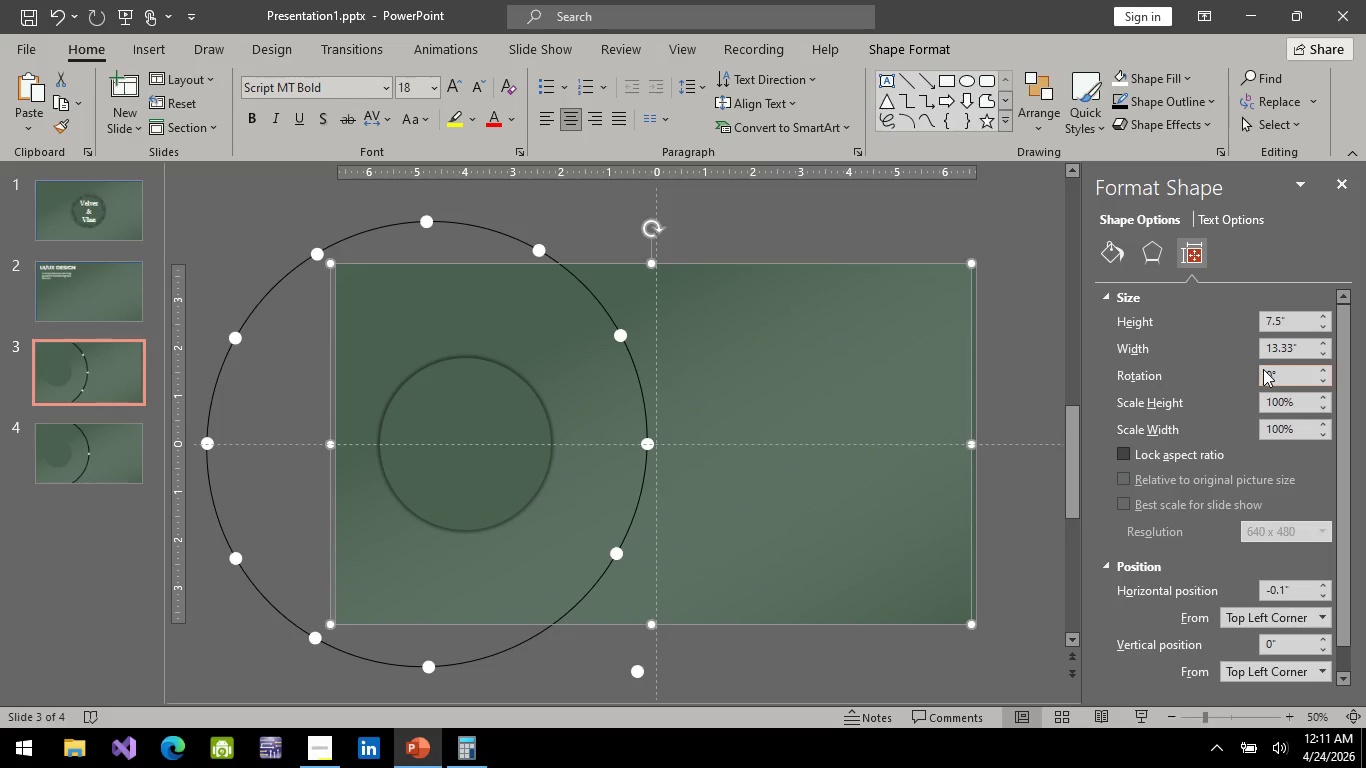 
left_click([1264, 378])
 